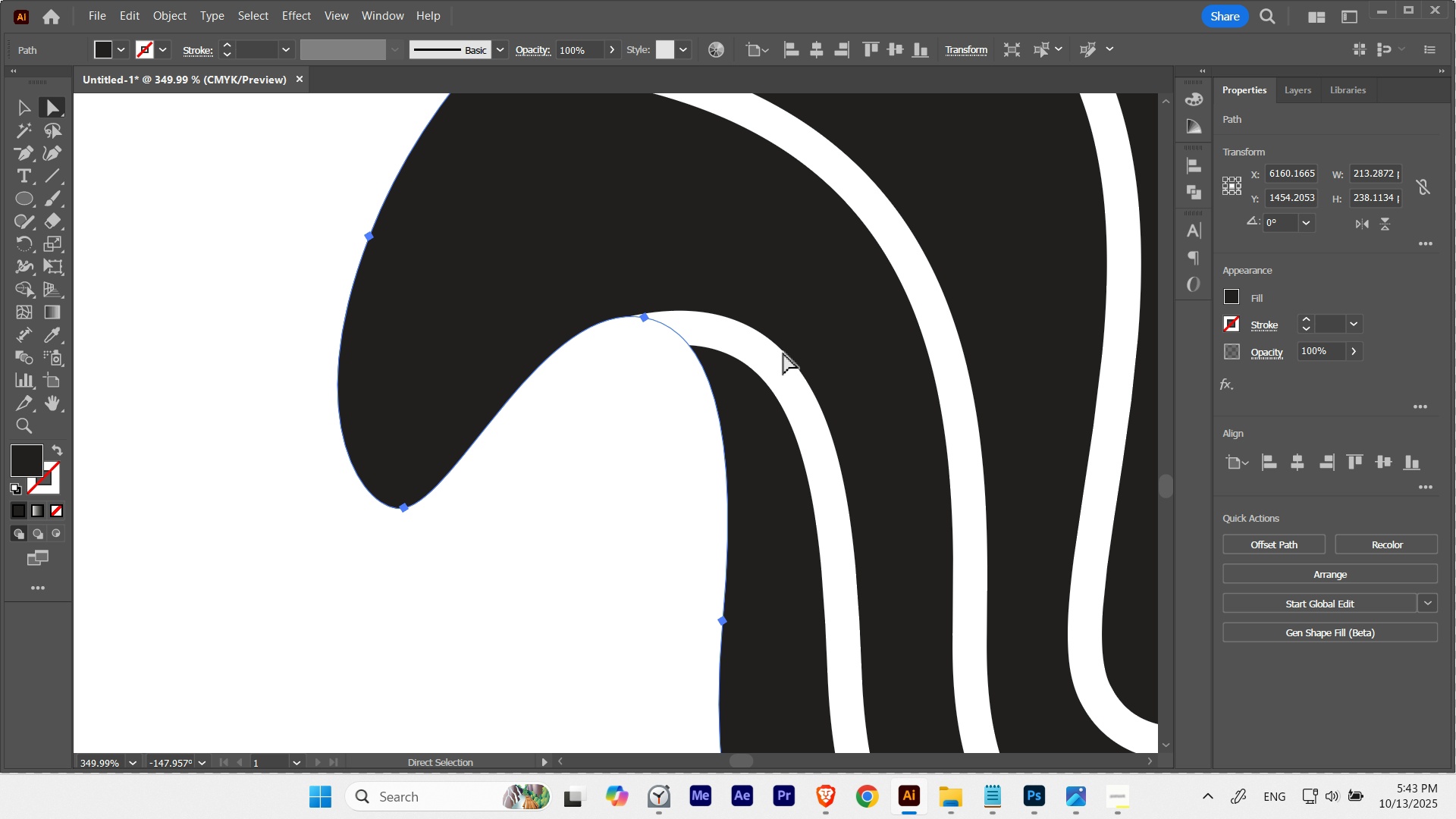 
key(A)
 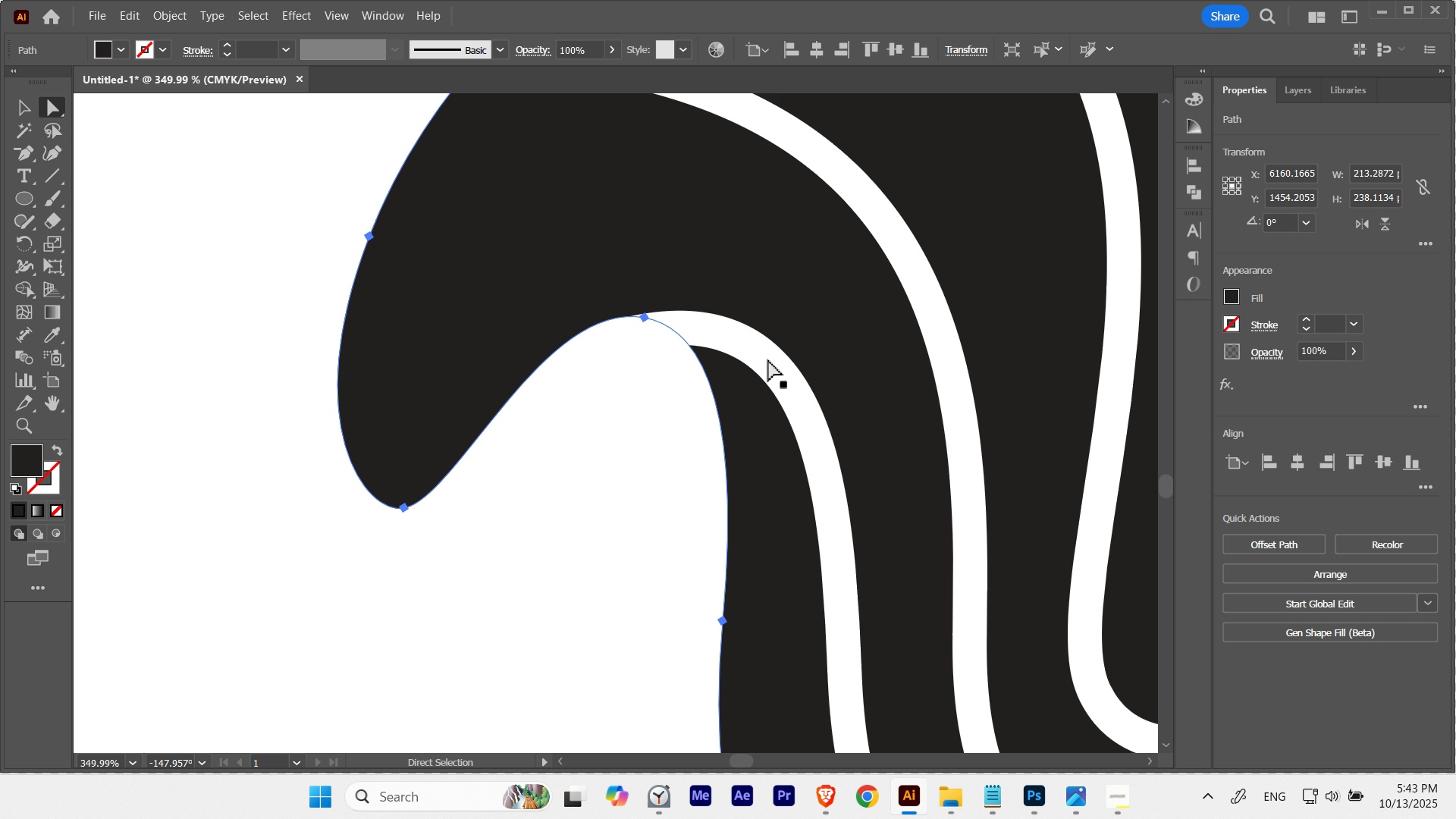 
left_click([768, 359])
 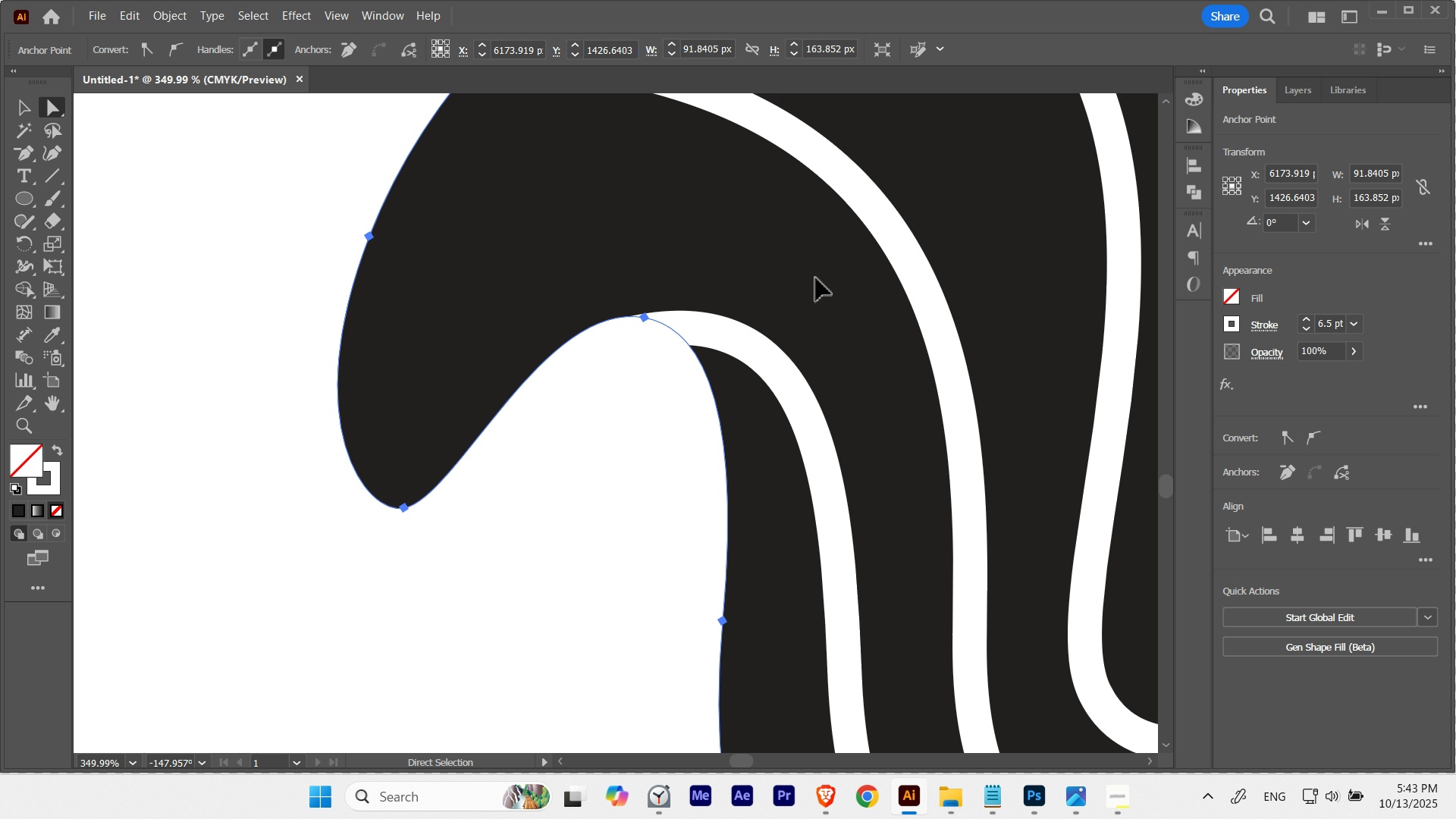 
key(Control+Z)
 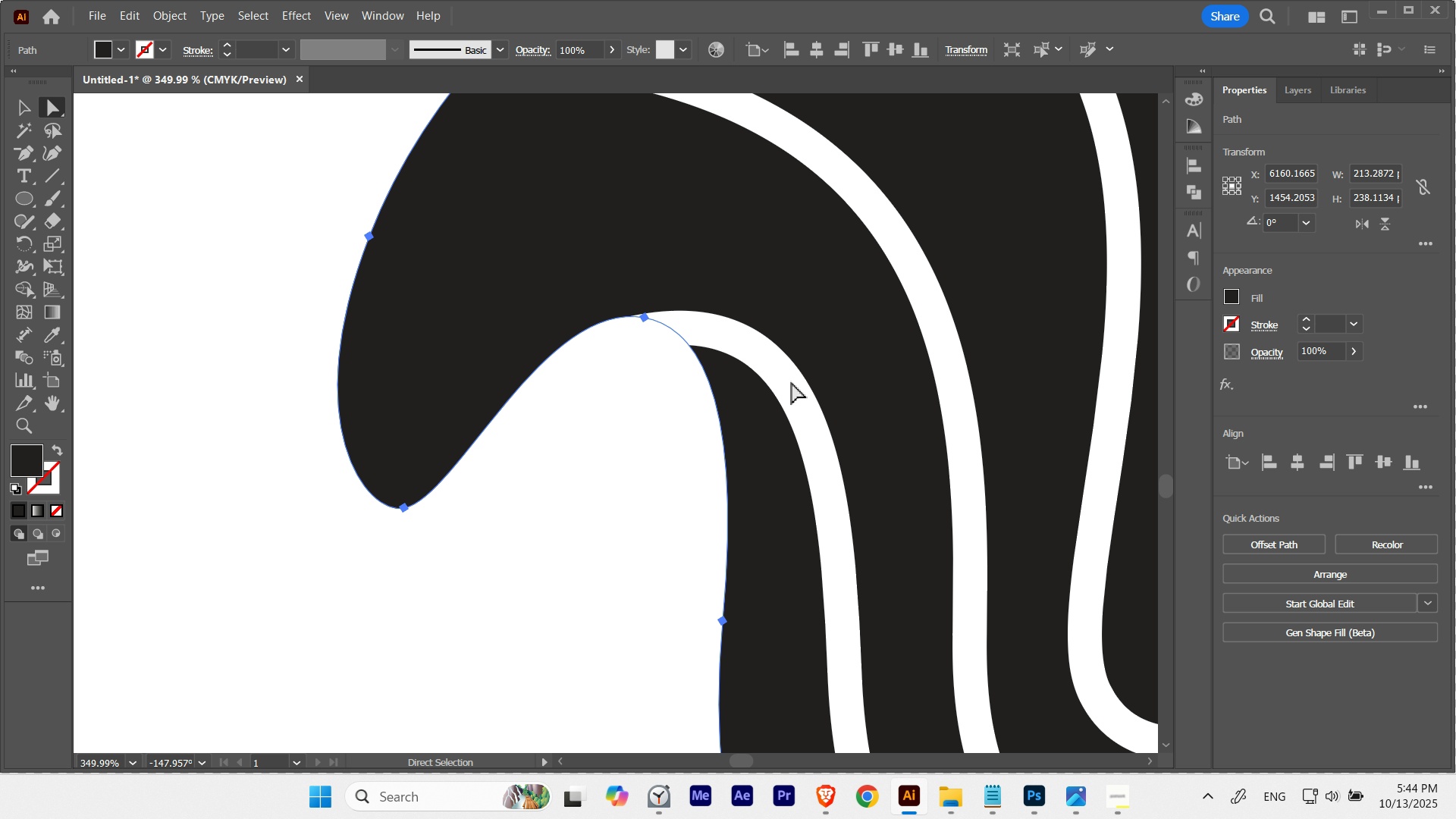 
left_click([792, 390])
 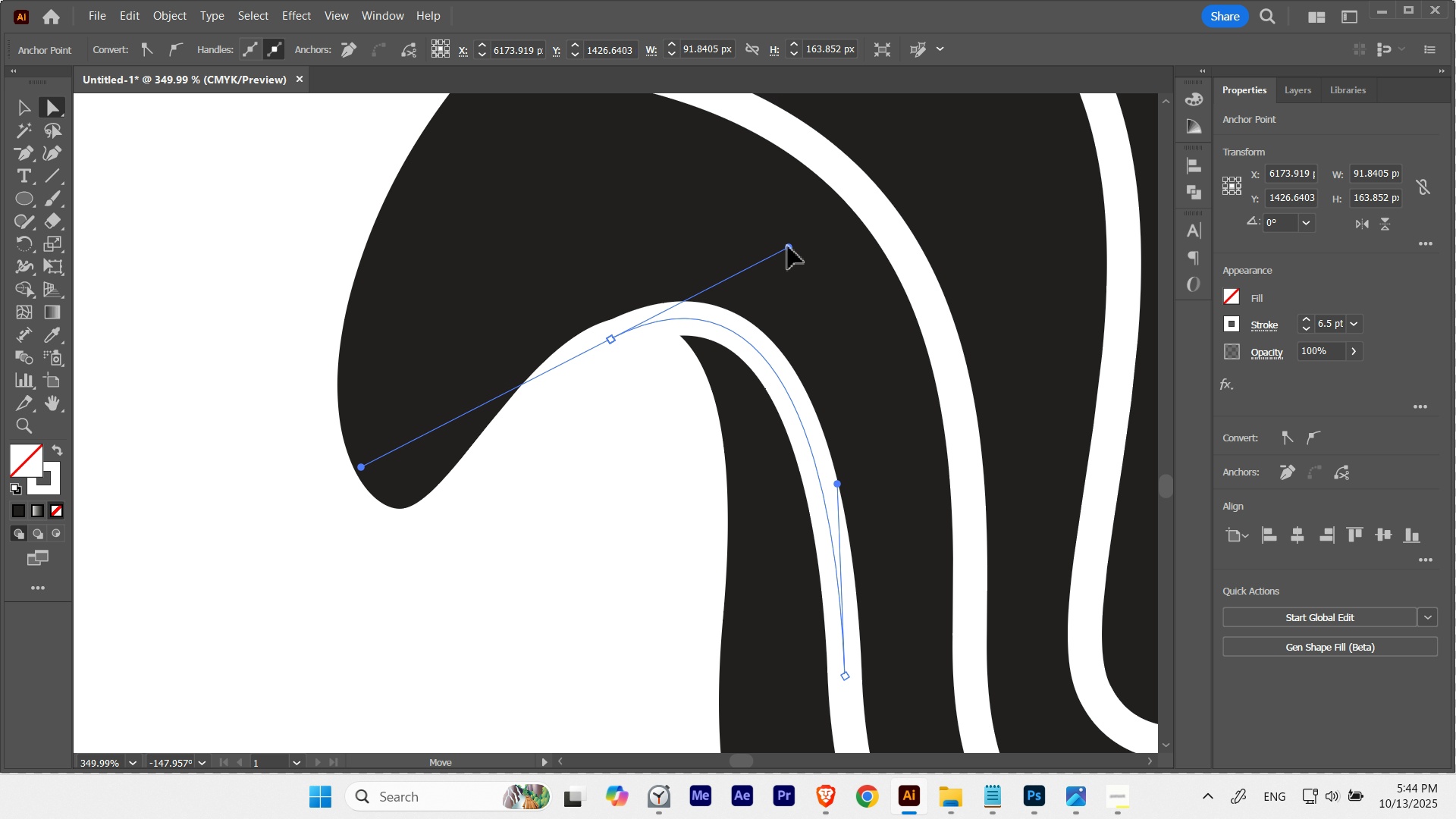 
wait(9.69)
 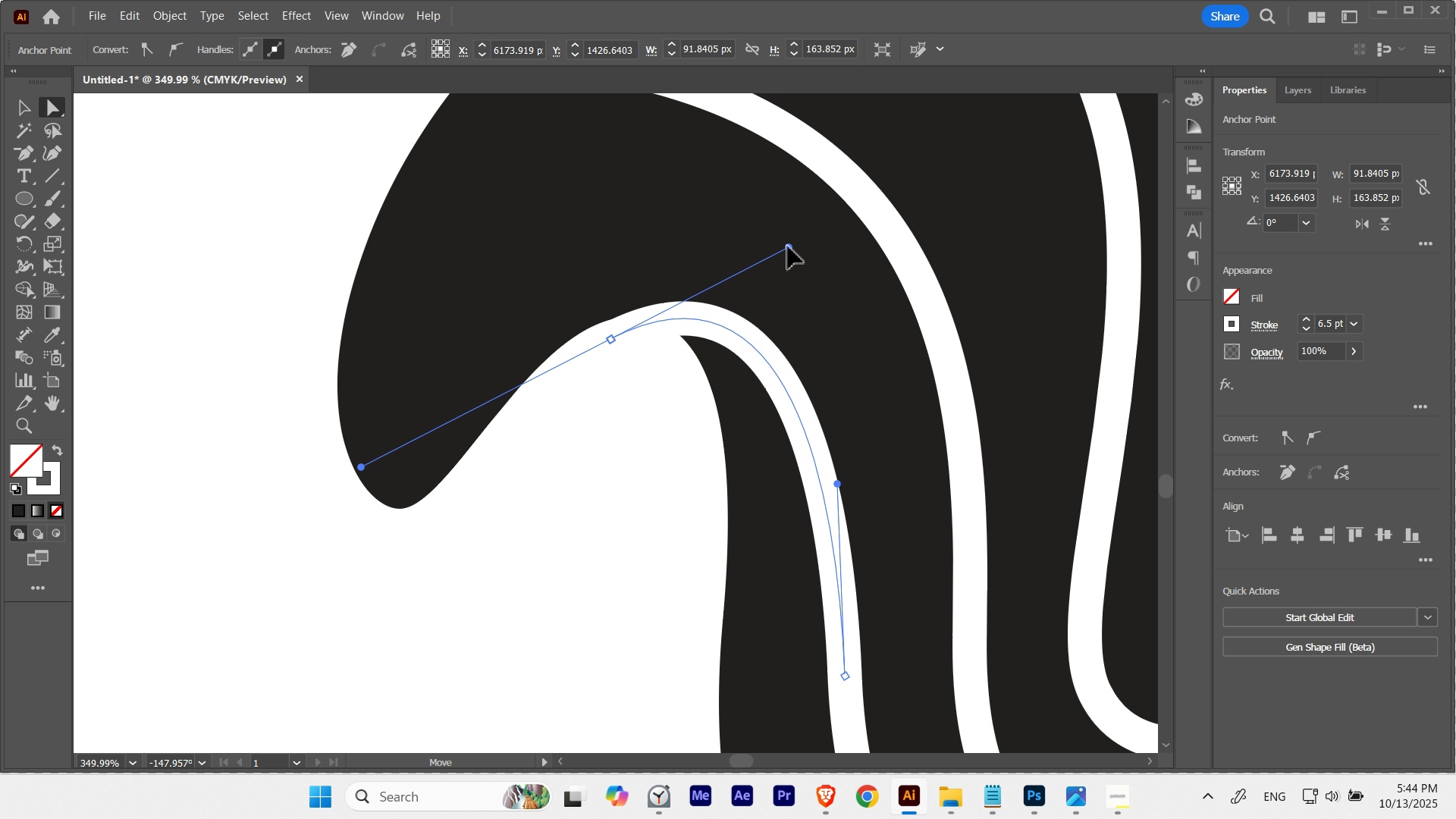 
left_click([668, 422])
 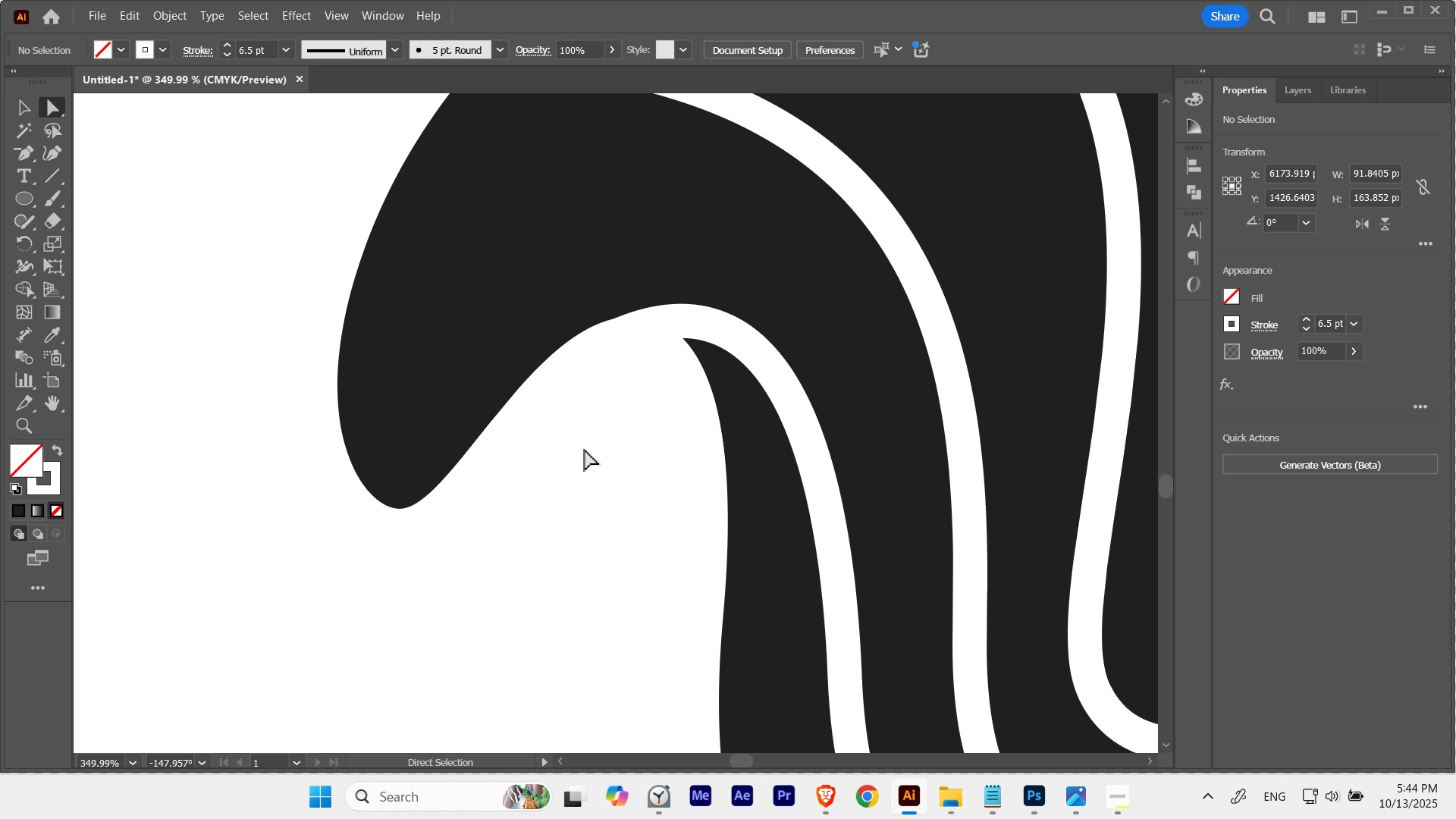 
hold_key(key=Space, duration=0.36)
 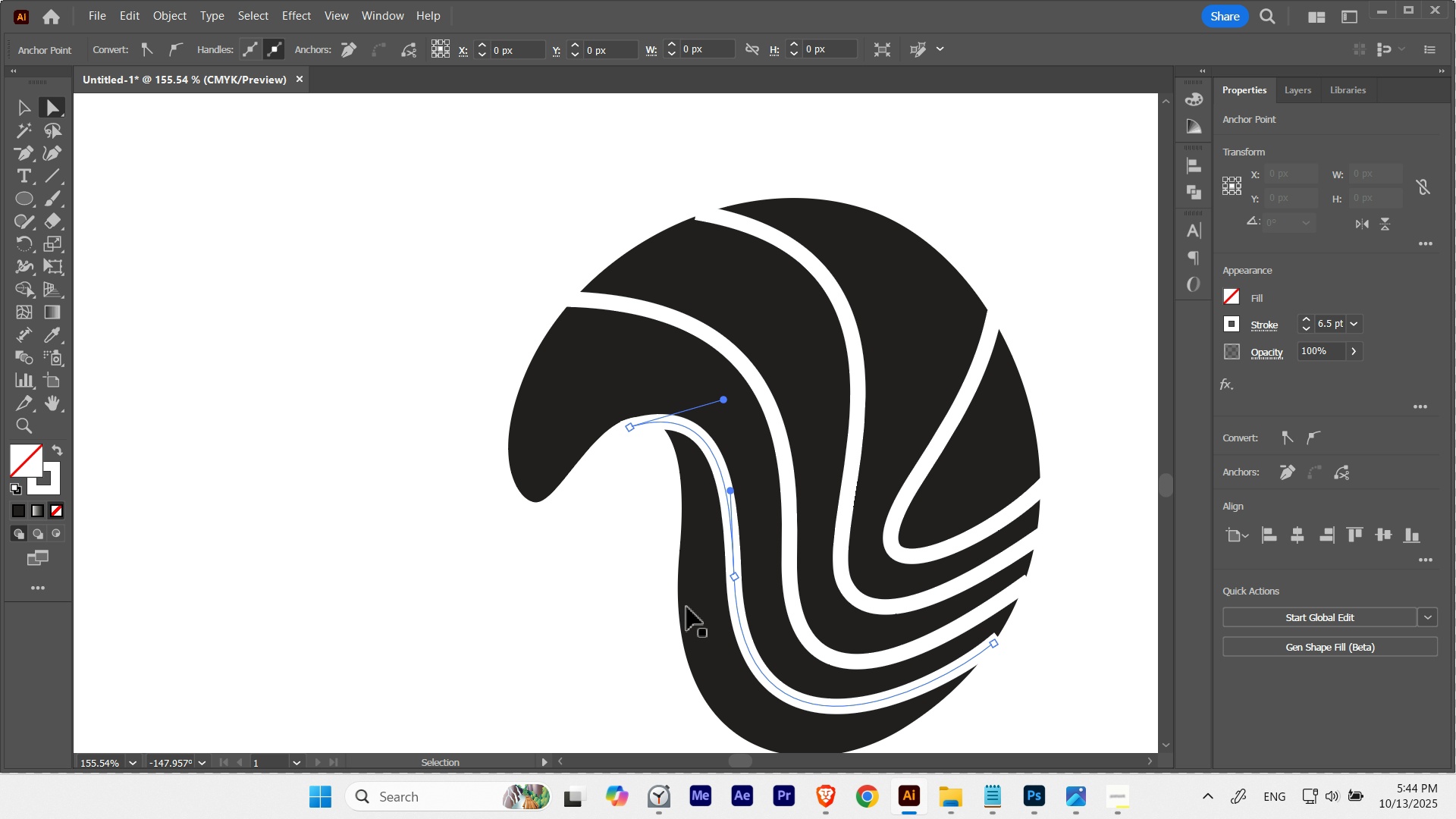 
key(Control+Z)
 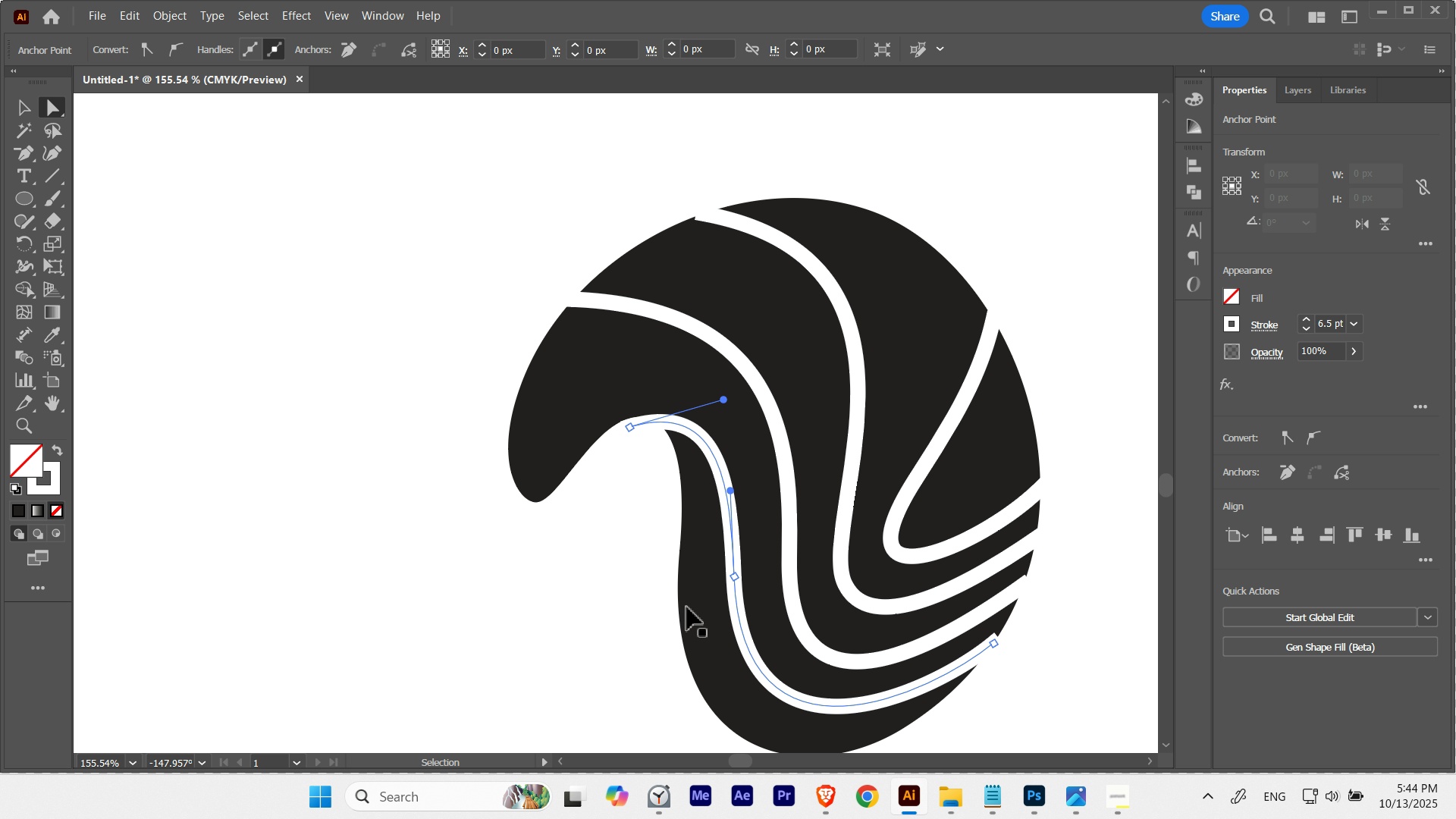 
key(Control+Shift+ShiftLeft)
 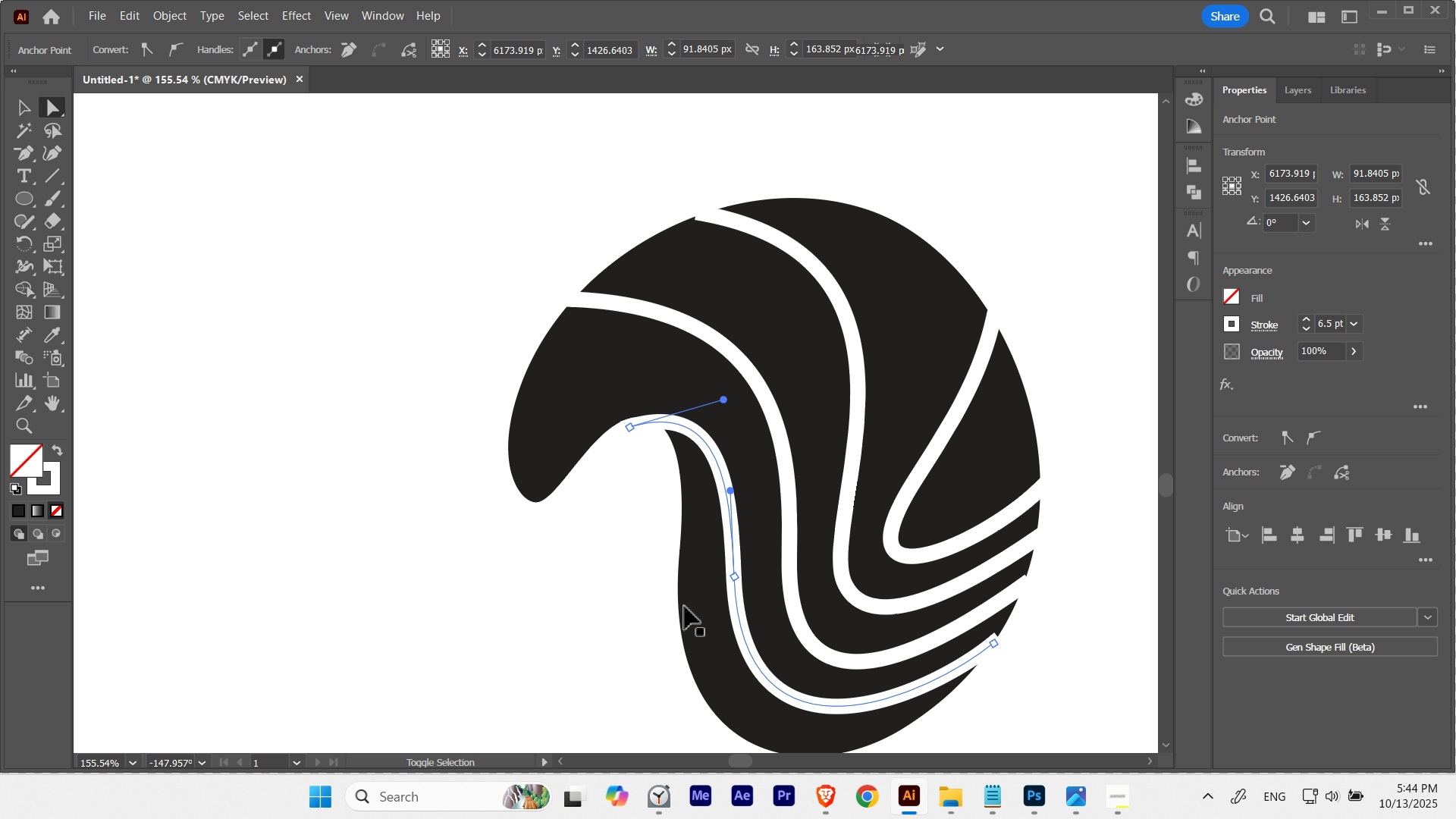 
key(Control+Shift+Z)
 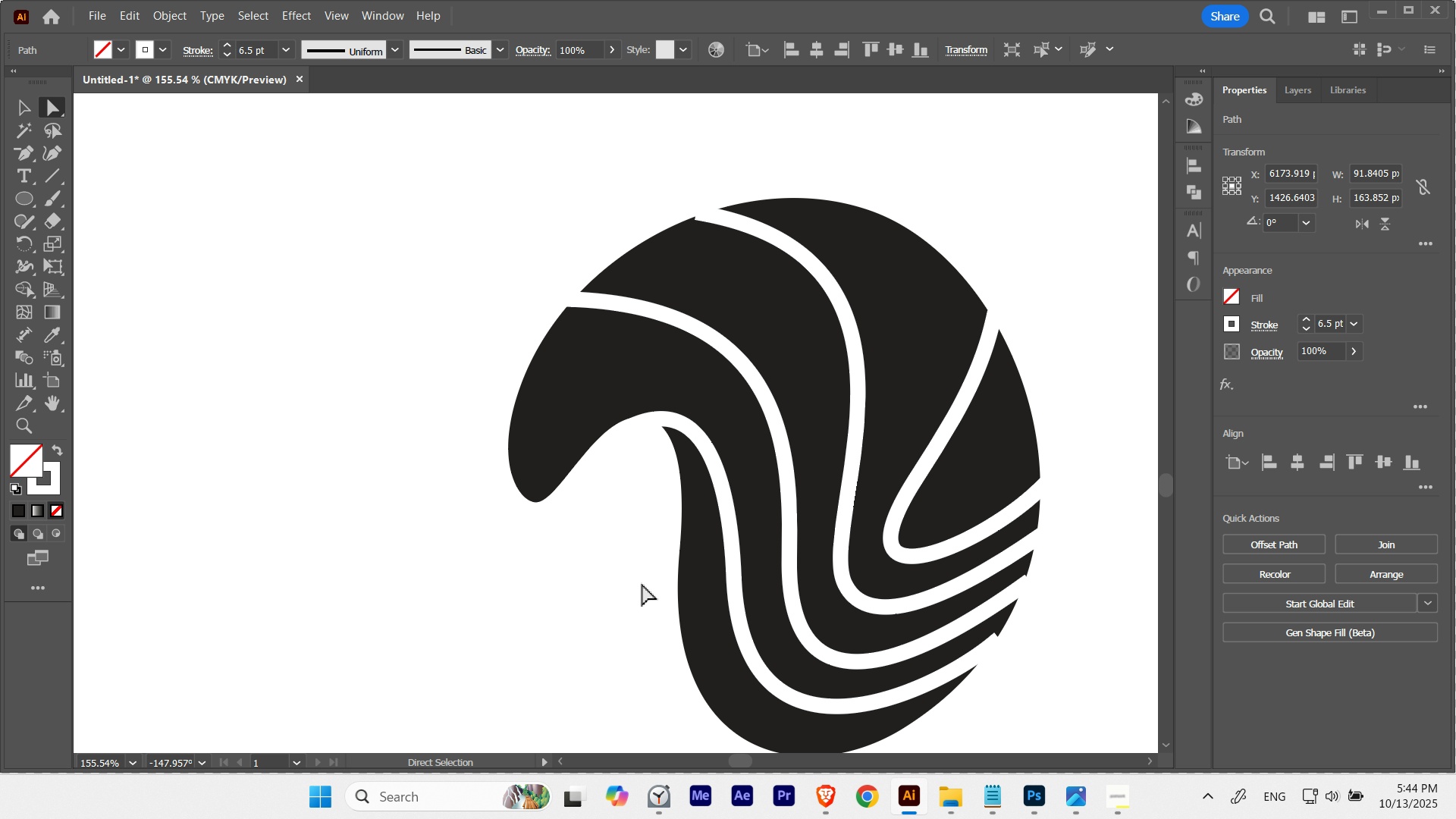 
left_click([642, 584])
 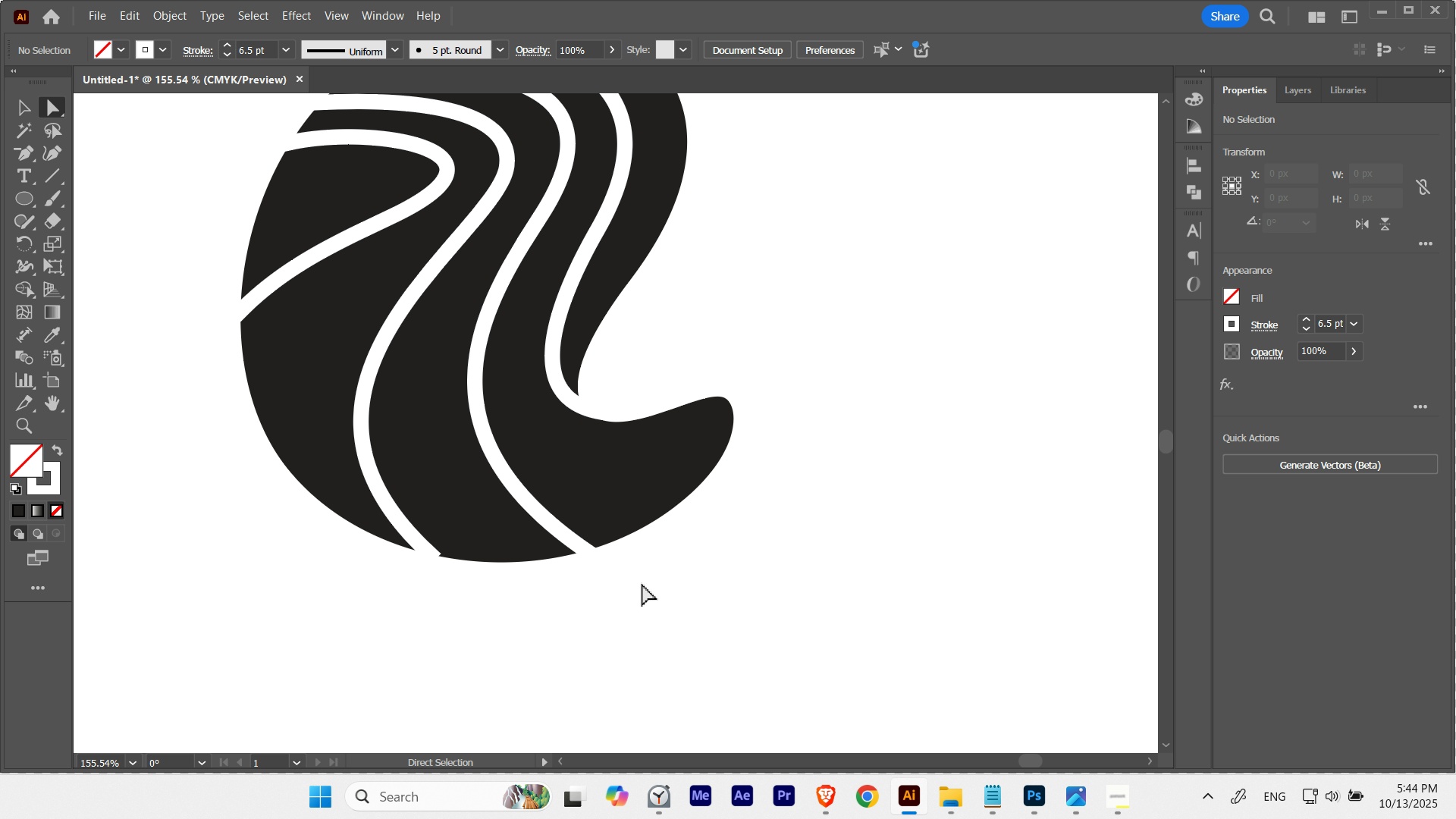 
key(Escape)
 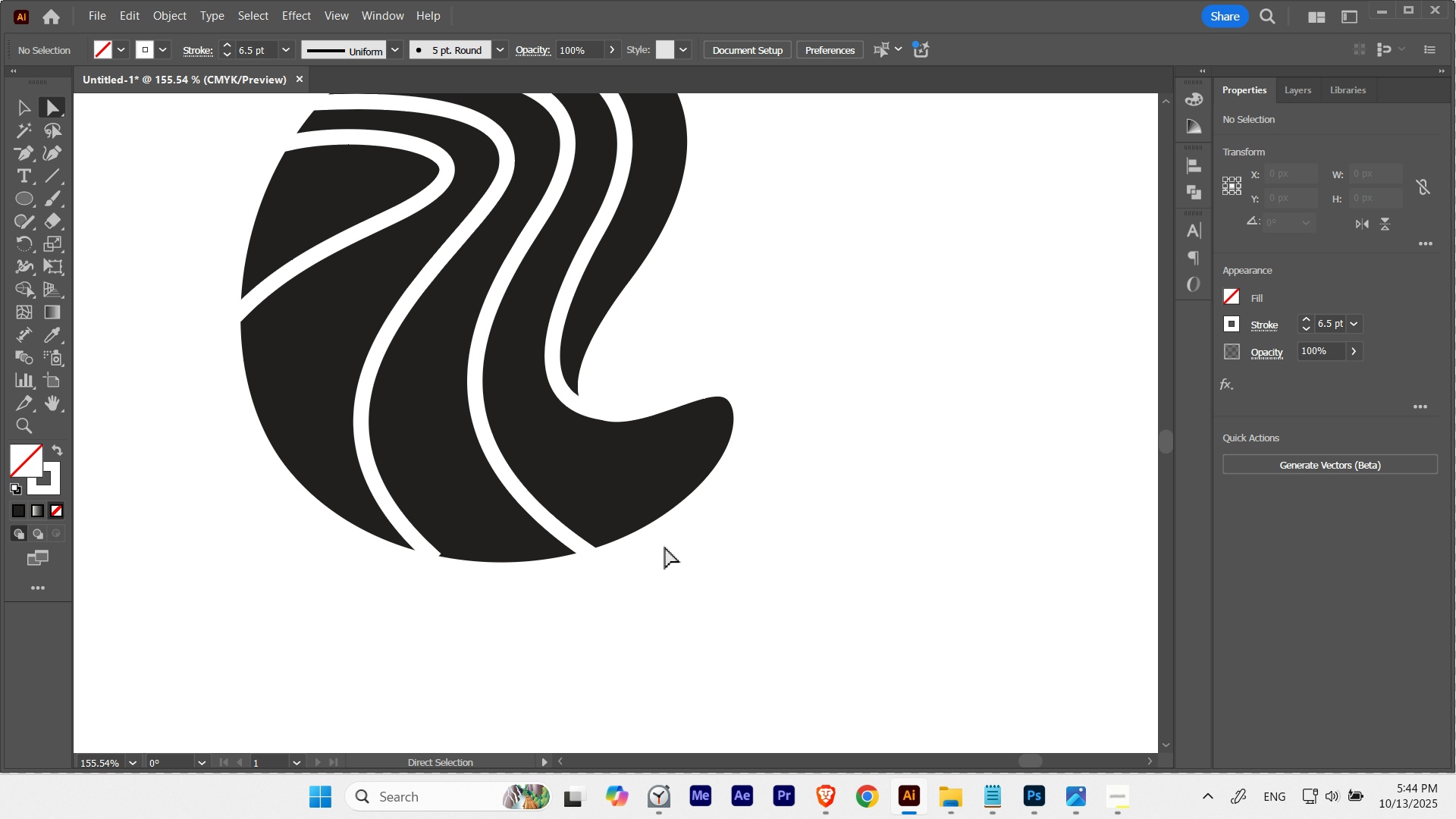 
hold_key(key=Space, duration=1.52)
 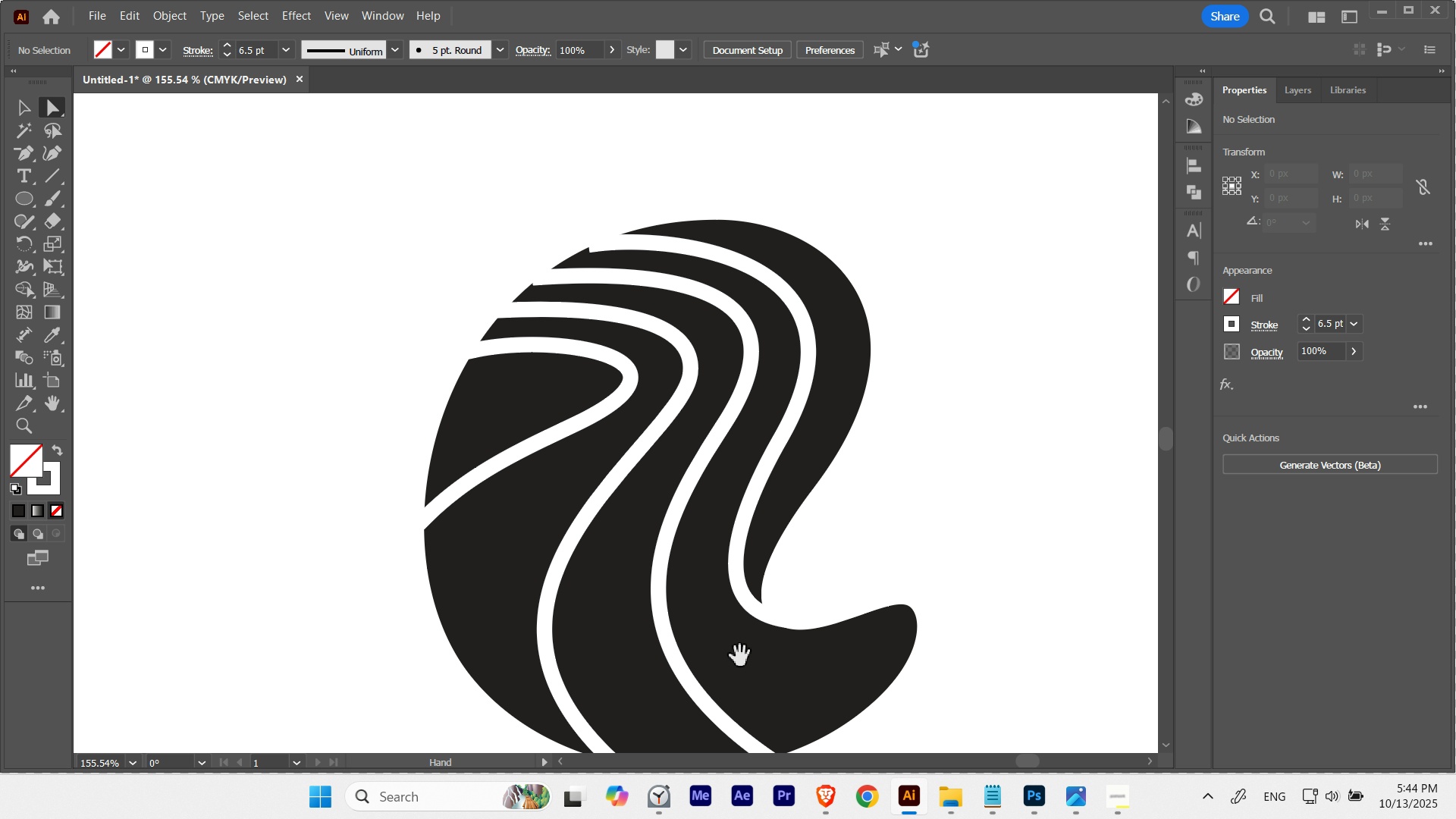 
hold_key(key=Space, duration=1.5)
 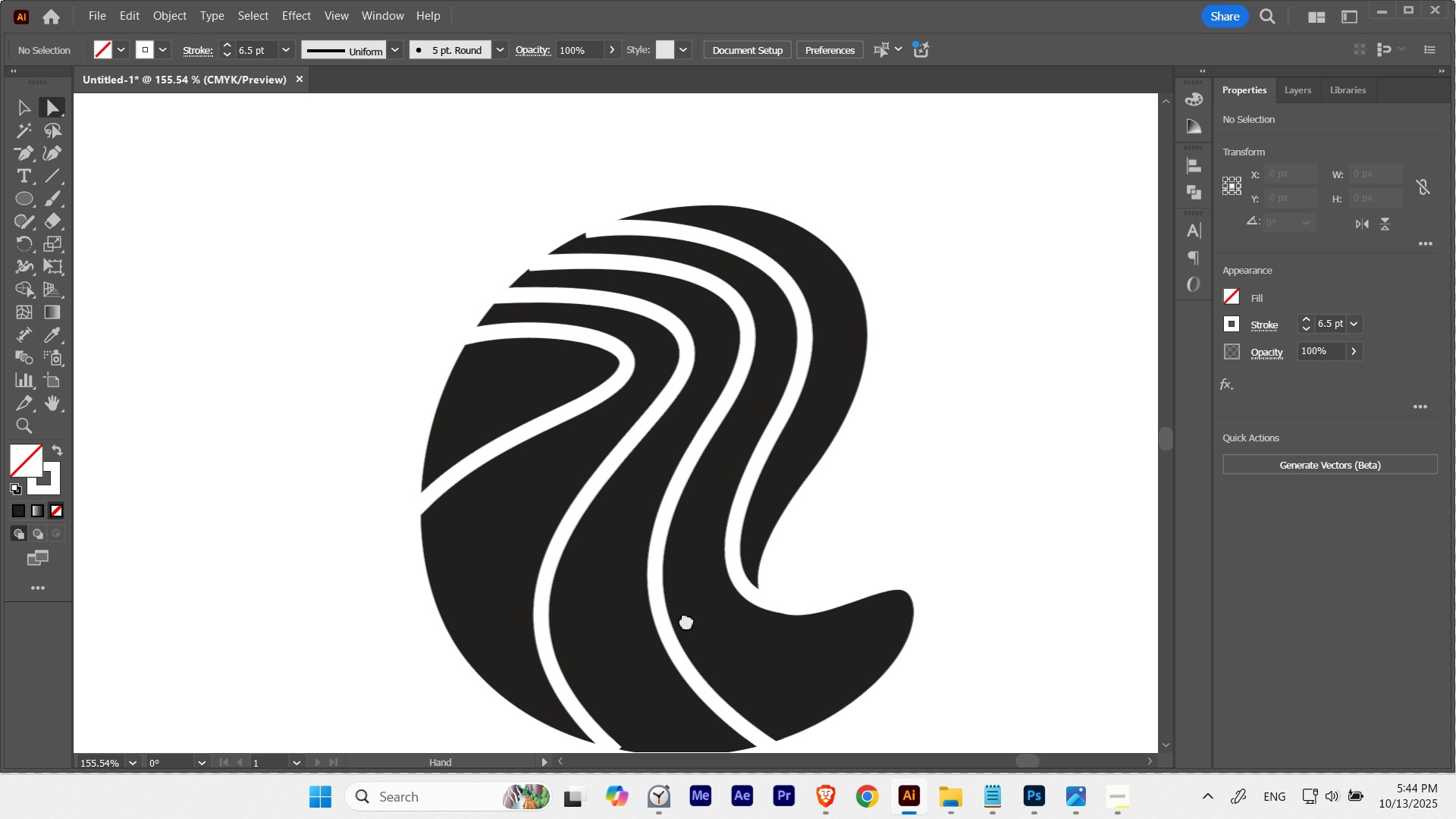 
hold_key(key=Space, duration=0.61)
 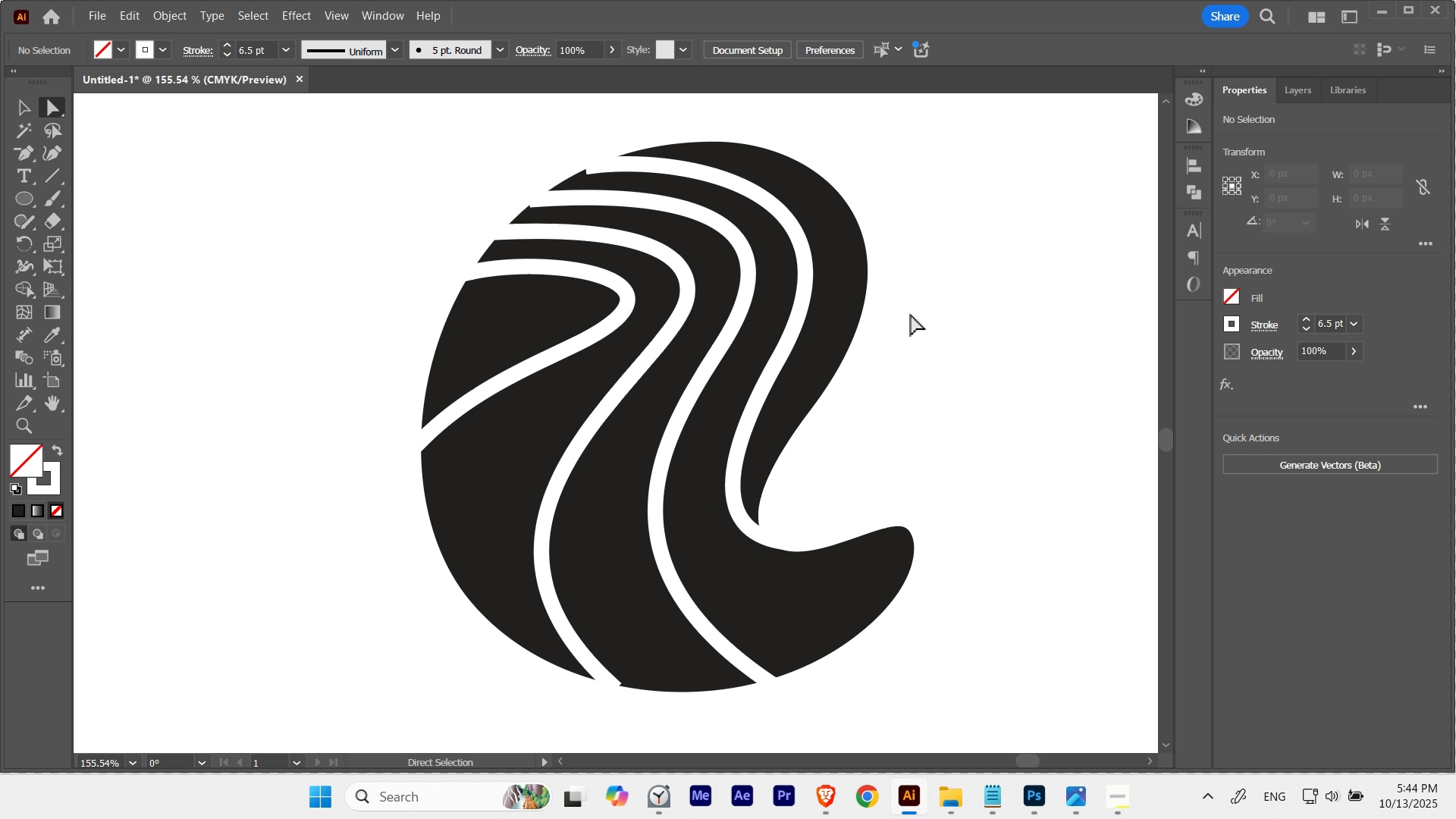 
hold_key(key=Space, duration=1.52)
 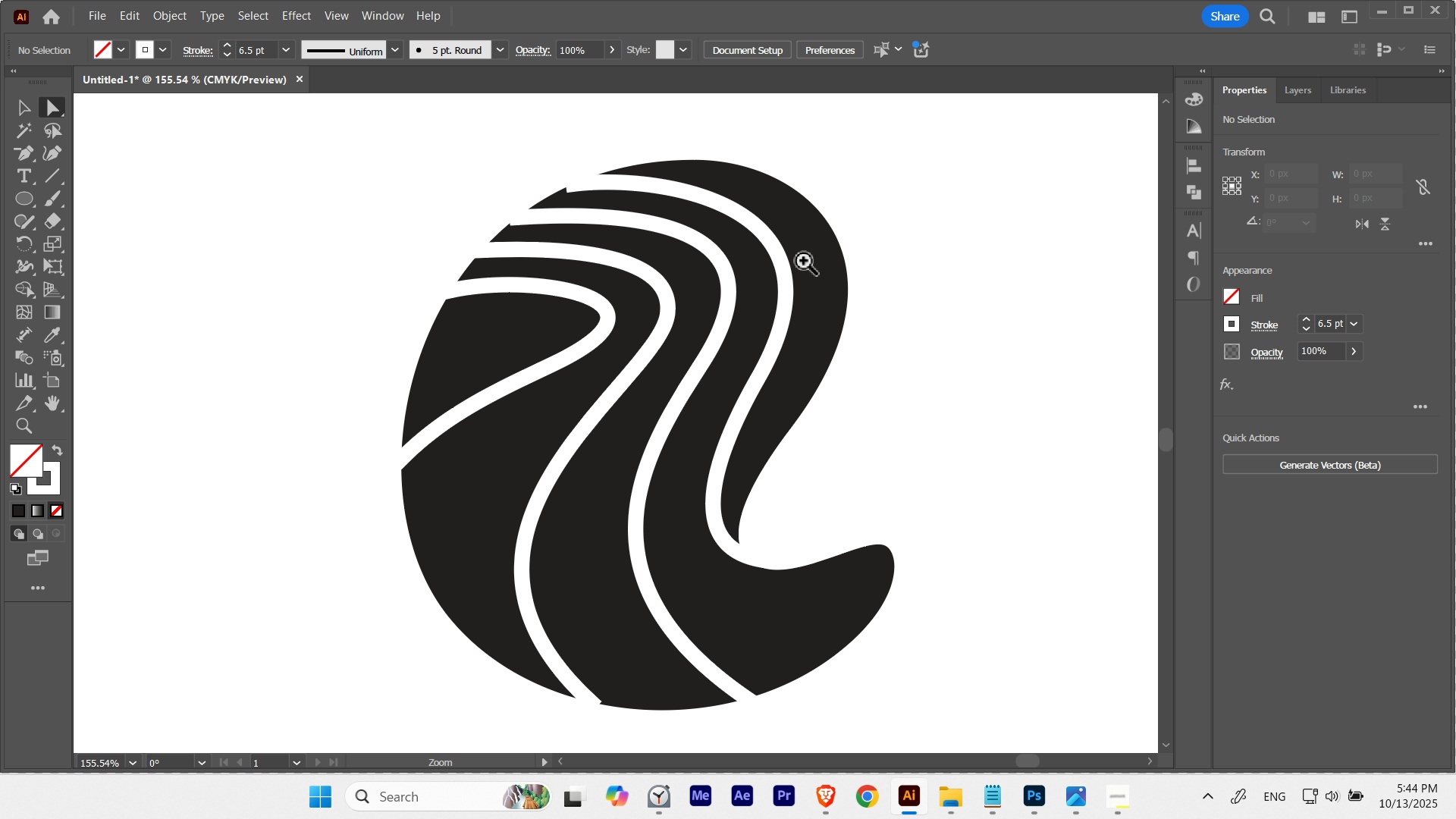 
hold_key(key=Space, duration=5.3)
 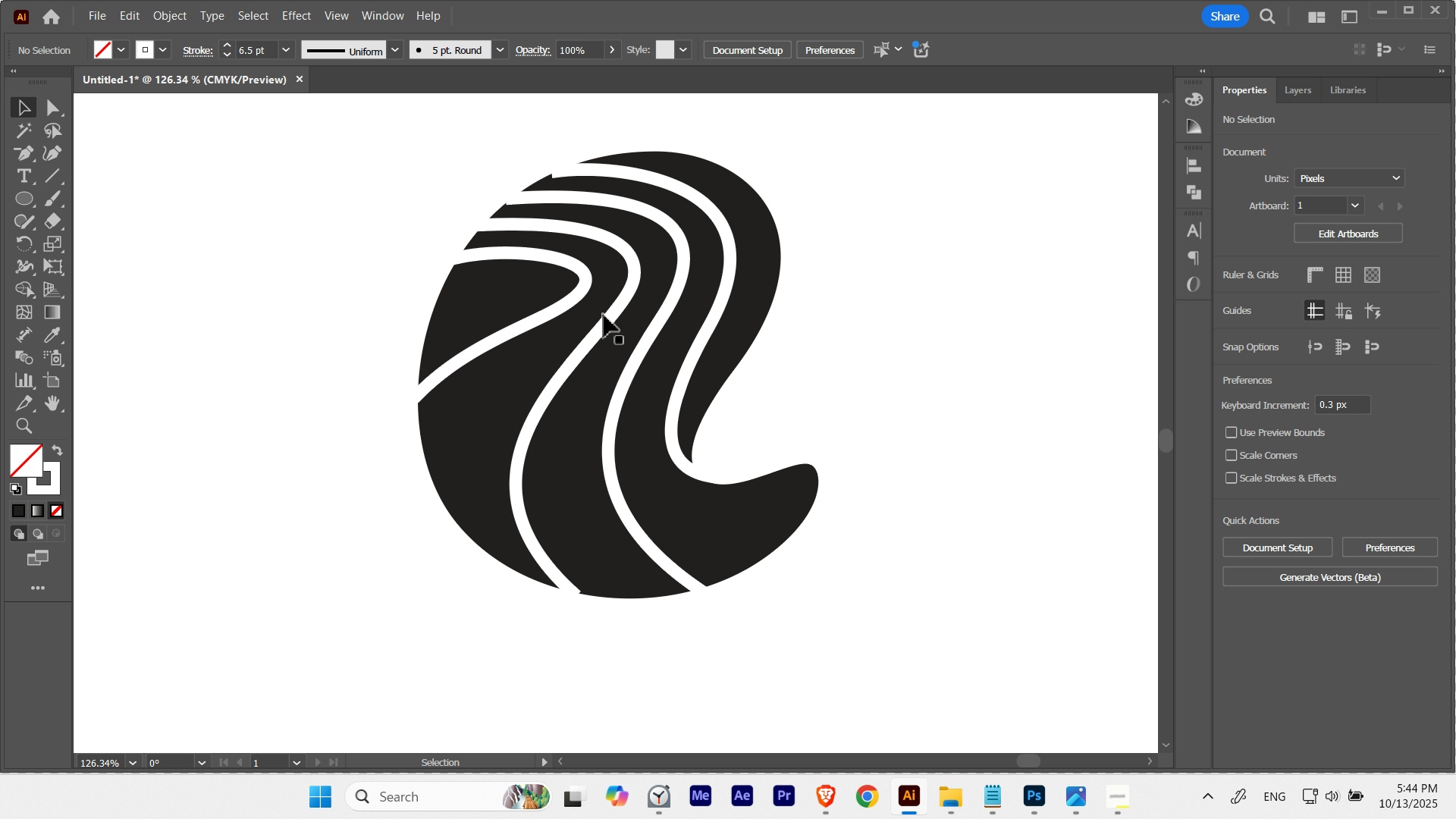 
hold_key(key=ControlLeft, duration=4.26)
 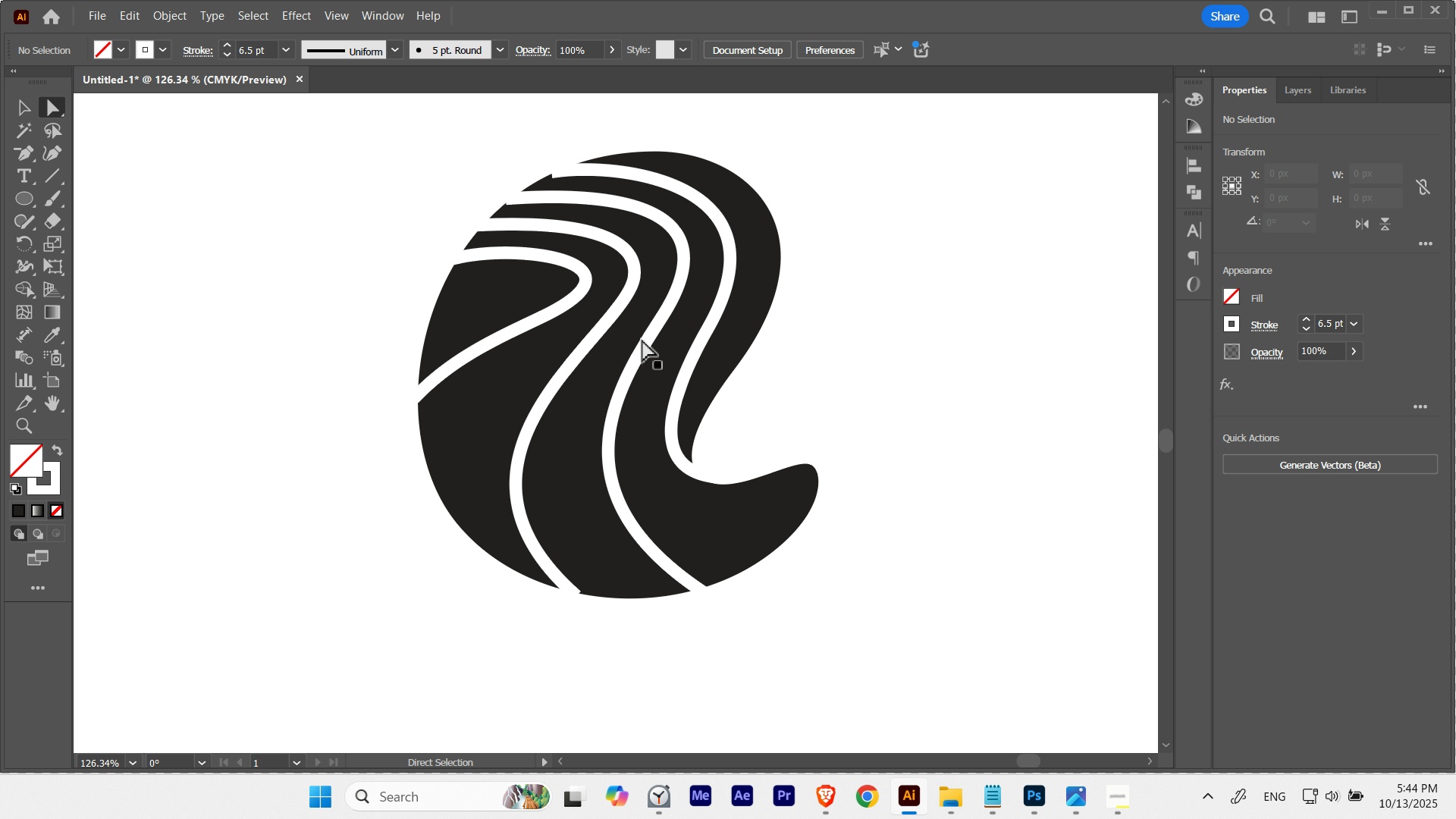 
key(V)
 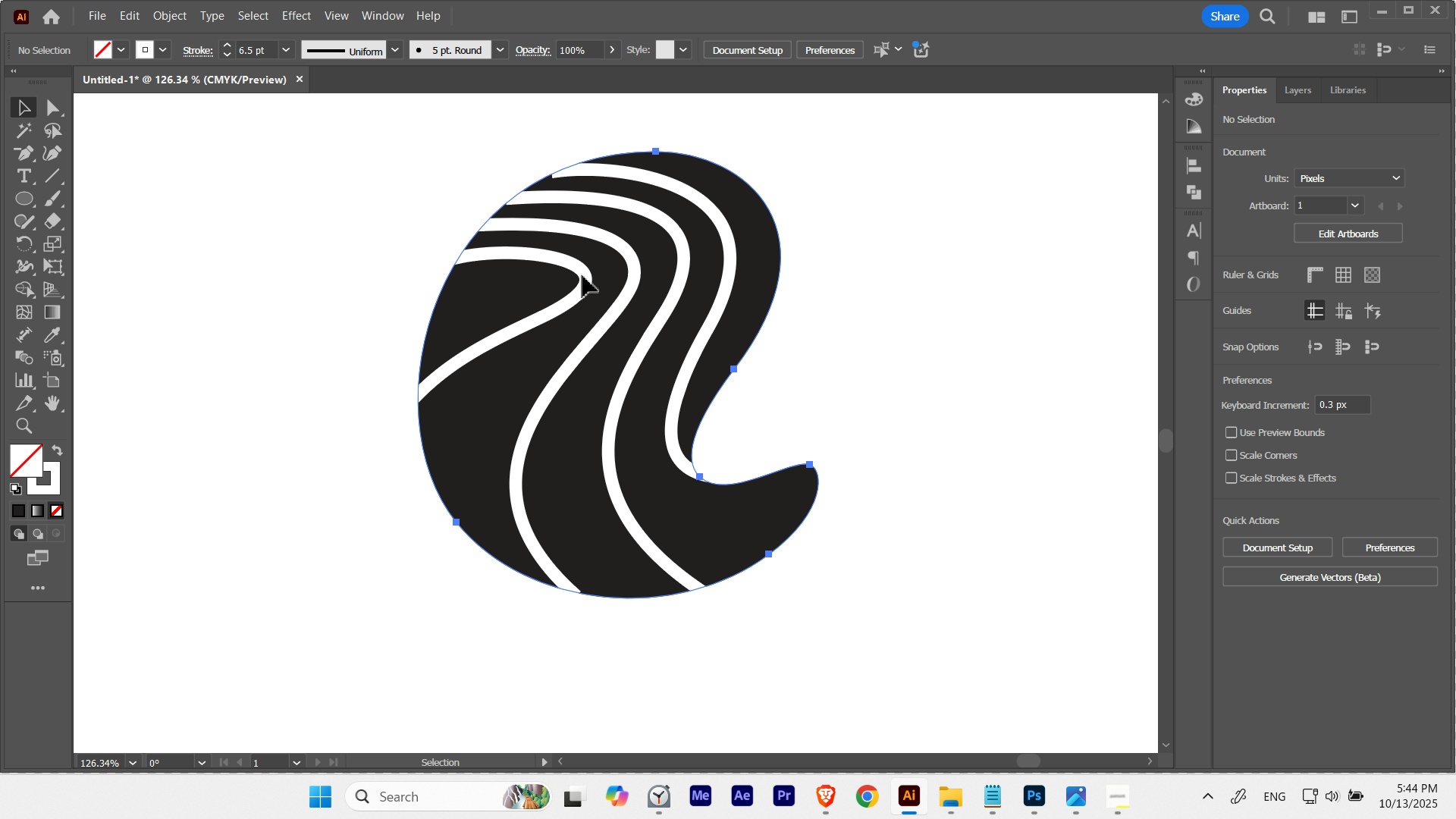 
left_click([582, 275])
 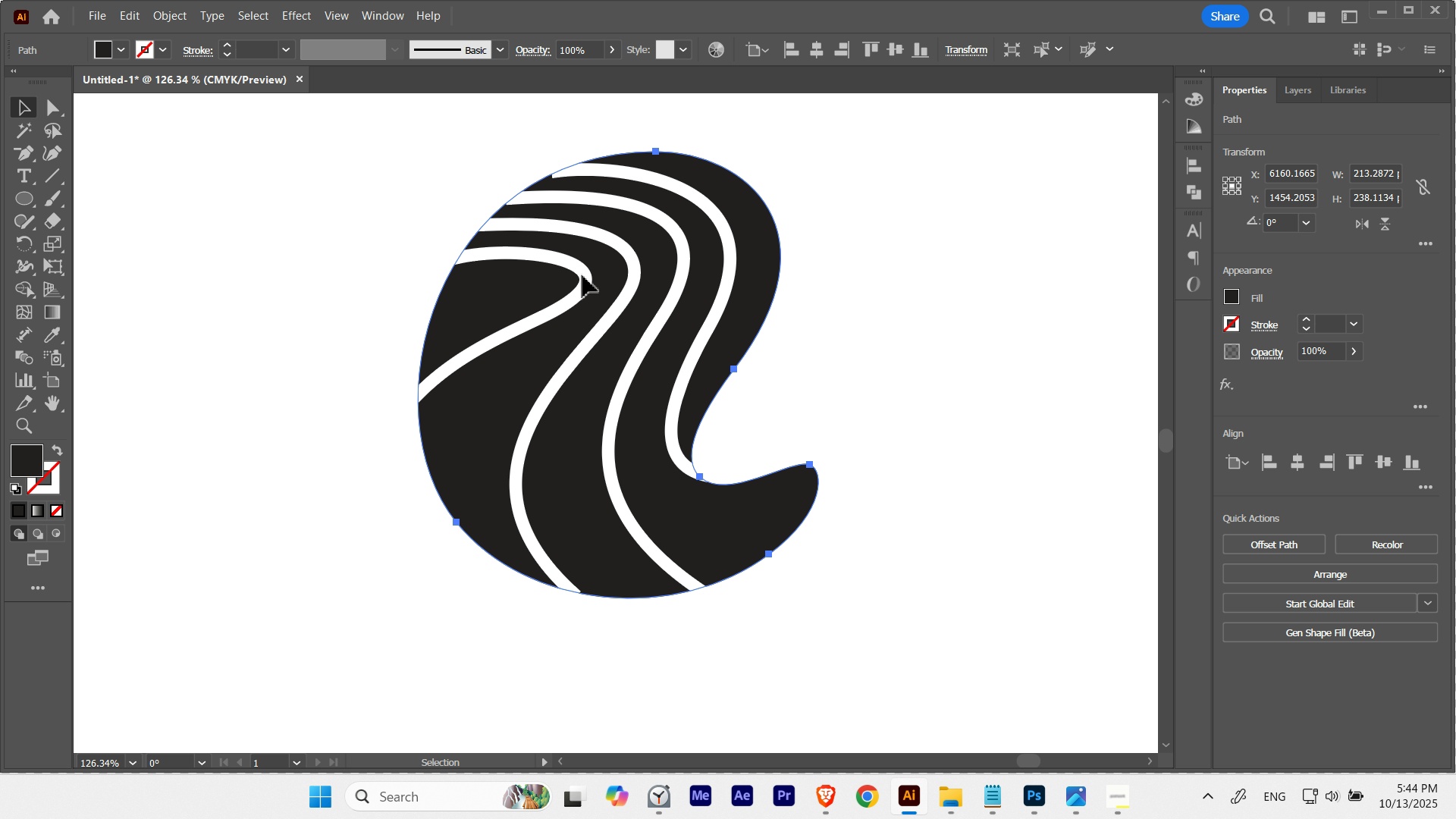 
left_click([582, 275])
 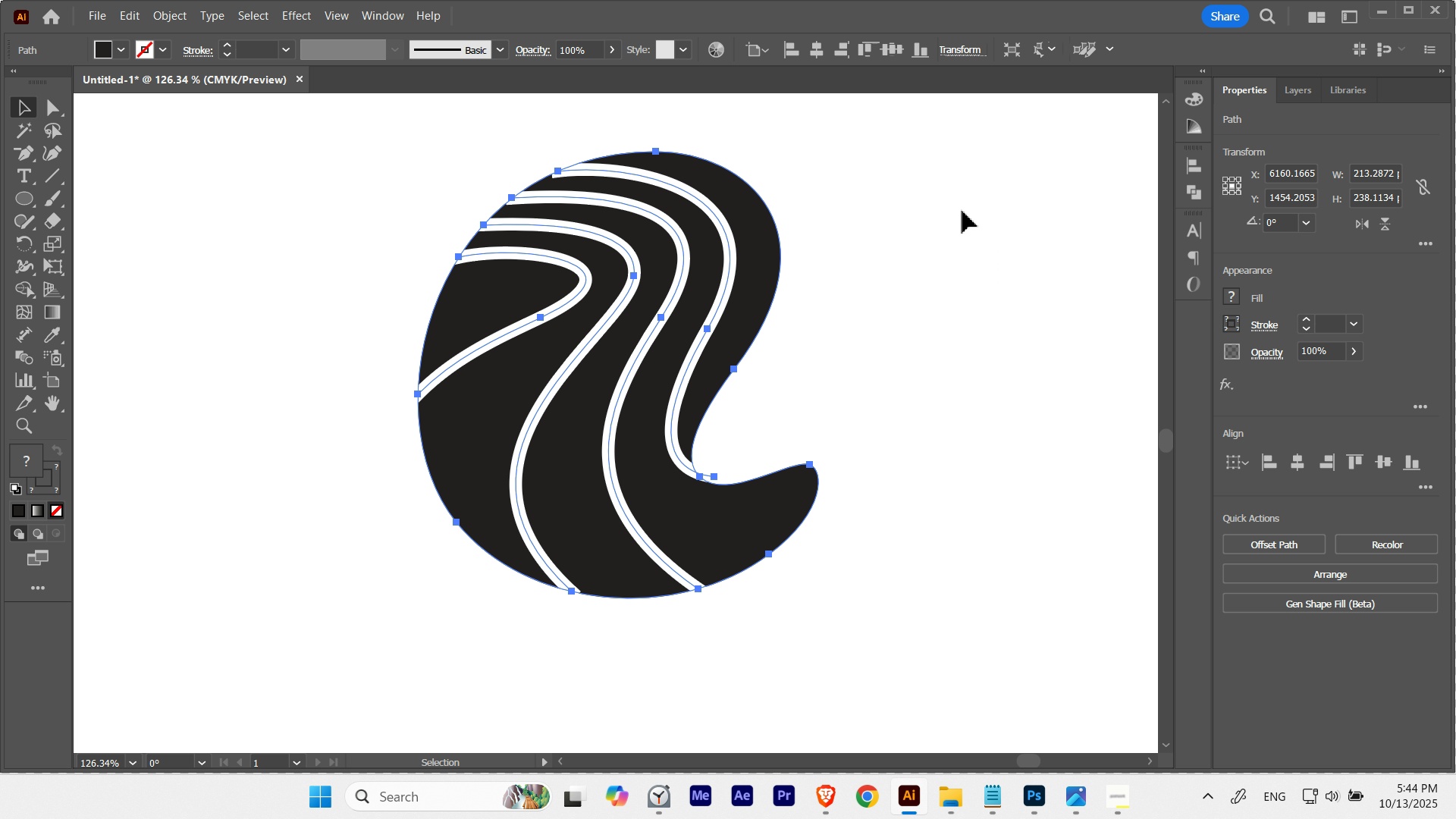 
hold_key(key=ShiftLeft, duration=0.69)
left_click([771, 248])
 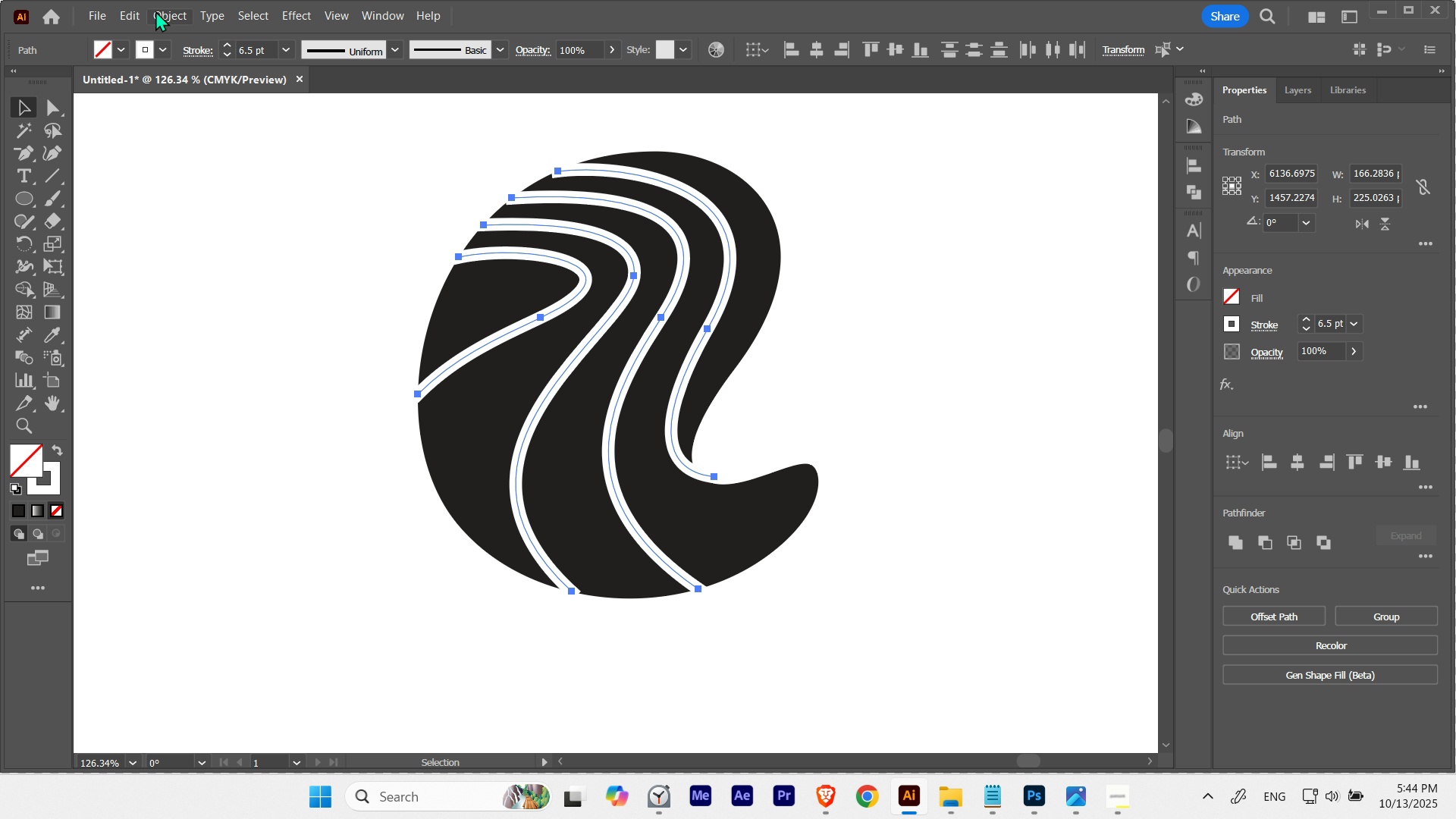 
left_click([164, 11])
 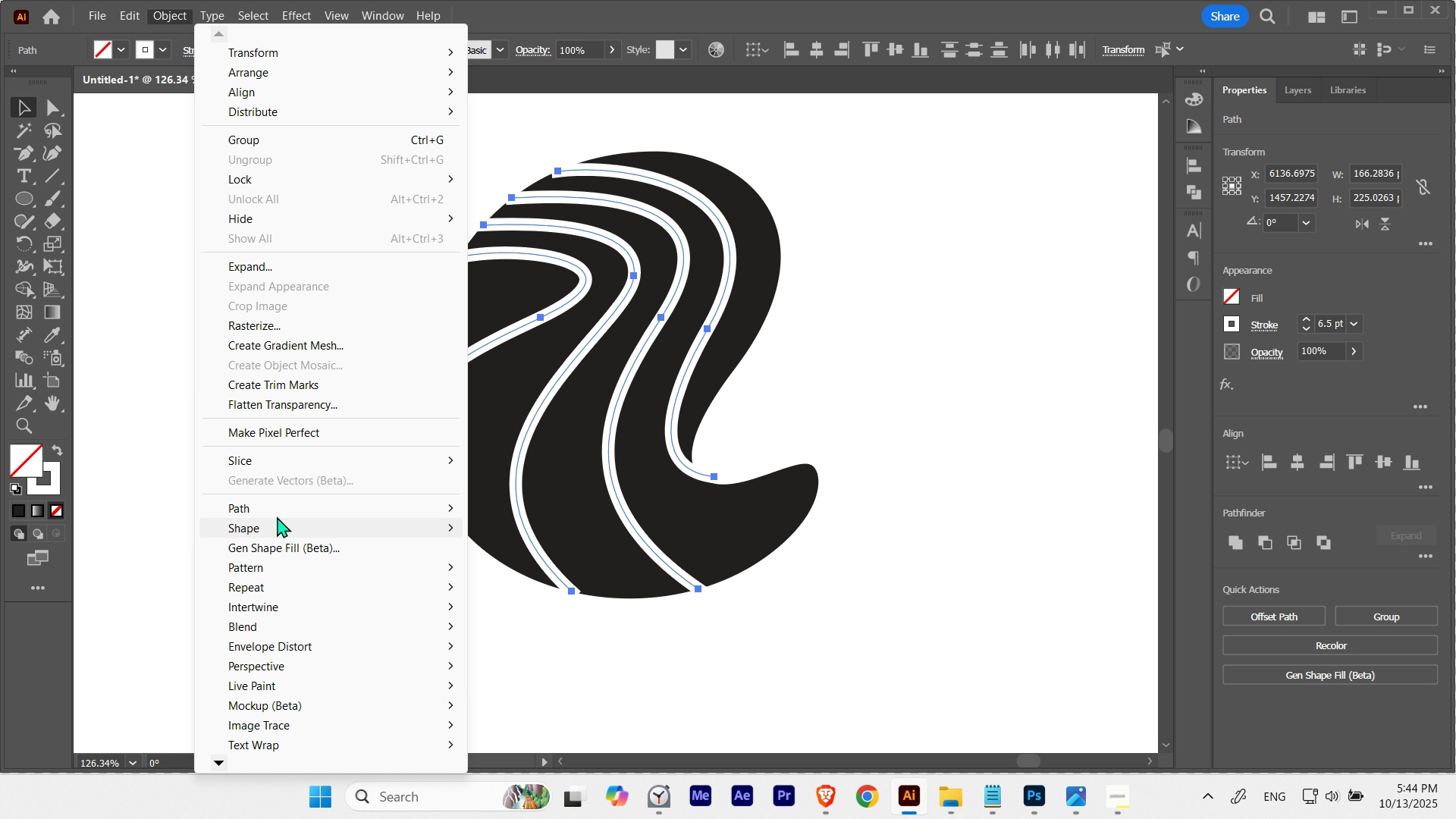 
left_click([281, 510])
 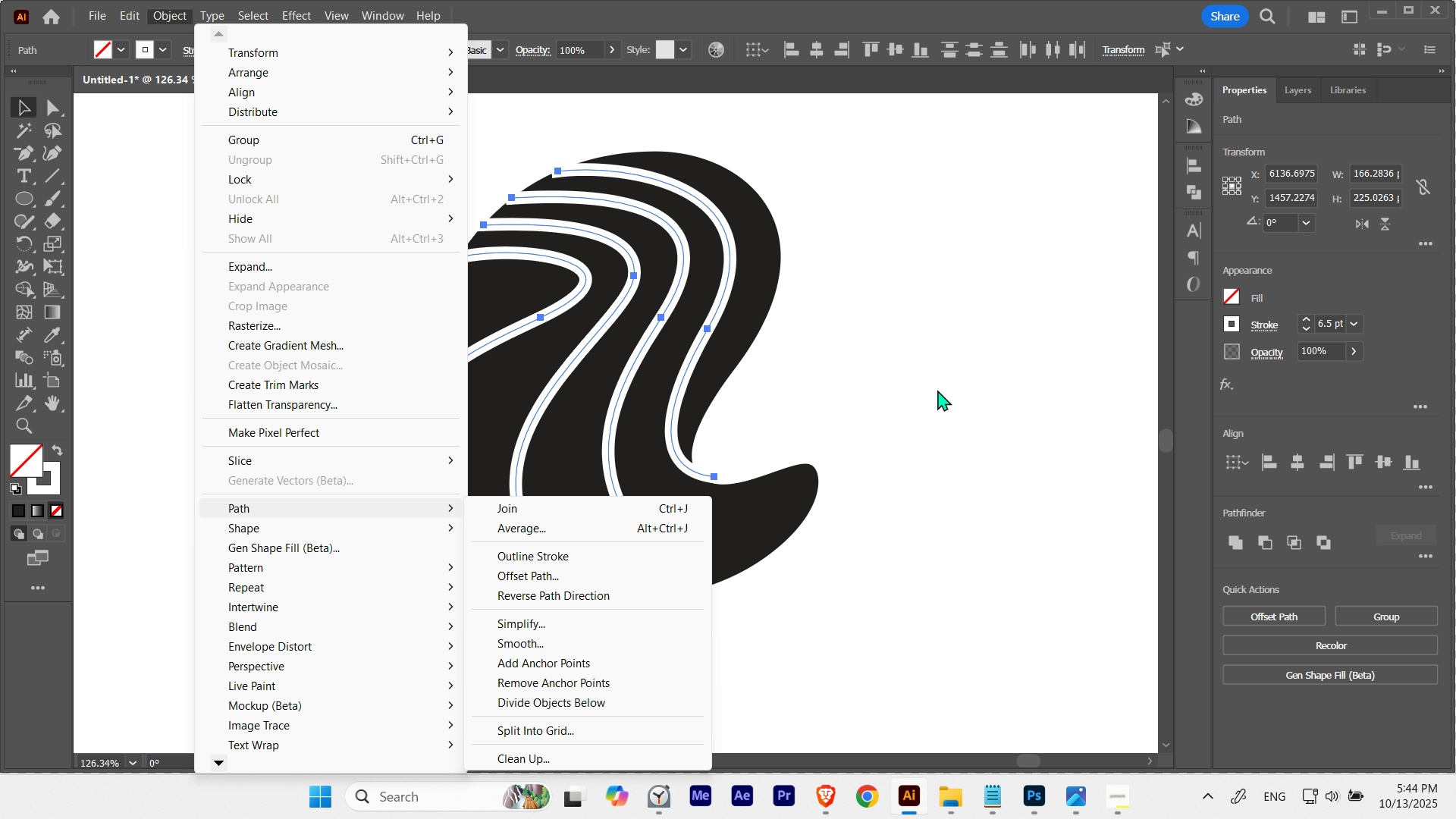 
wait(5.88)
 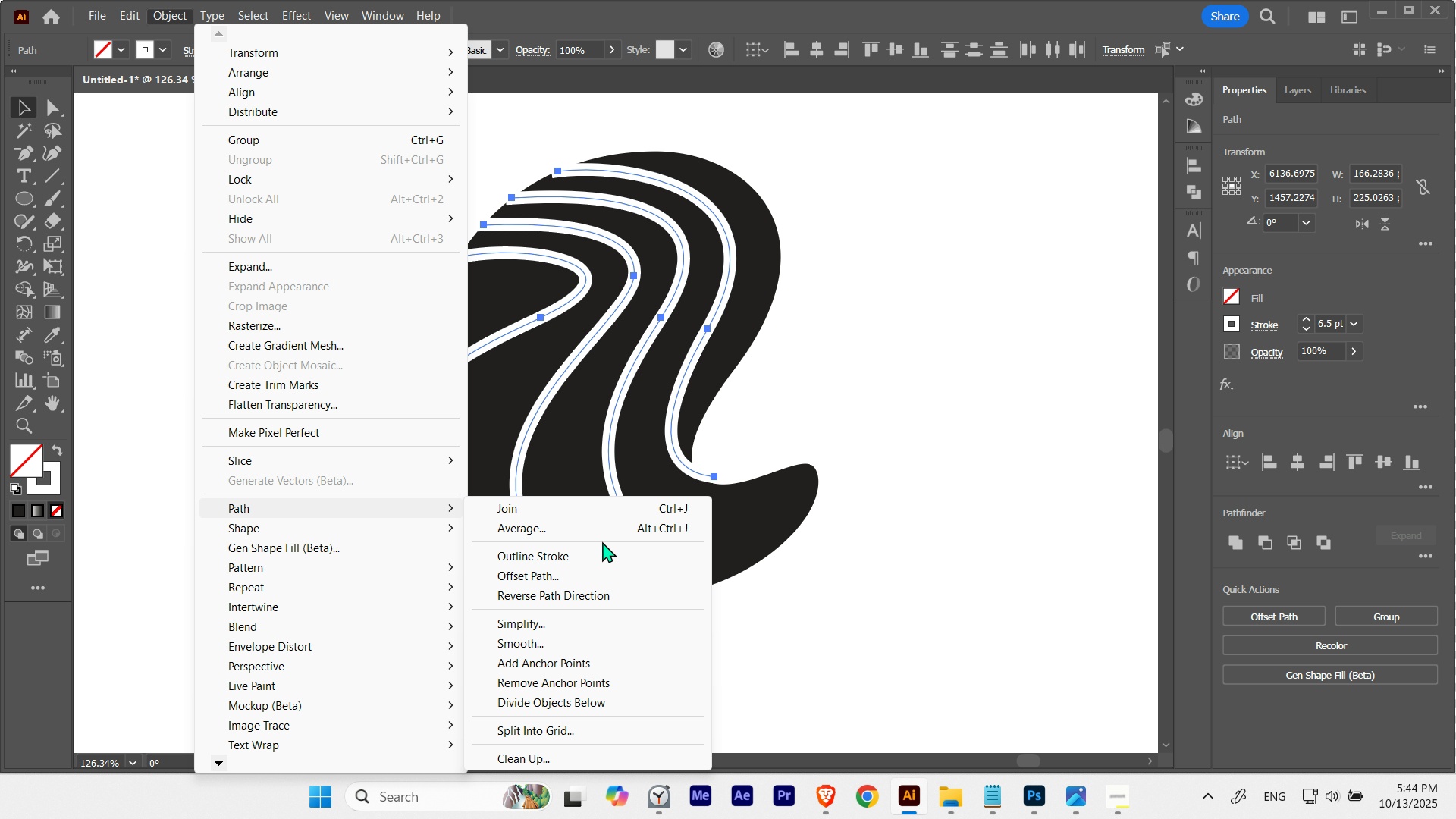 
left_click([937, 390])
 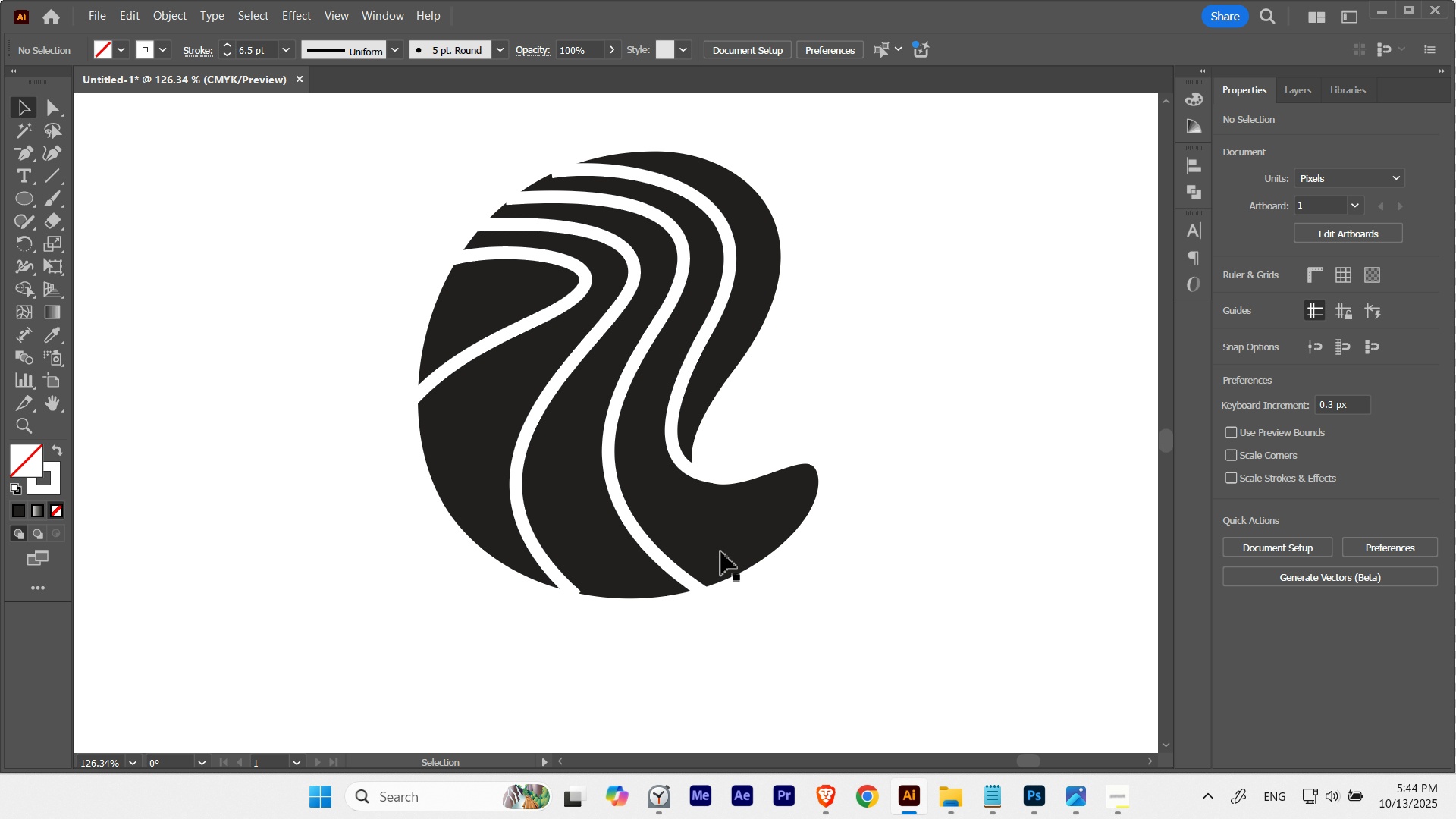 
hold_key(key=ControlLeft, duration=0.84)
 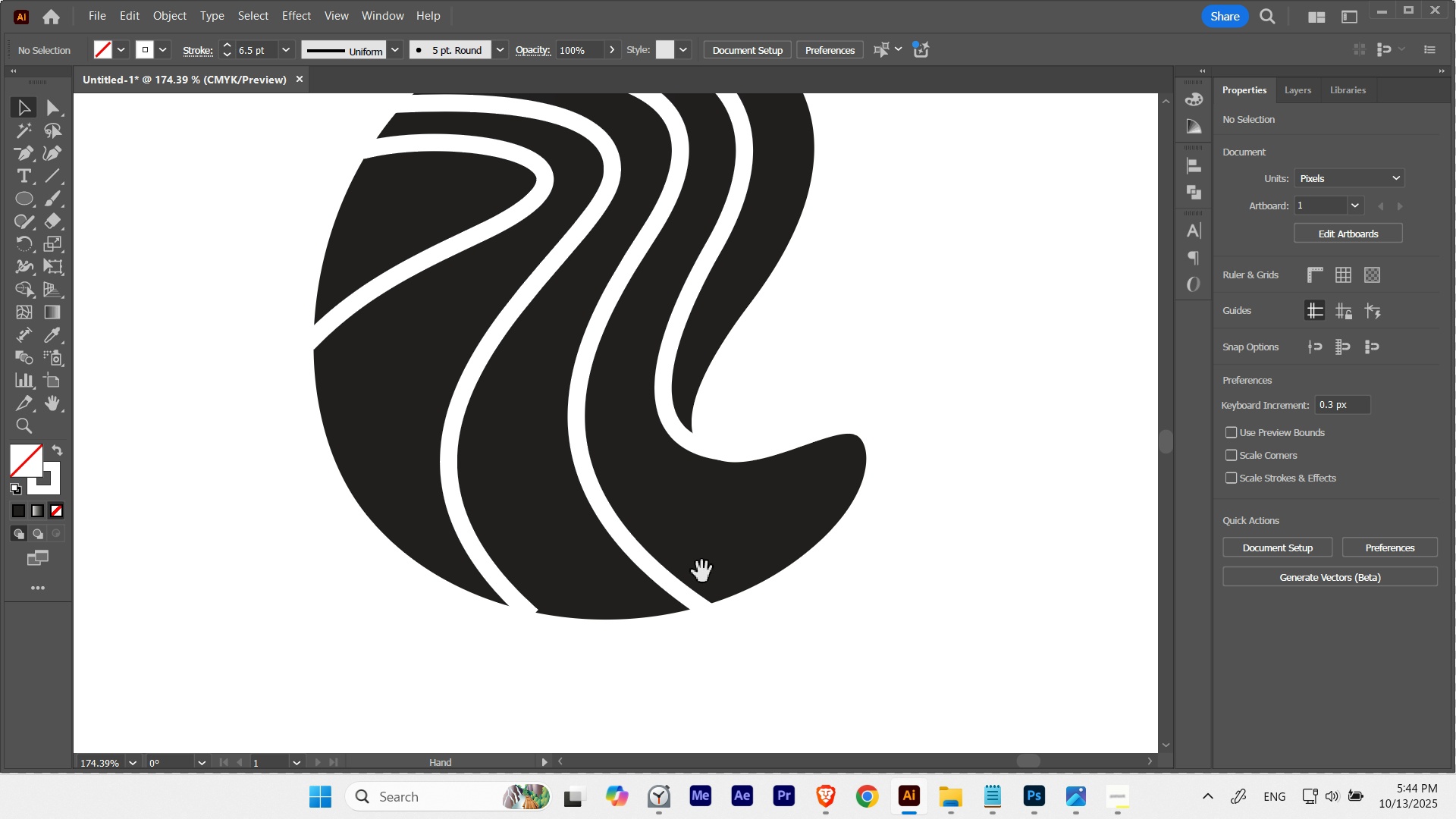 
hold_key(key=Space, duration=0.86)
 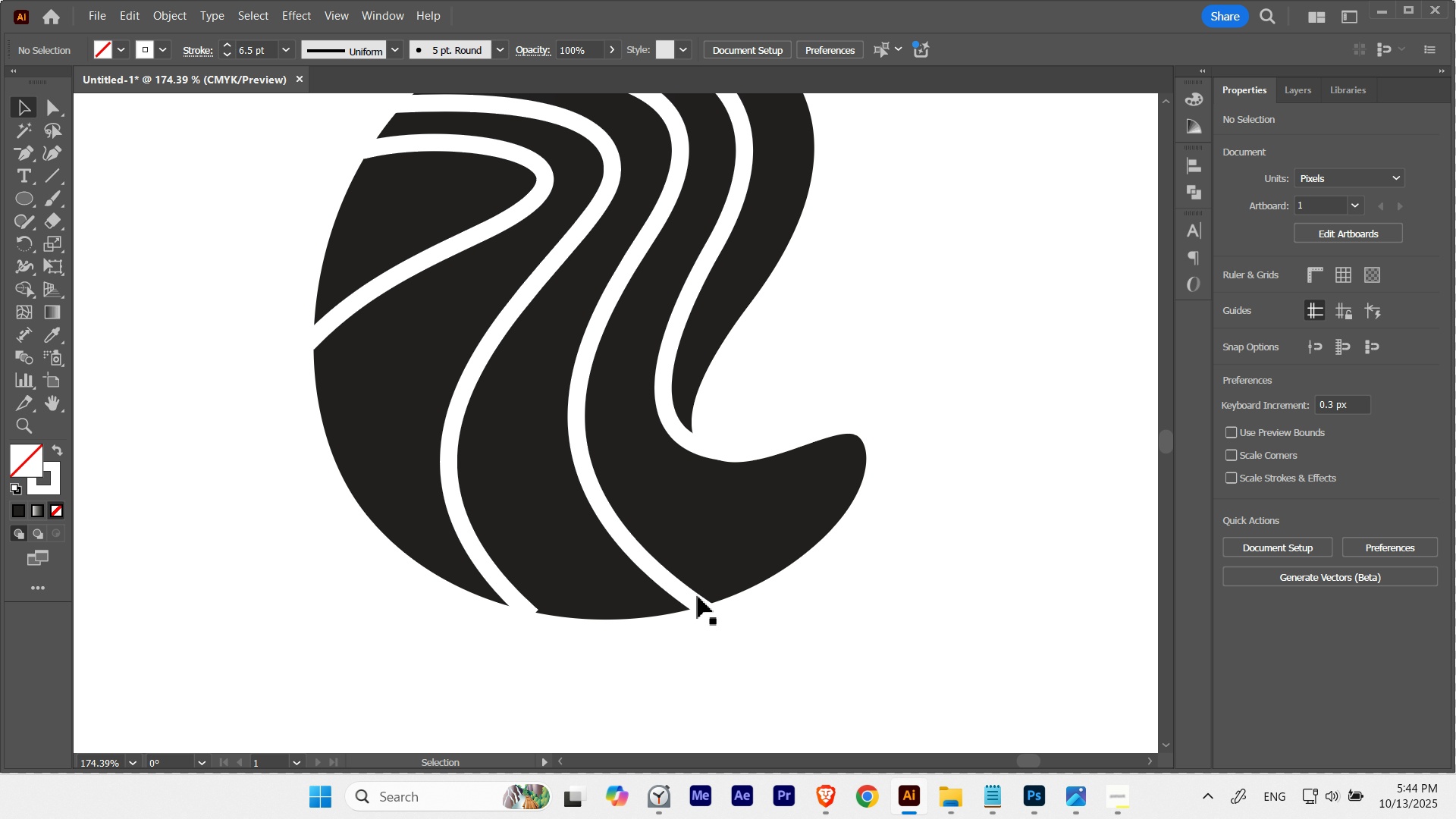 
hold_key(key=Space, duration=1.38)
 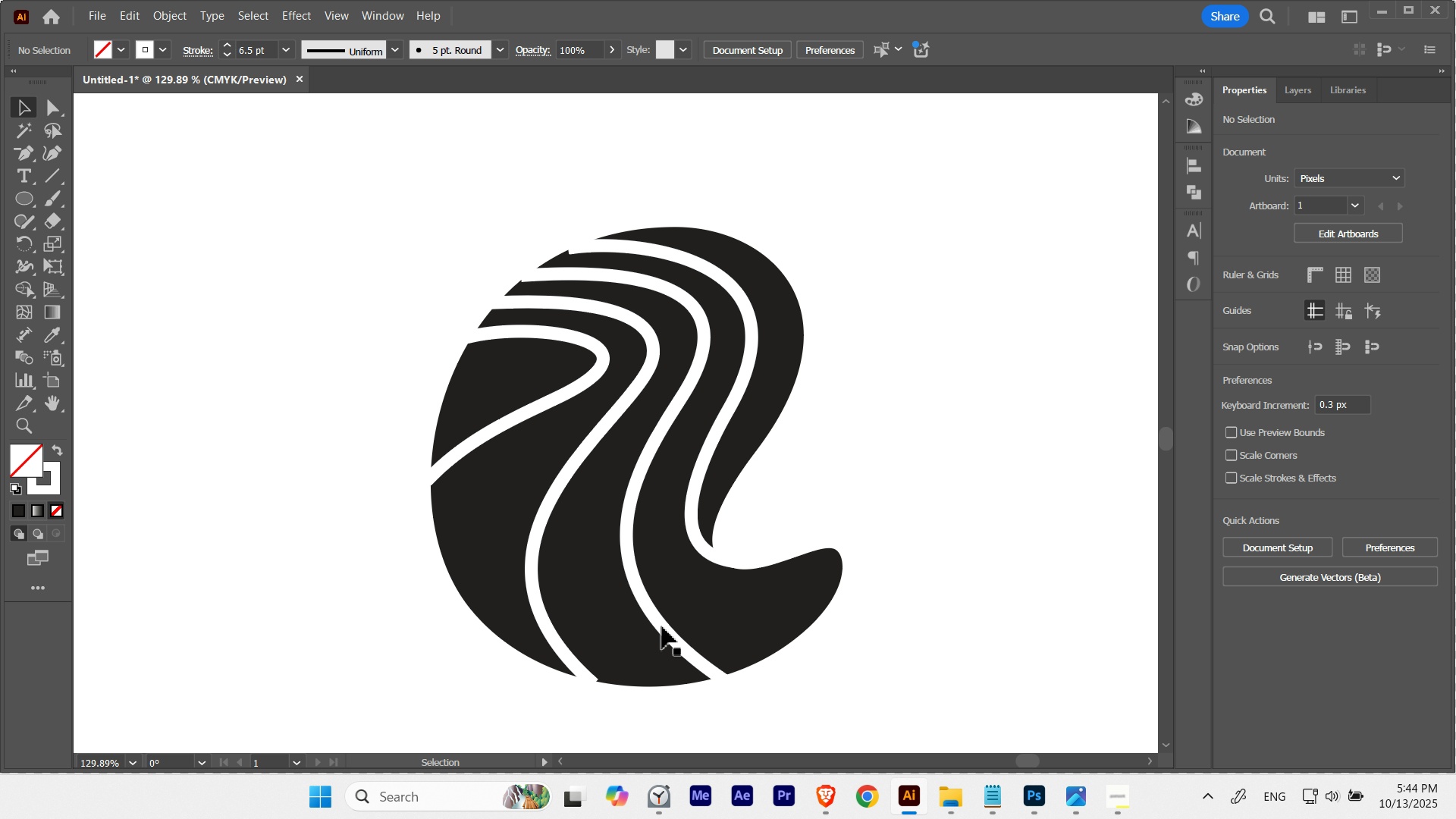 
hold_key(key=ControlLeft, duration=0.38)
 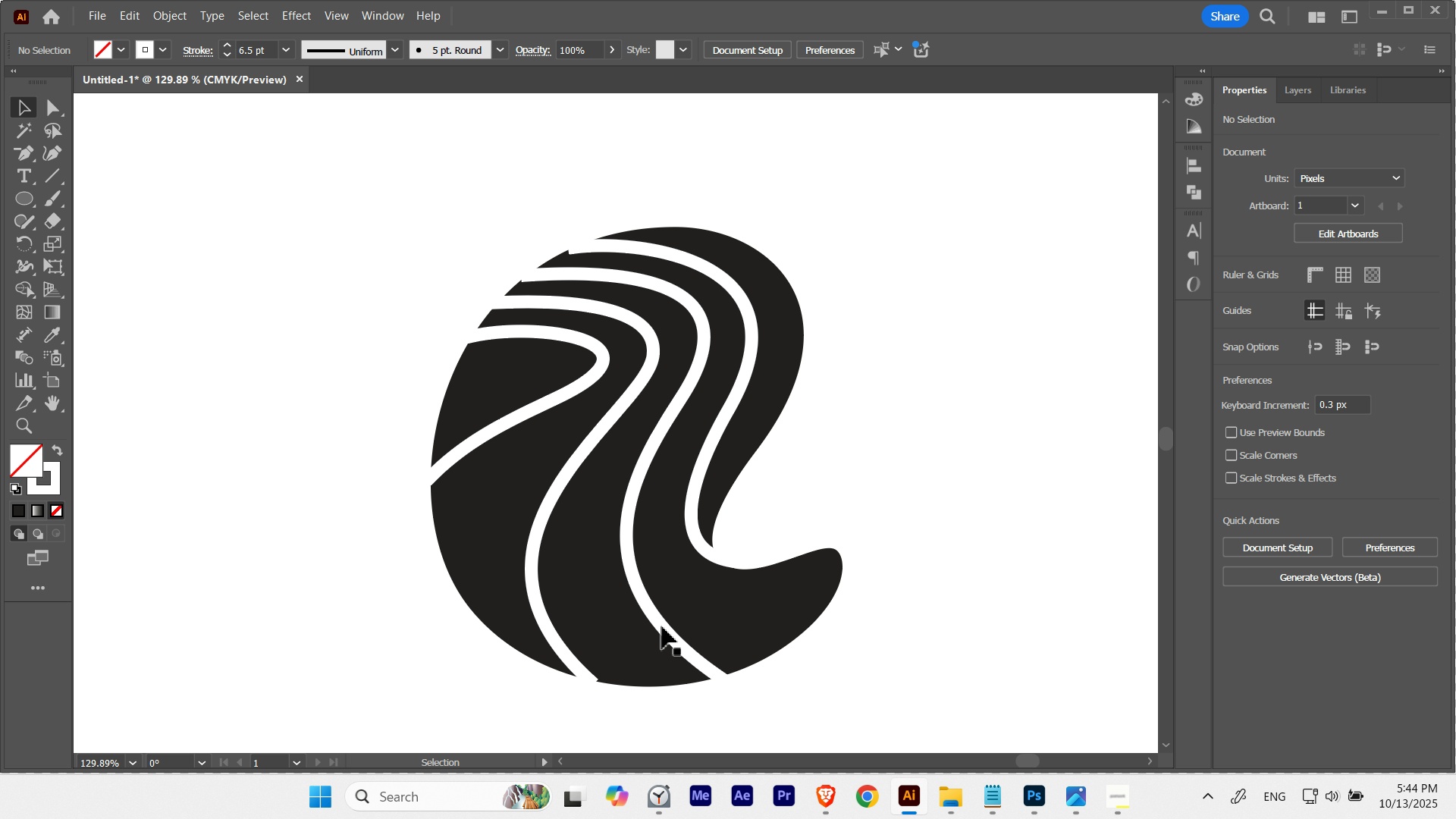 
left_click([664, 626])
 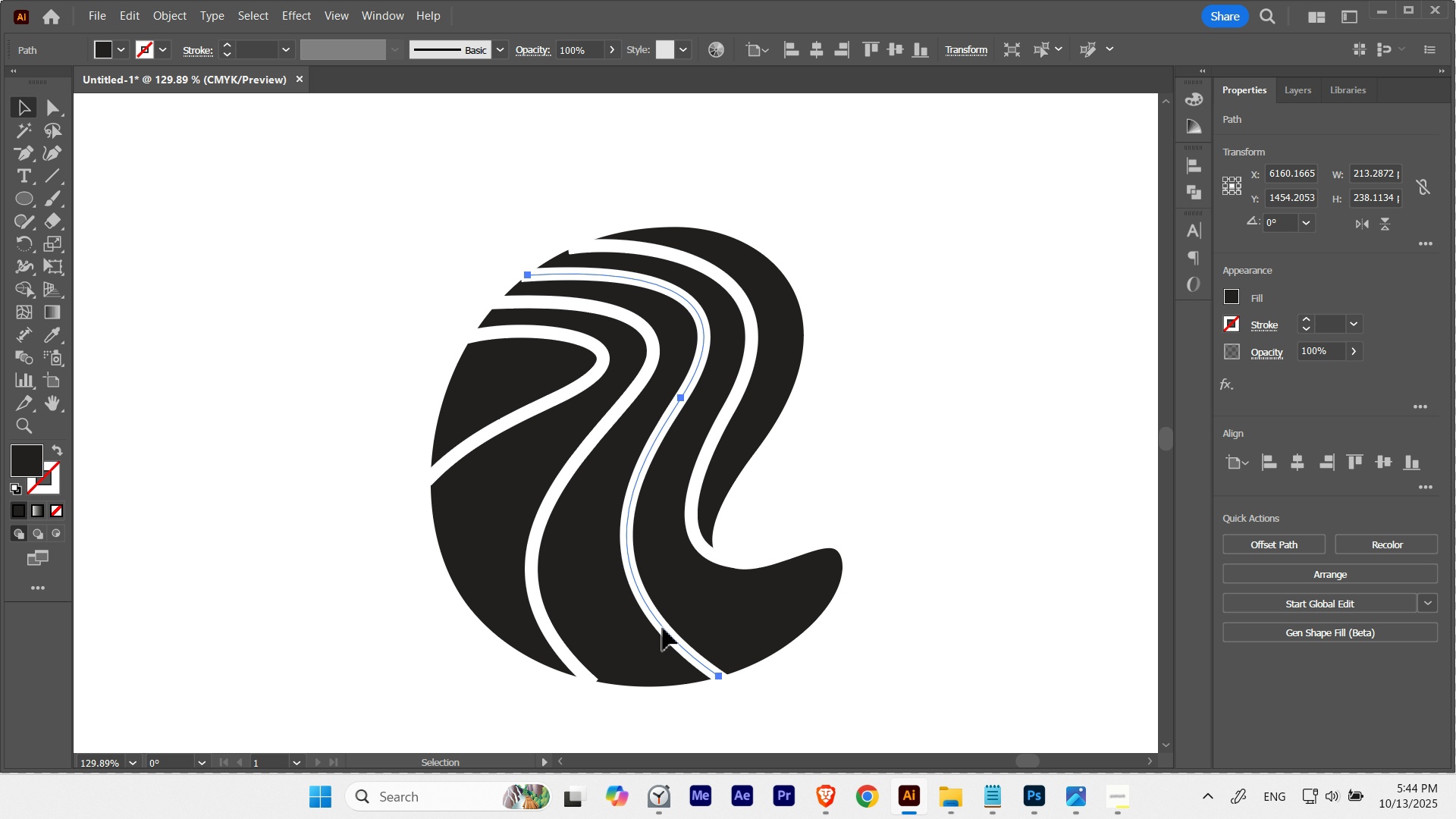 
left_click([663, 628])
 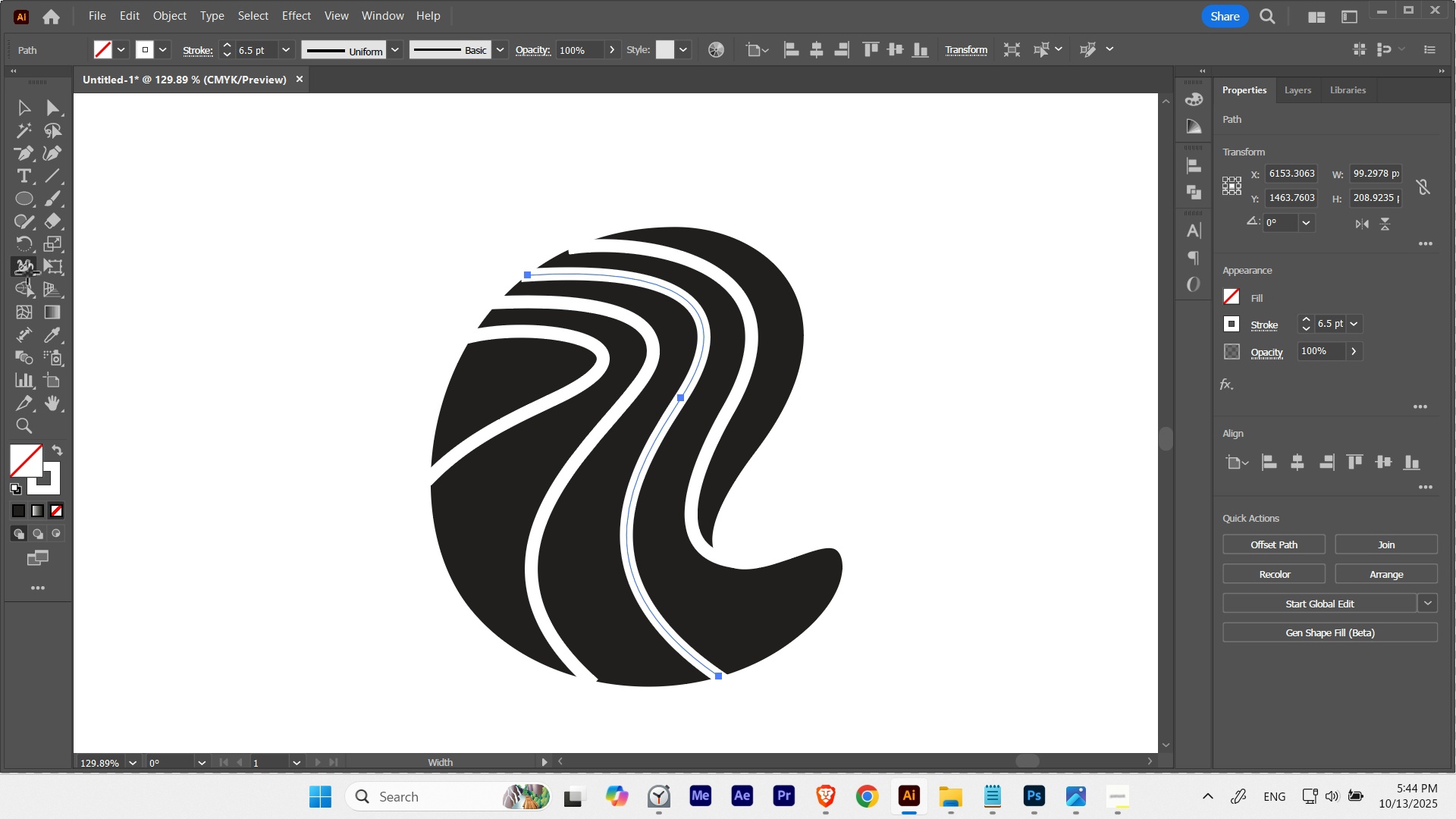 
left_click([28, 273])
 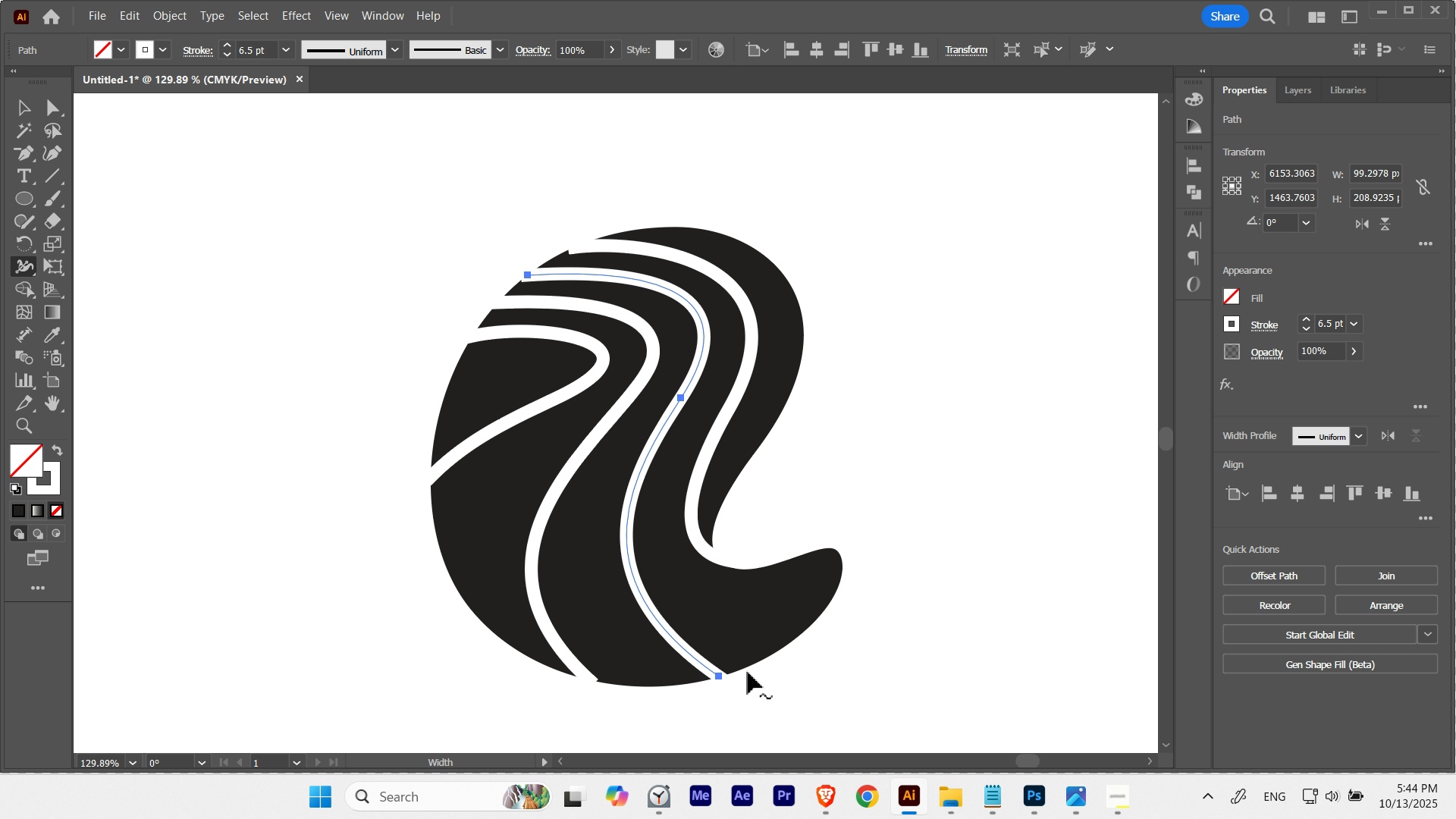 
hold_key(key=Space, duration=0.4)
 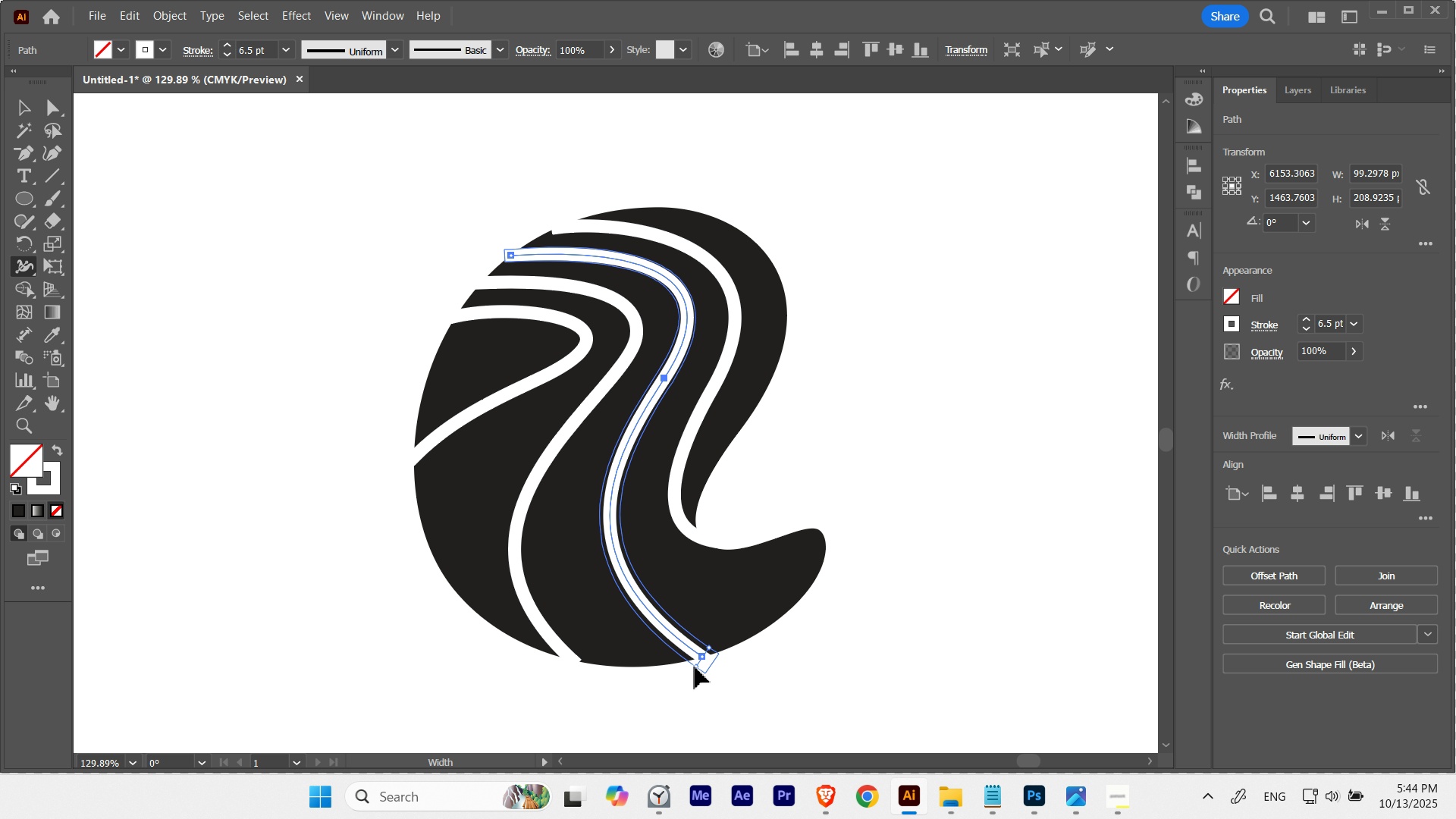 
wait(5.33)
 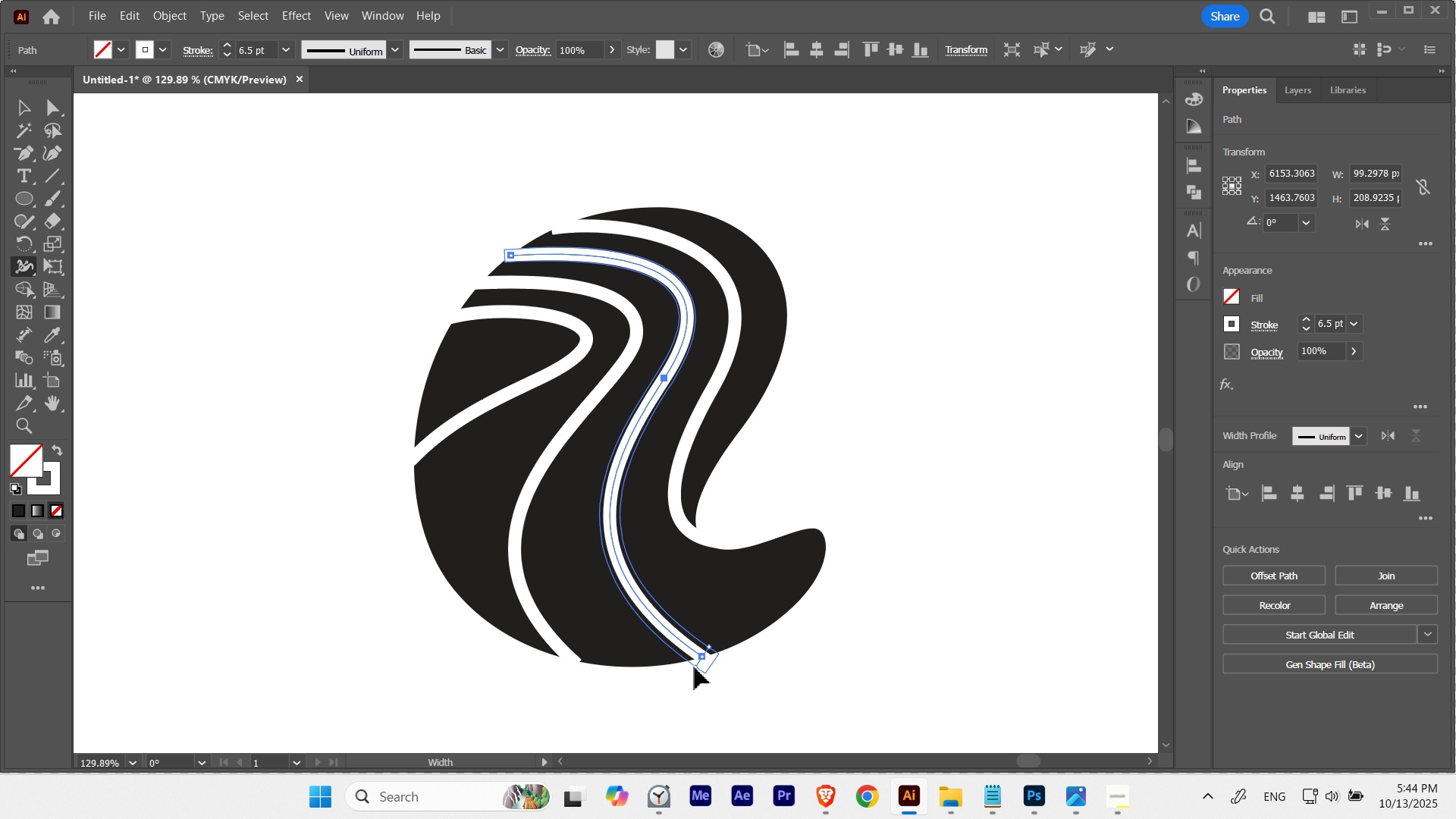 
key(Control+Z)
 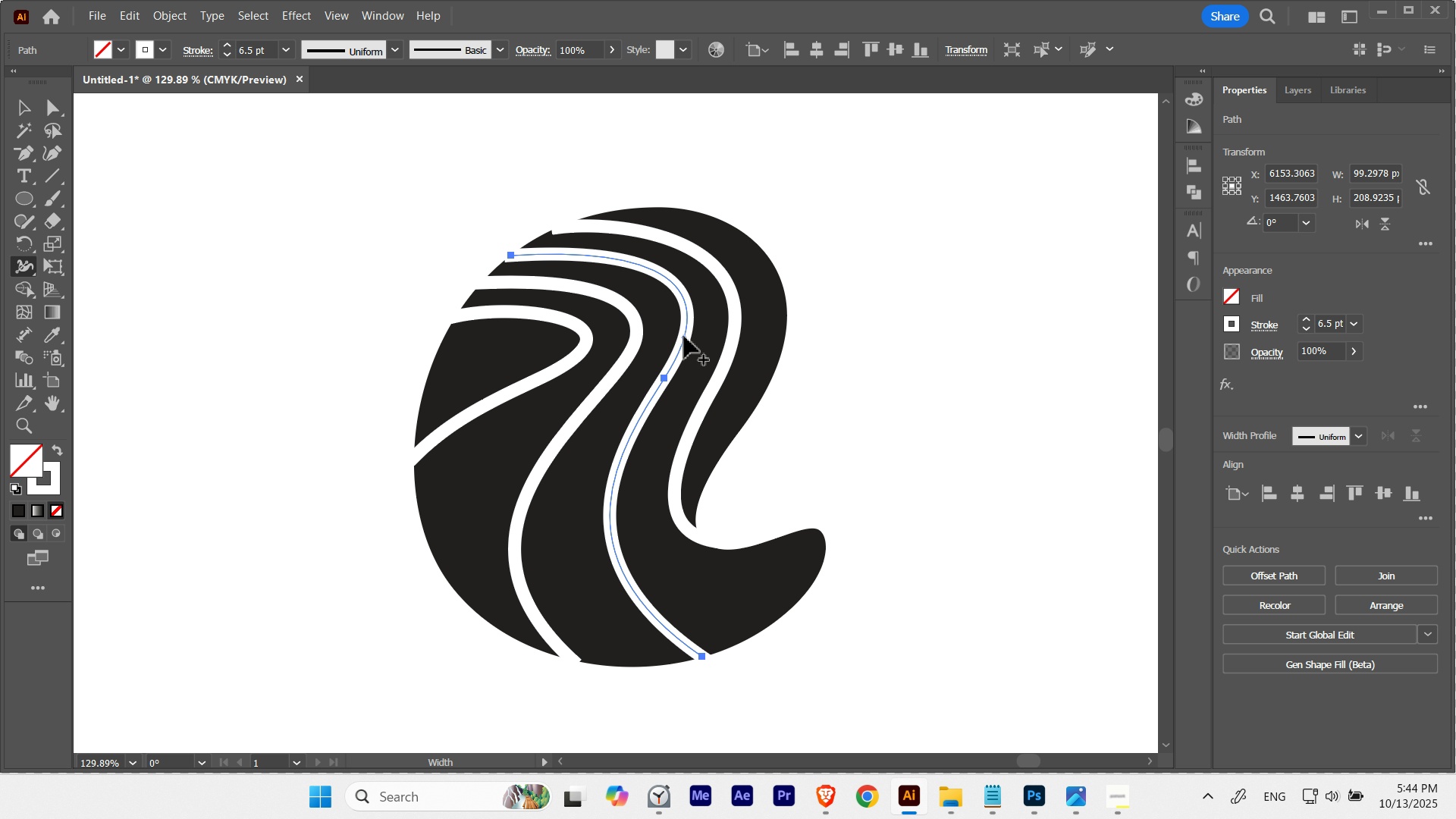 
left_click([689, 324])
 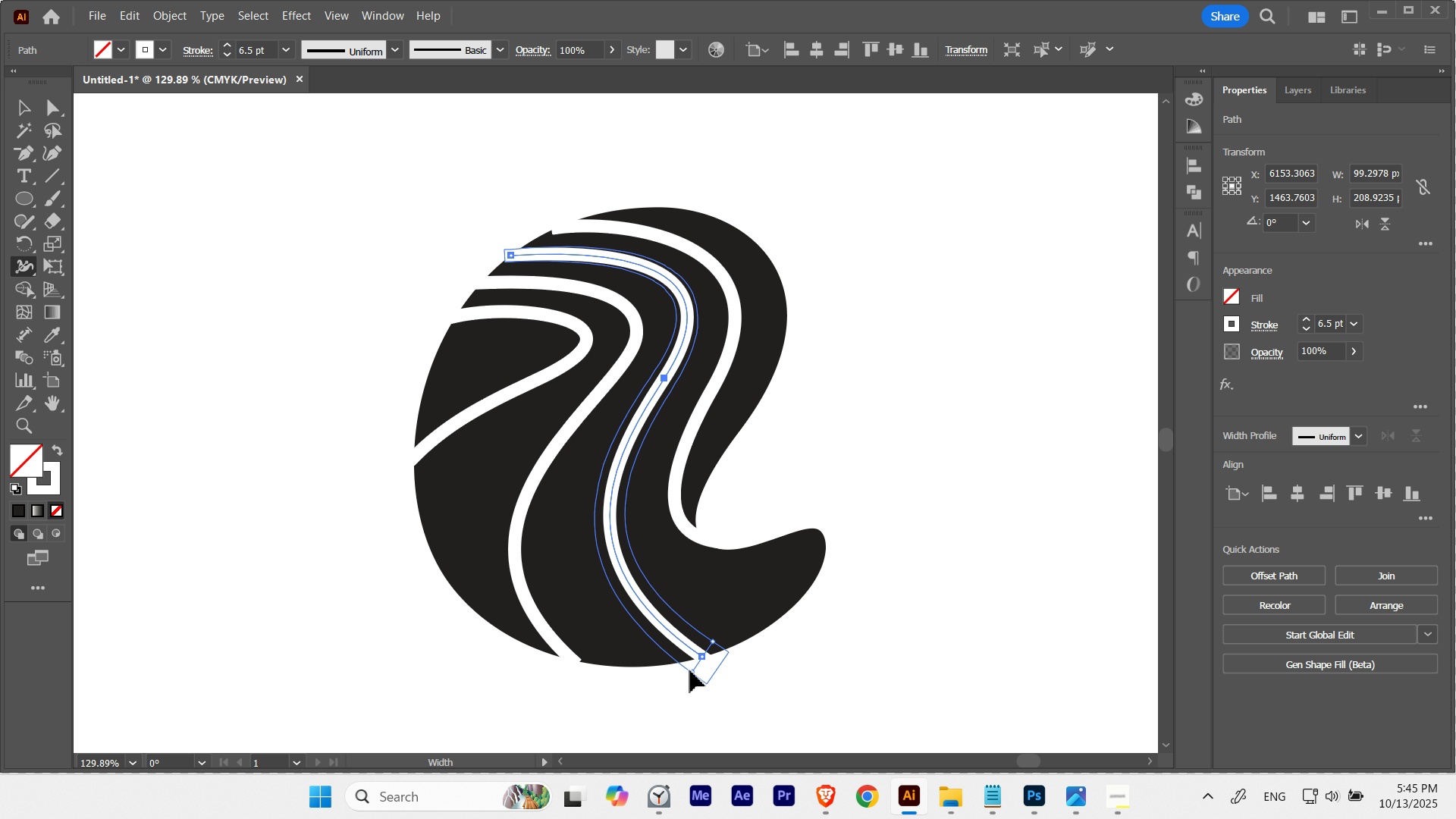 
wait(7.52)
 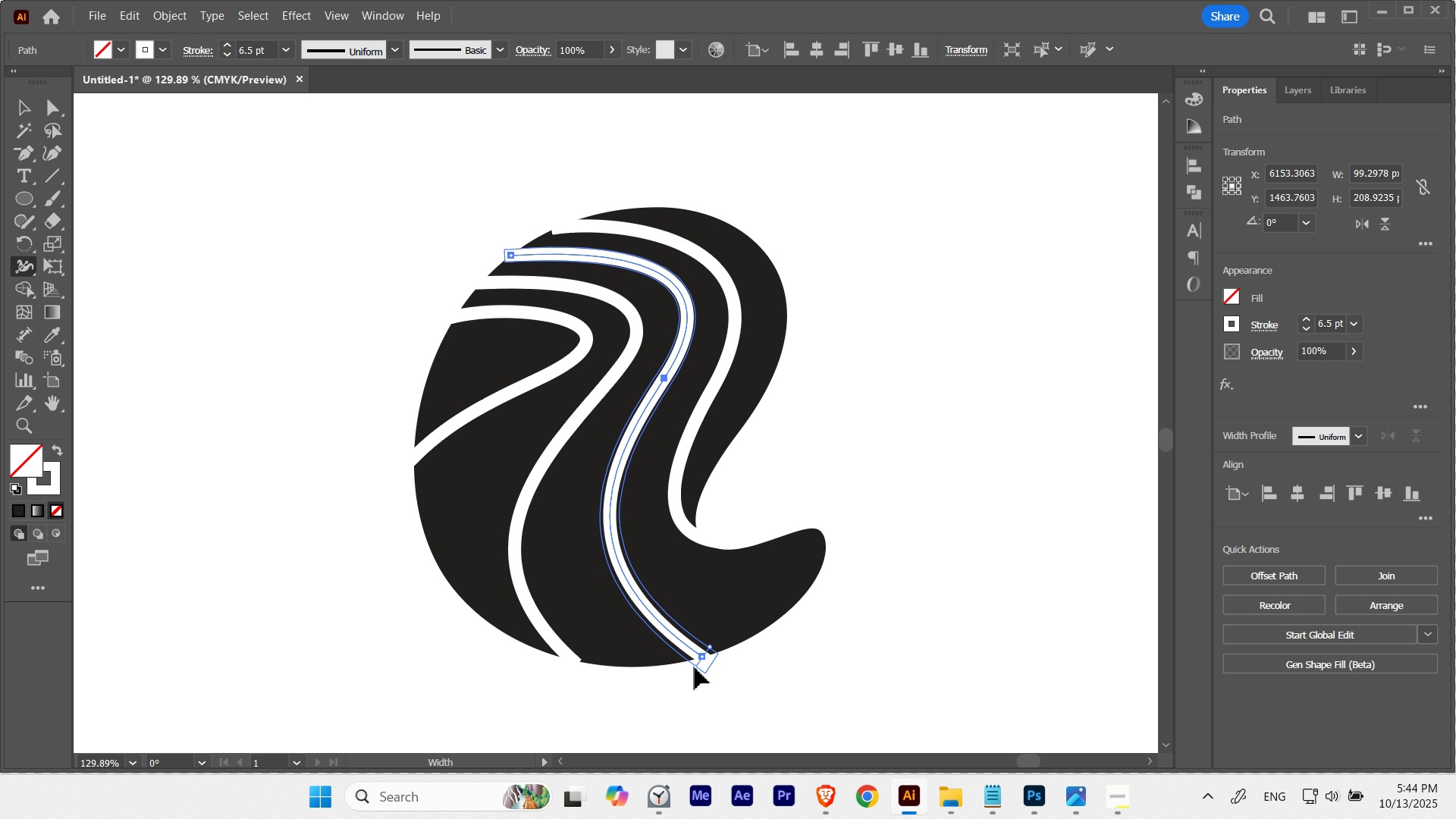 
hold_key(key=Space, duration=0.46)
 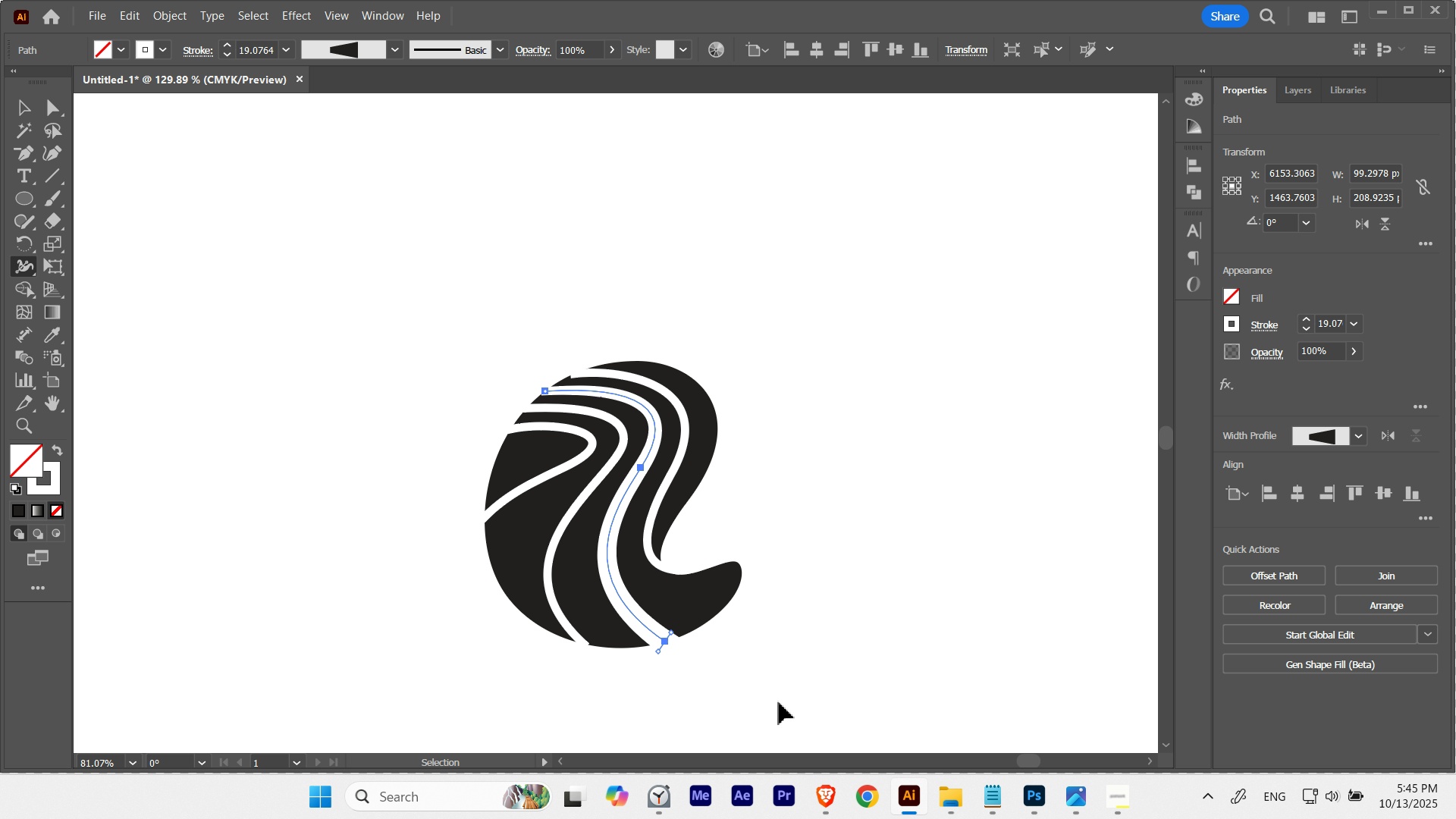 
key(Control+Z)
 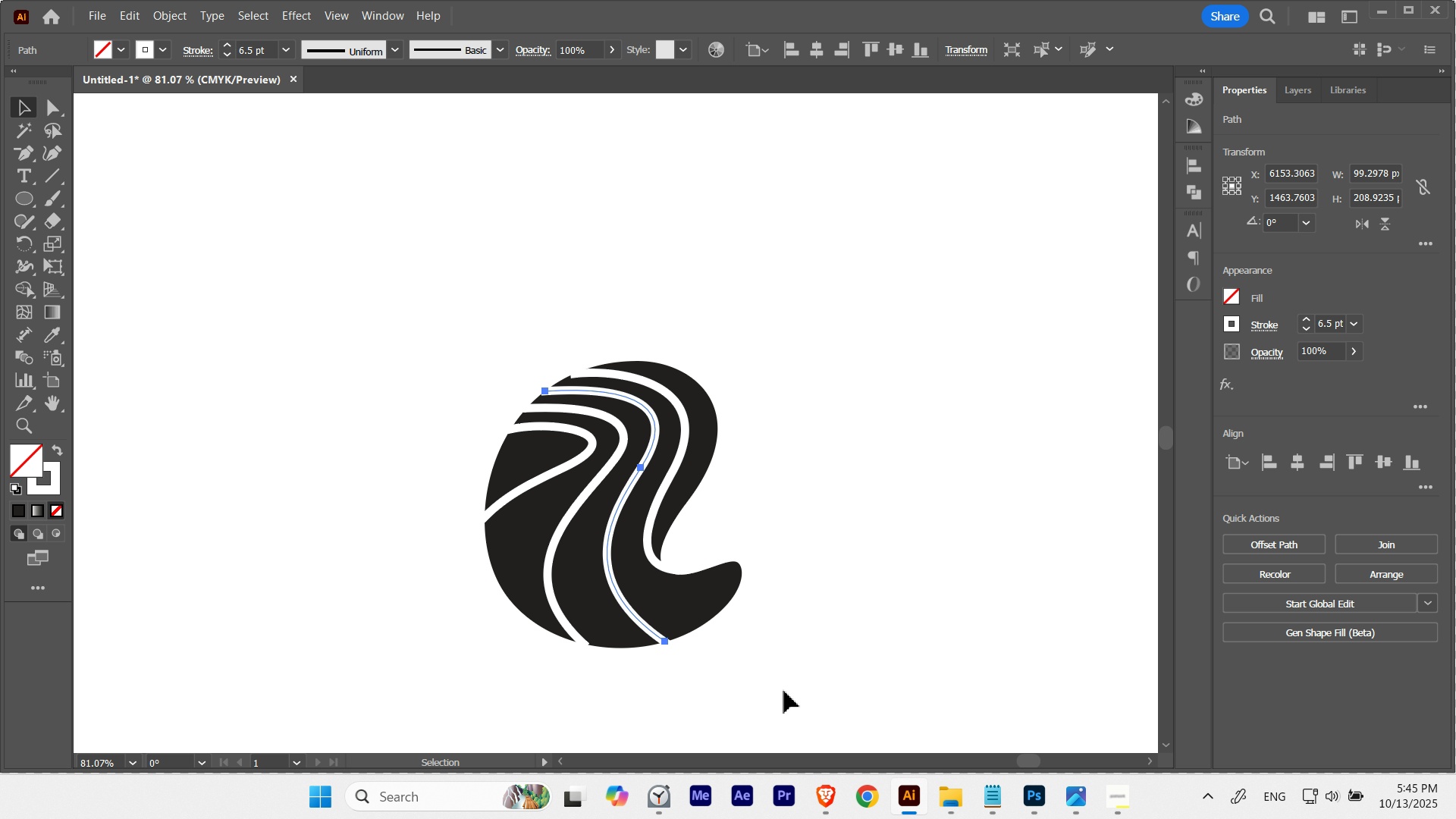 
key(V)
 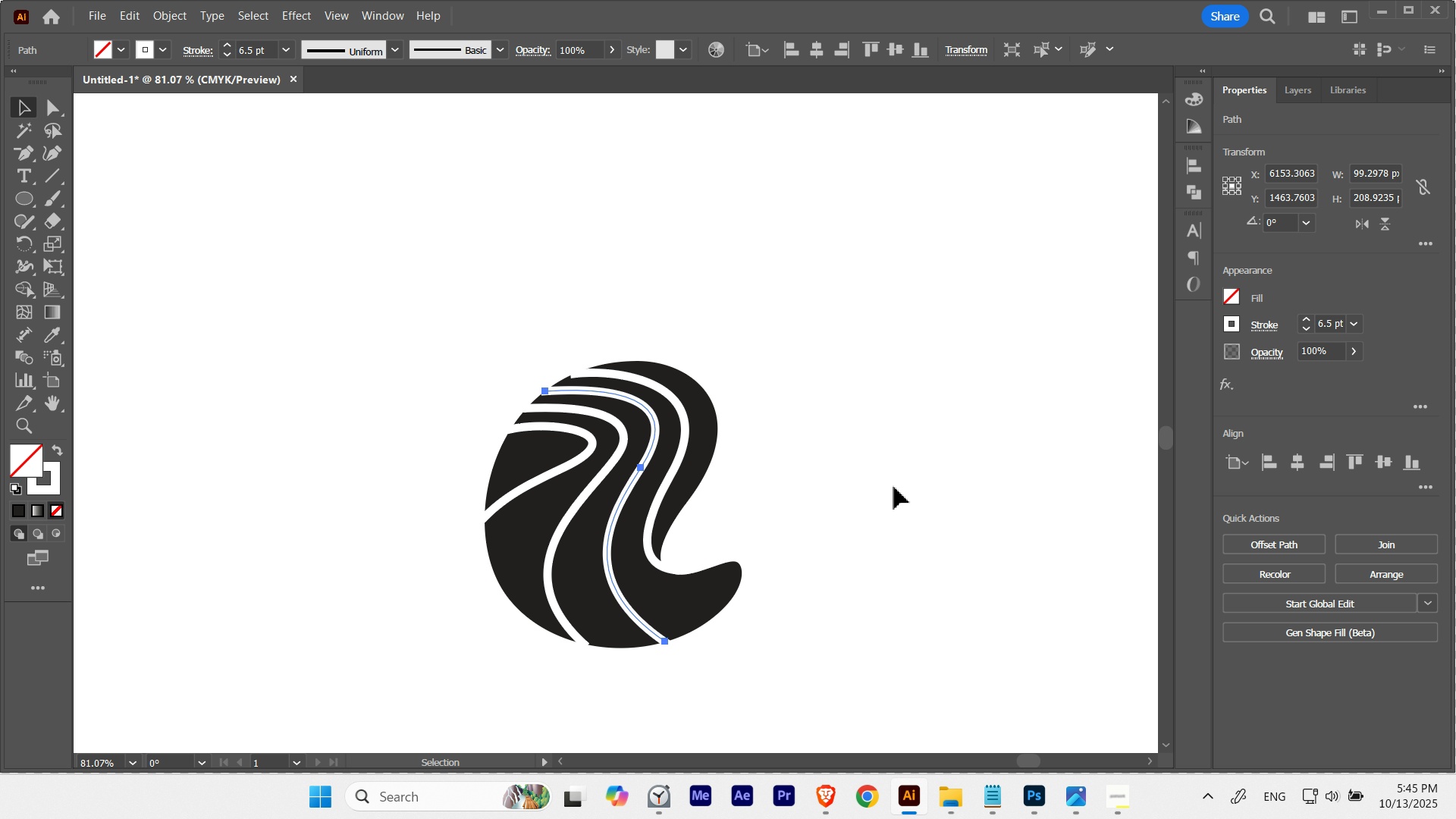 
left_click([894, 487])
 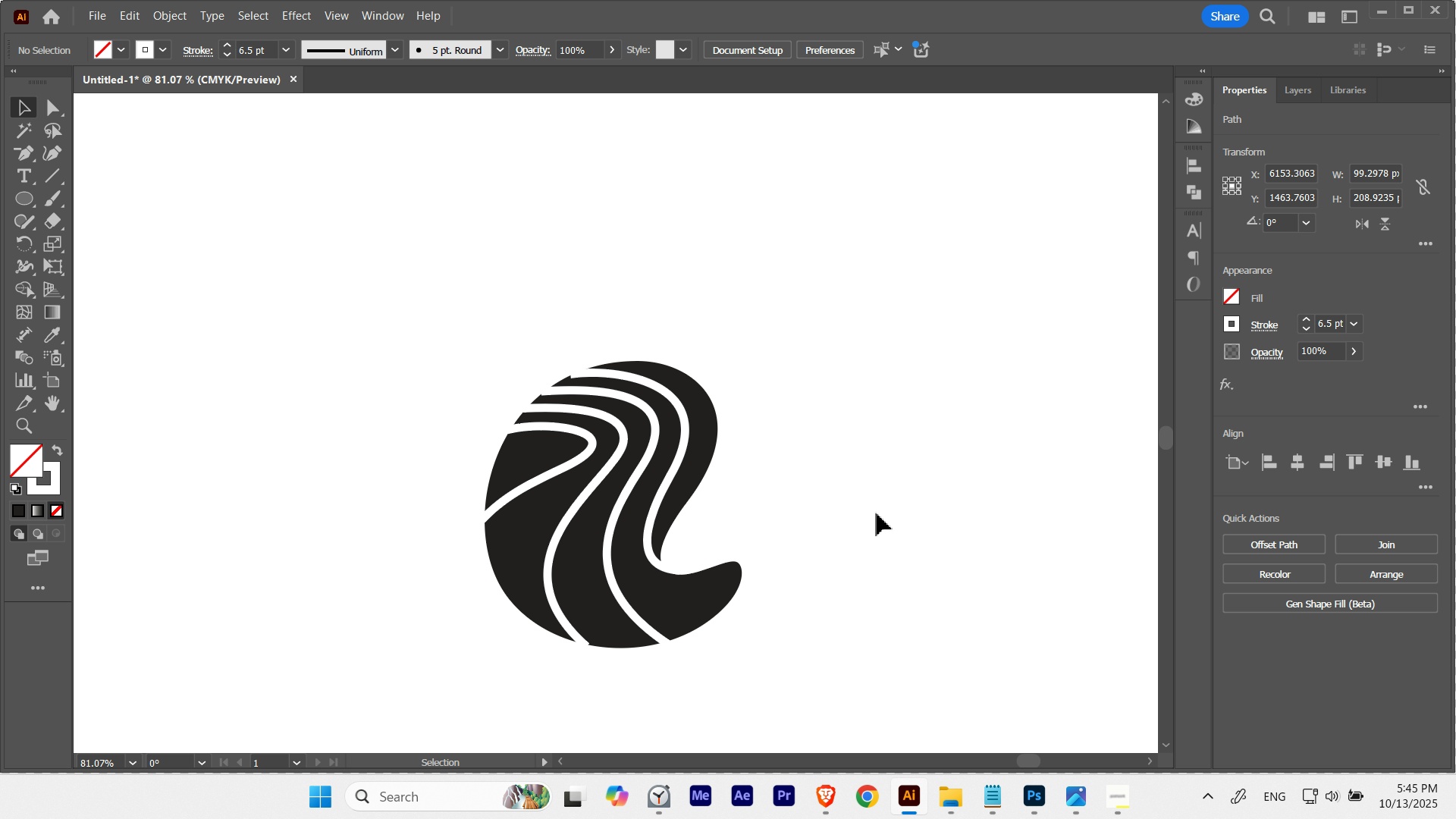 
hold_key(key=Space, duration=0.58)
 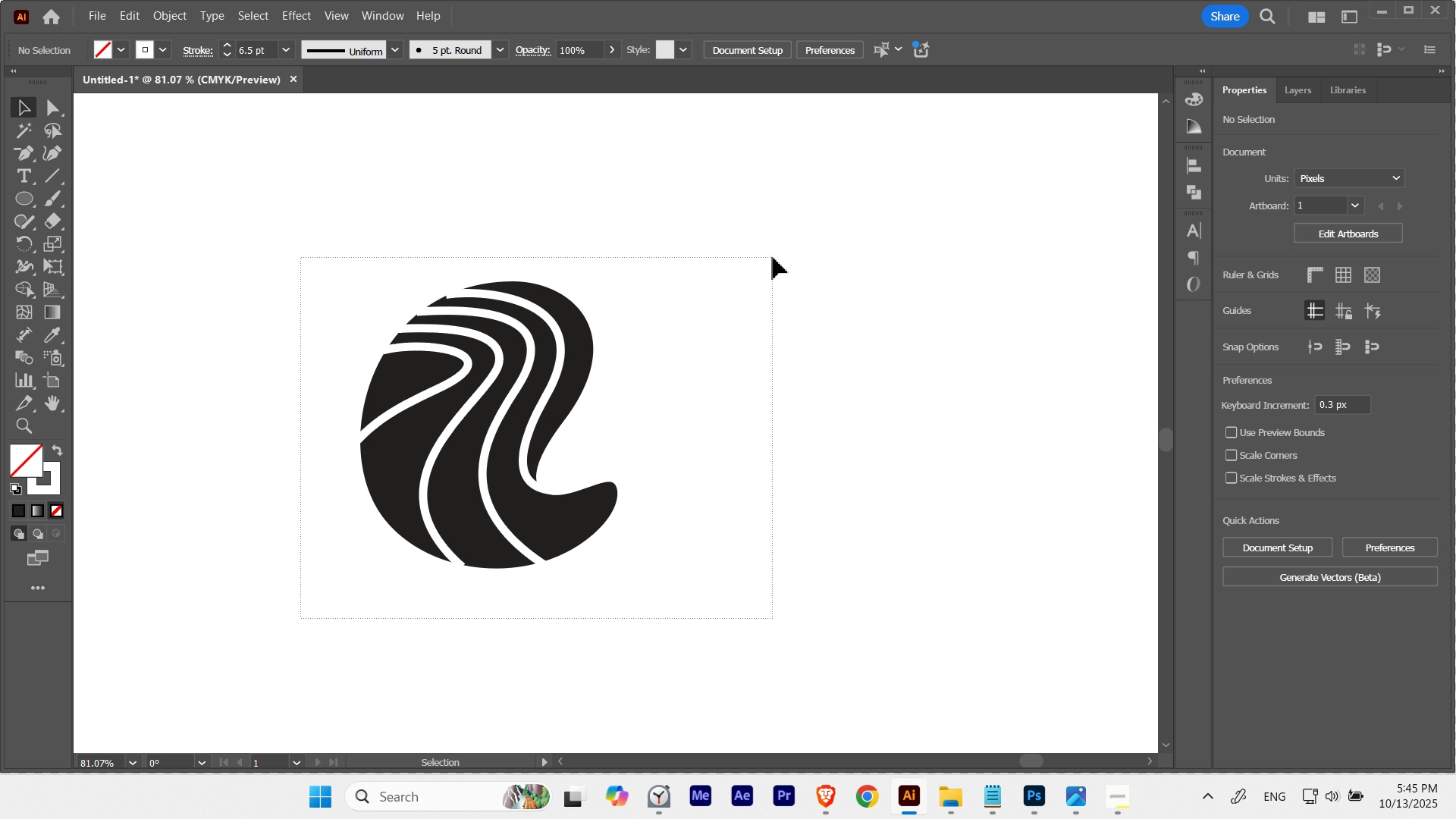 
hold_key(key=Space, duration=0.39)
 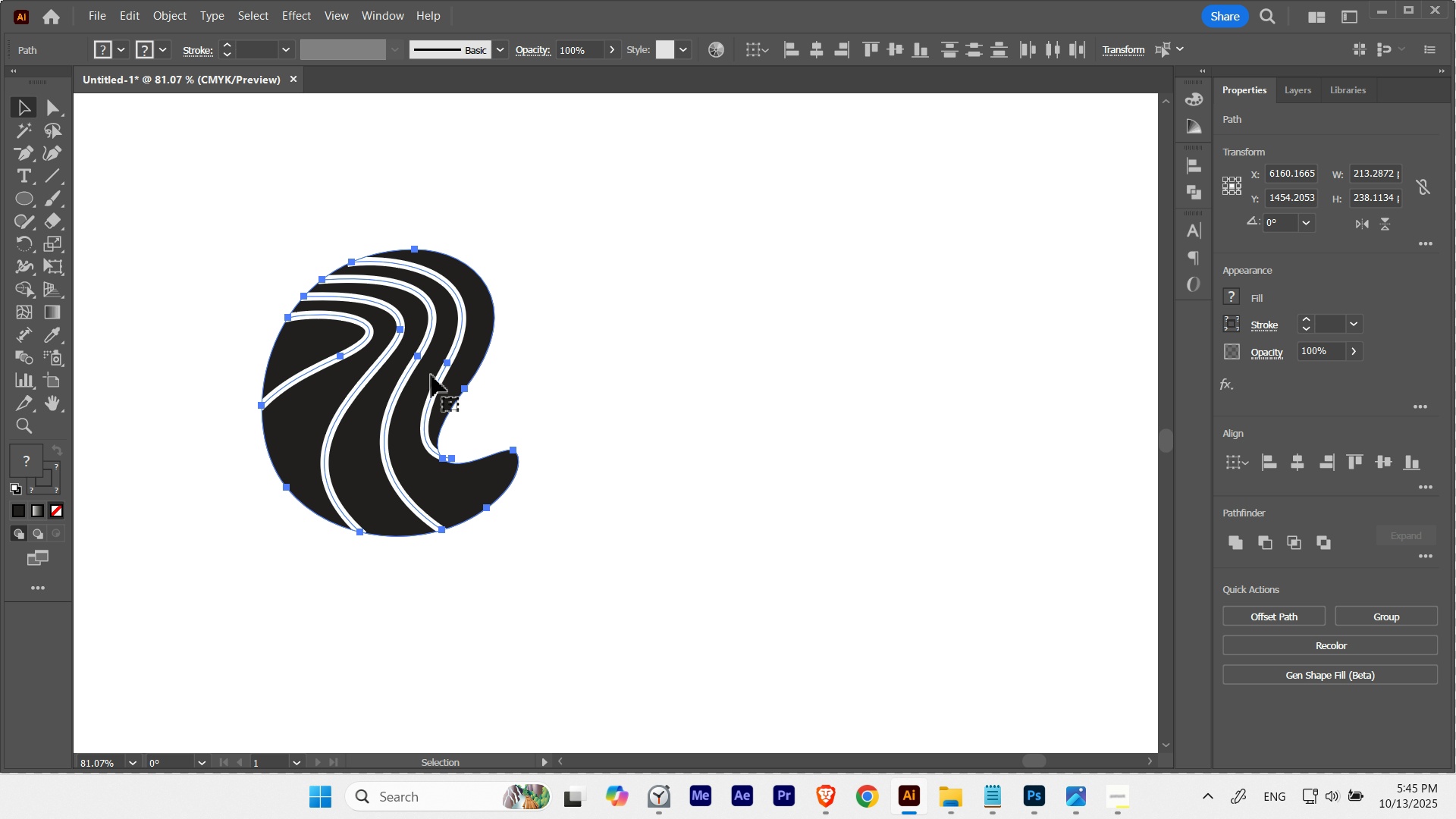 
hold_key(key=AltLeft, duration=1.45)
 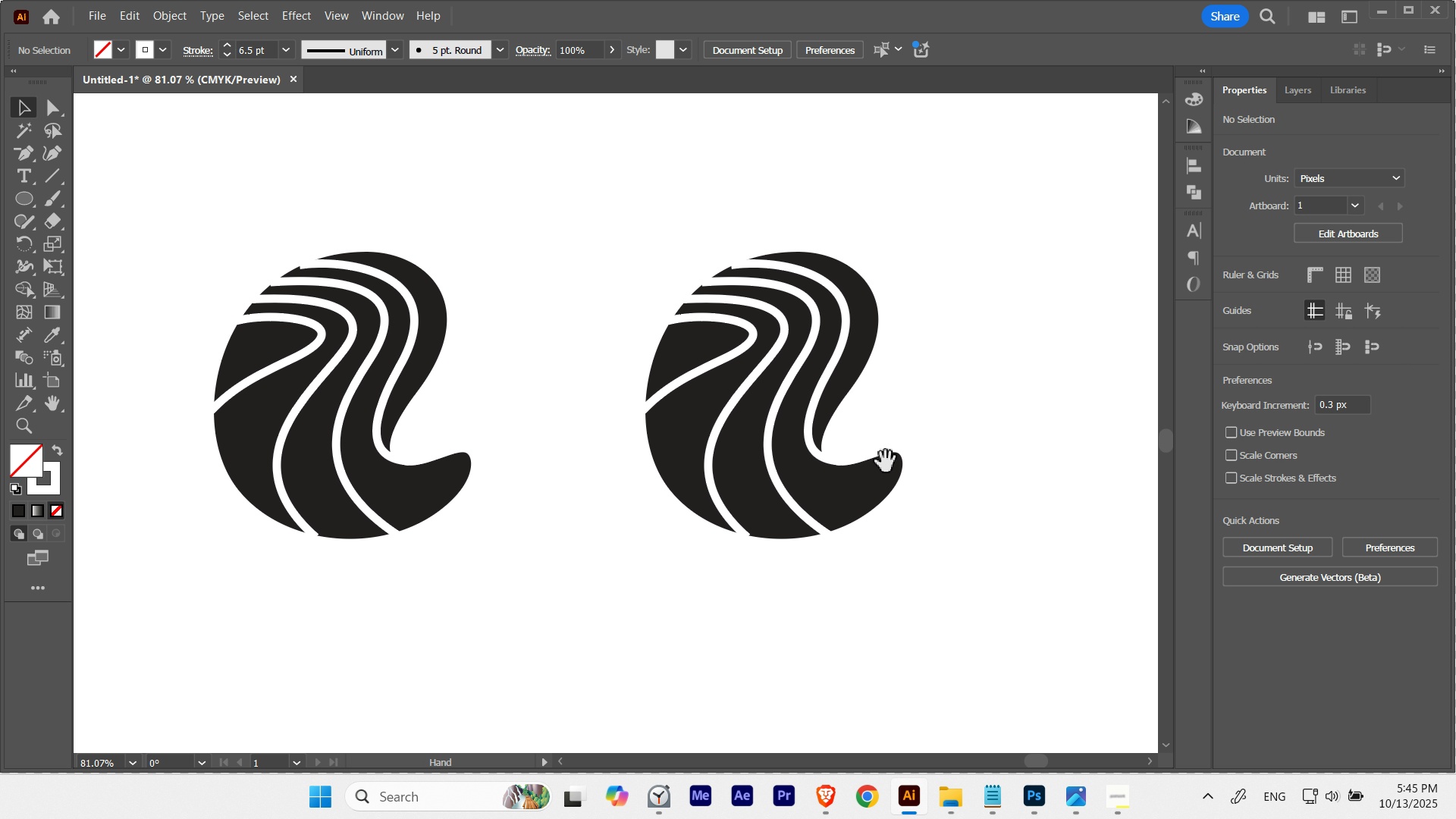 
hold_key(key=ShiftLeft, duration=1.27)
 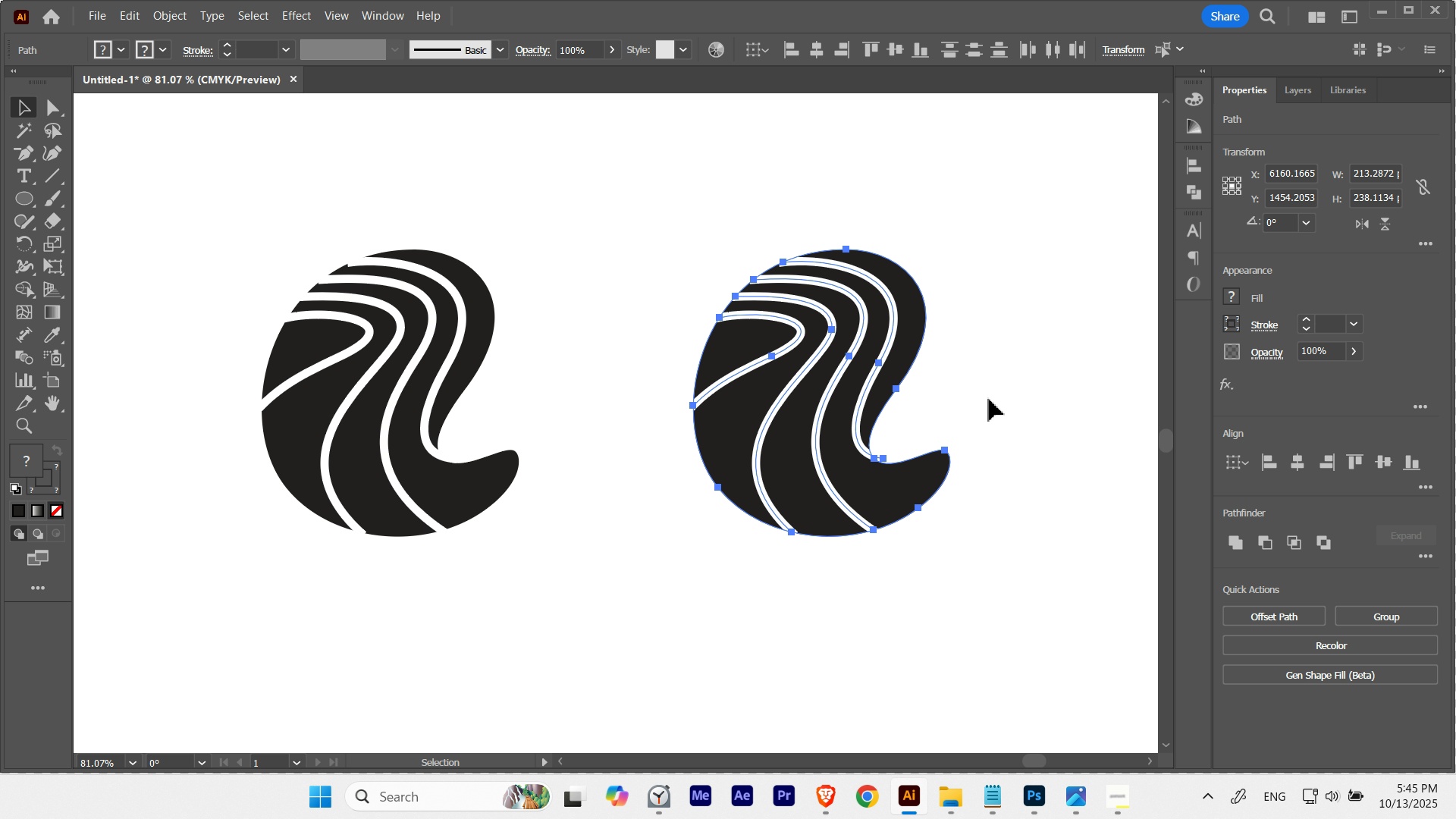 
left_click([989, 399])
 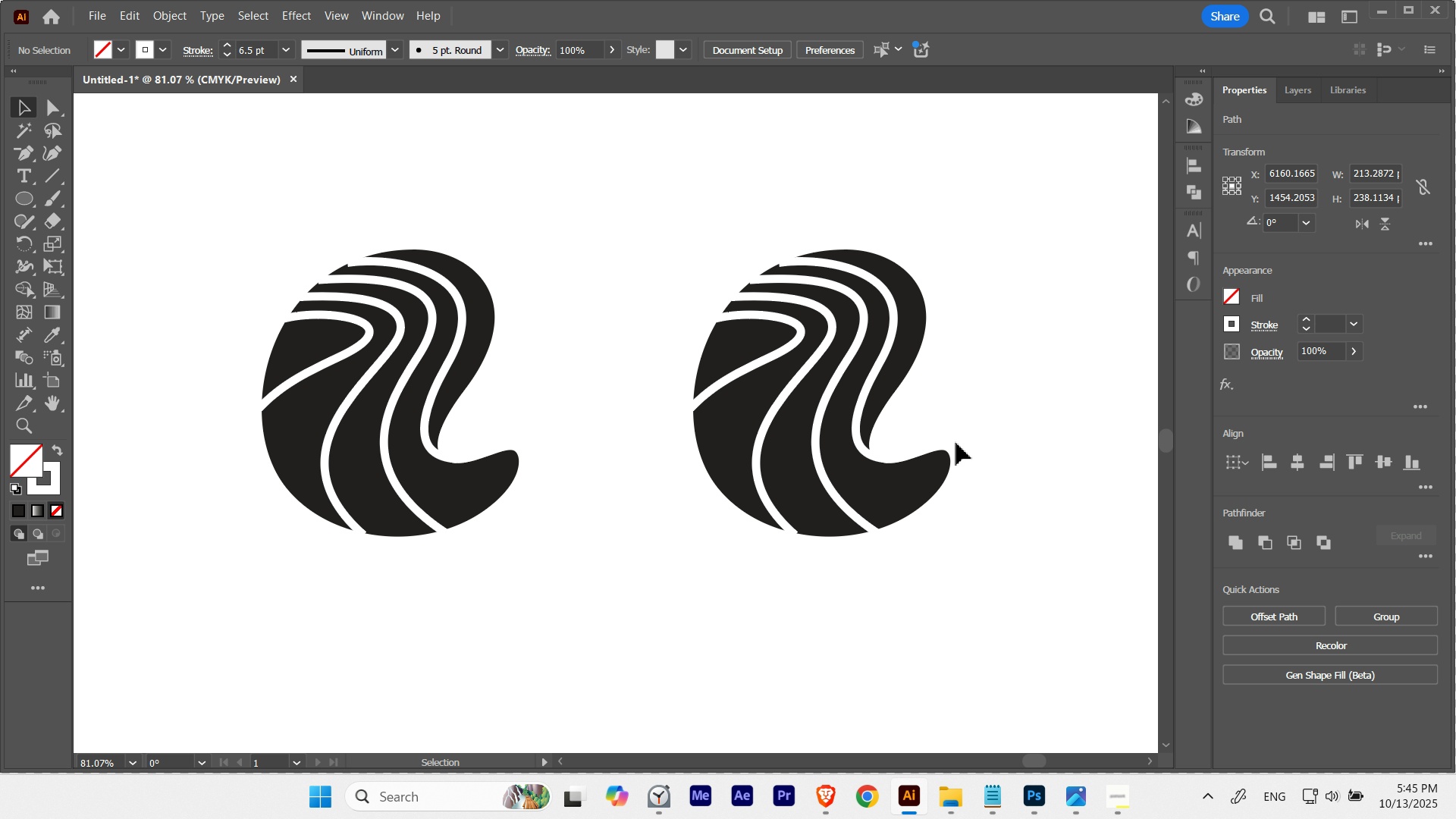 
hold_key(key=Space, duration=2.94)
 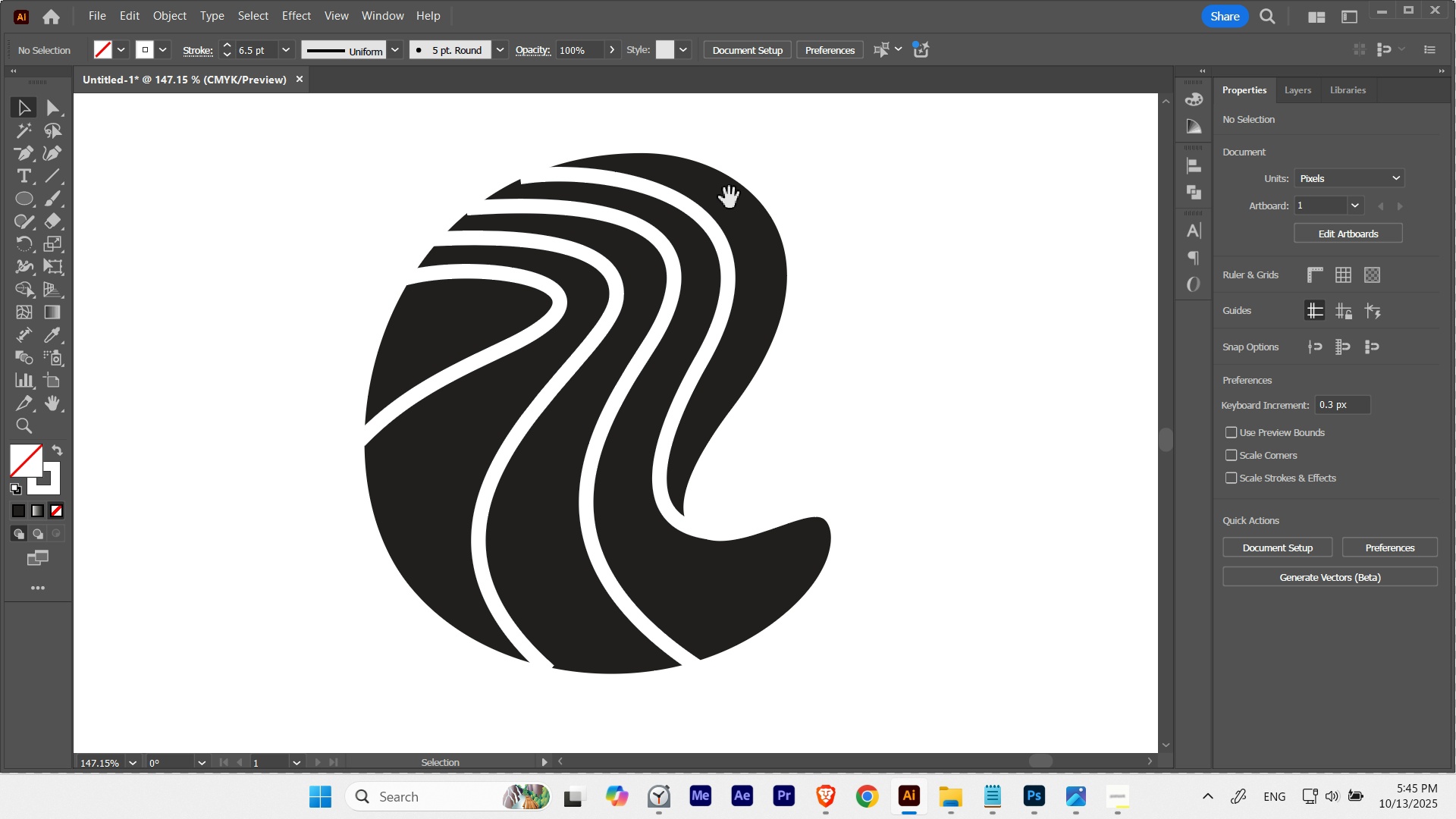 
hold_key(key=ControlLeft, duration=0.47)
 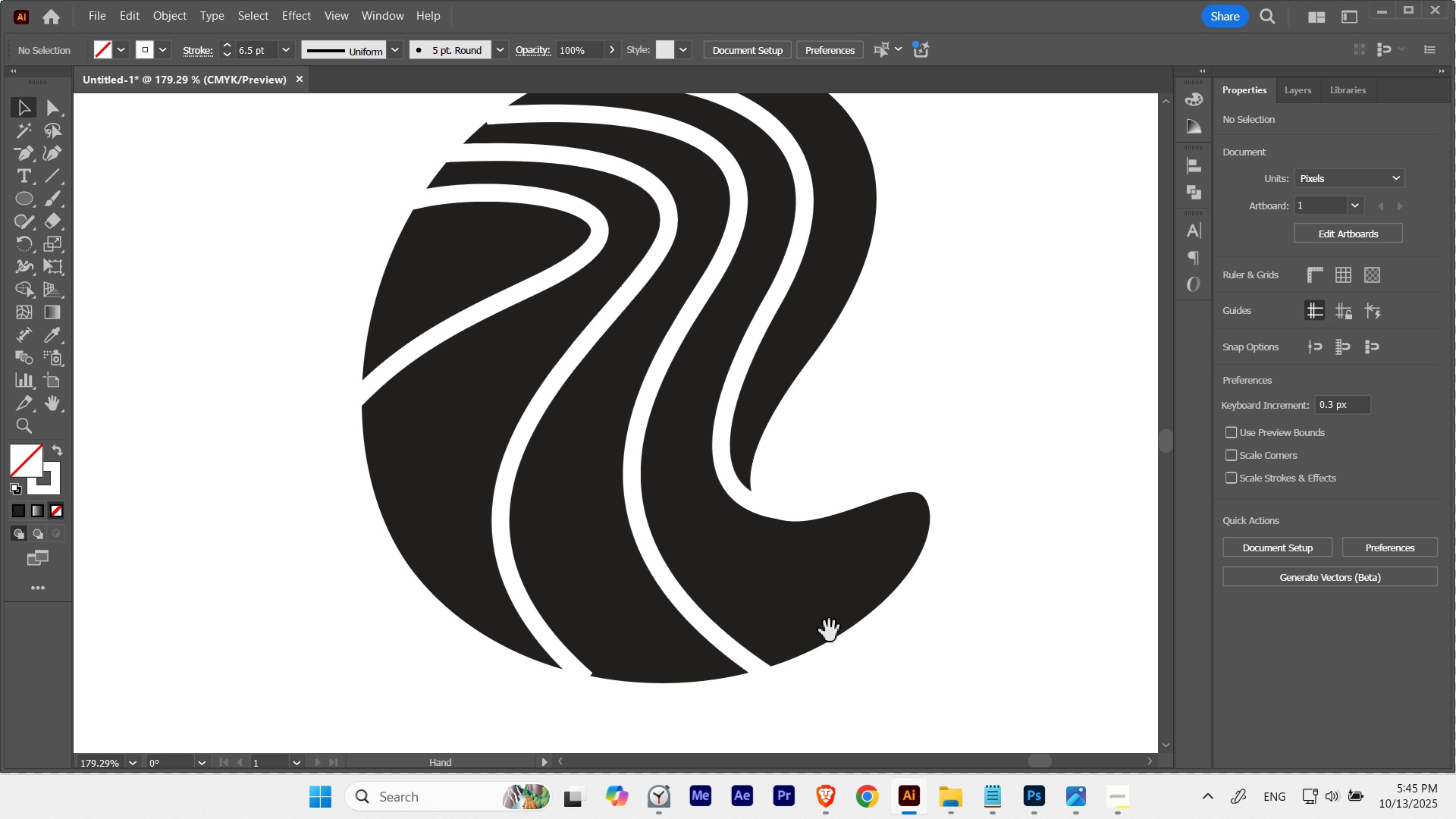 
key(Control+ControlLeft)
 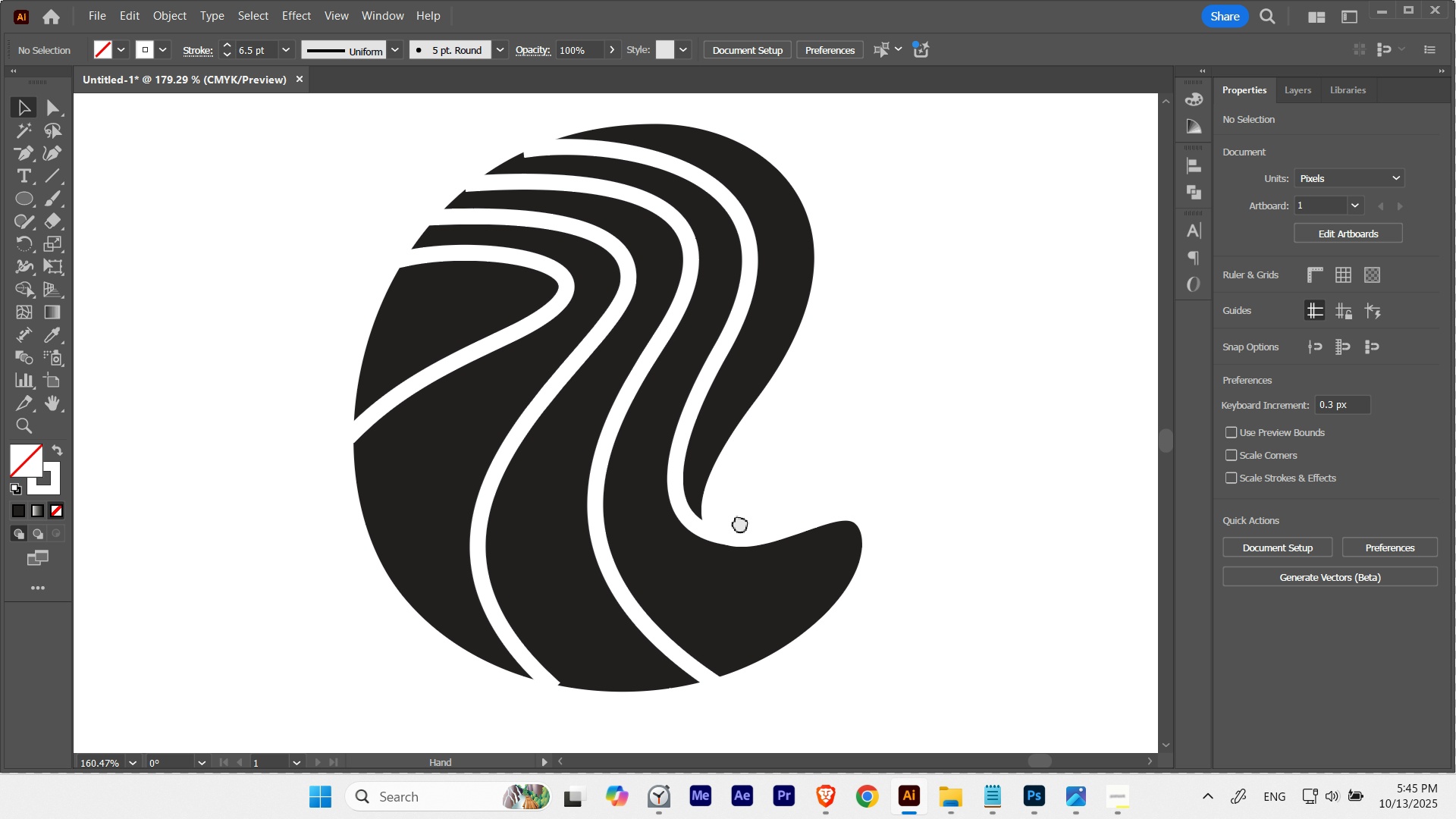 
key(Control+ControlLeft)
 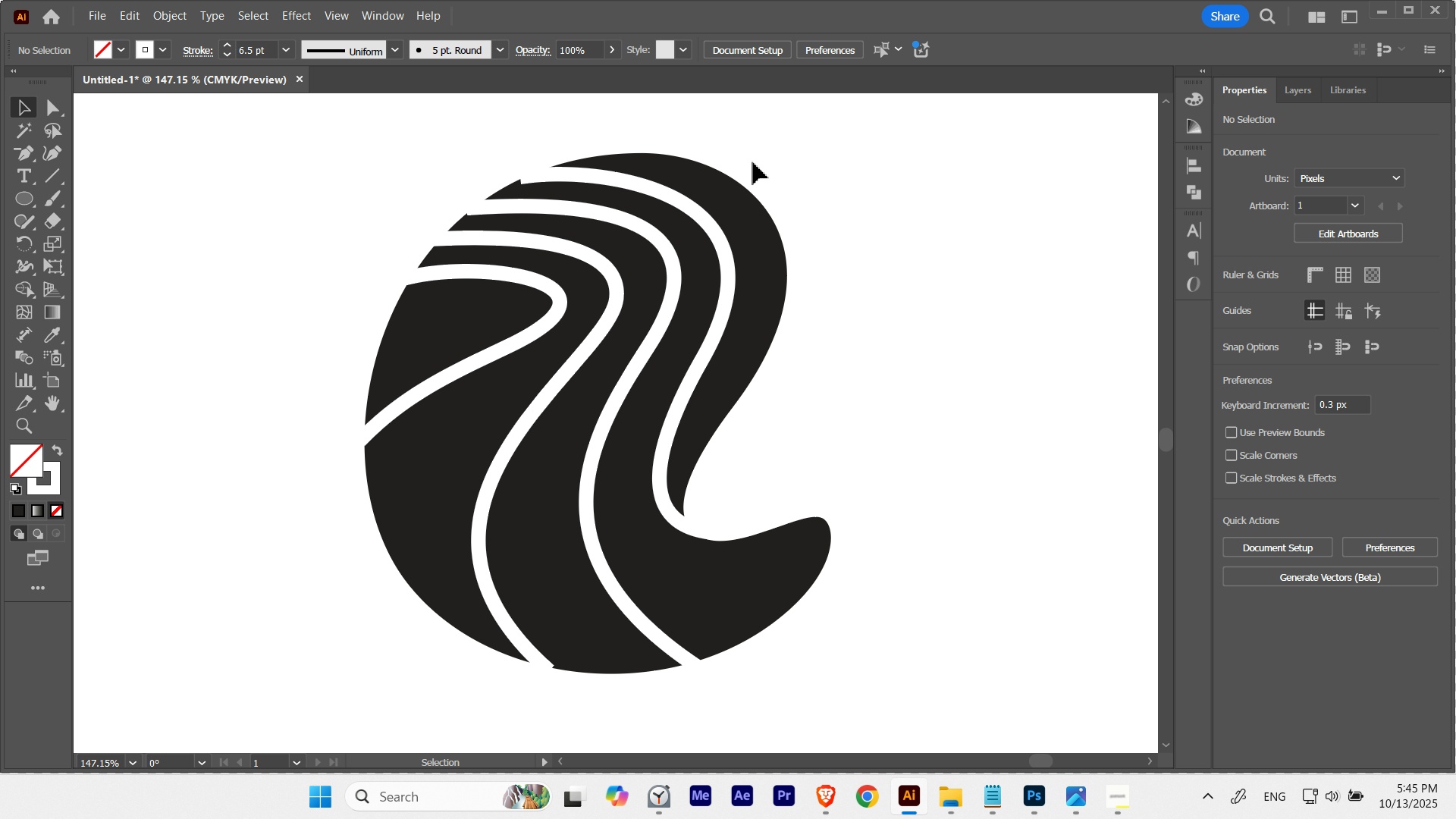 
hold_key(key=Space, duration=0.56)
 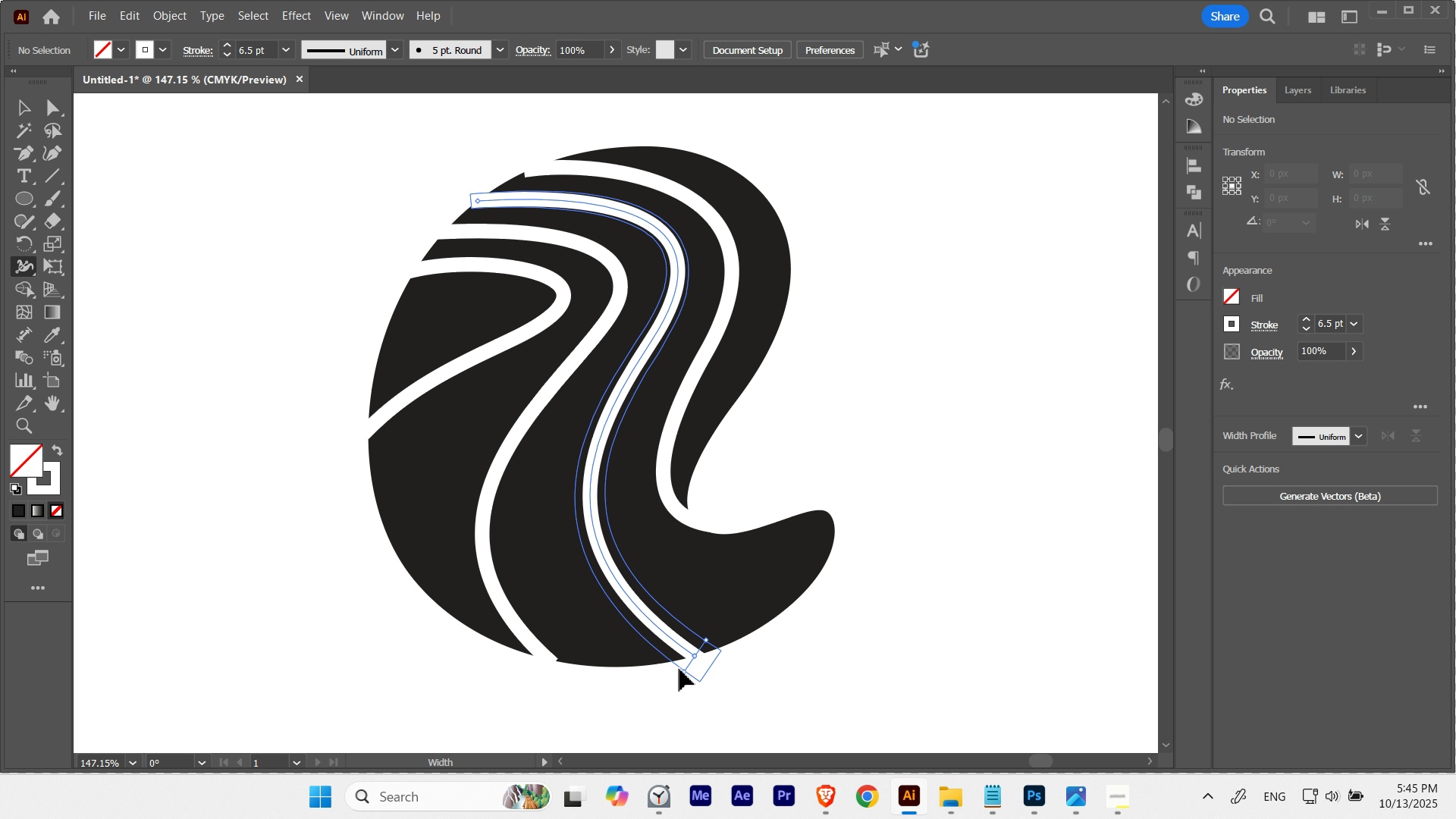 
wait(7.98)
 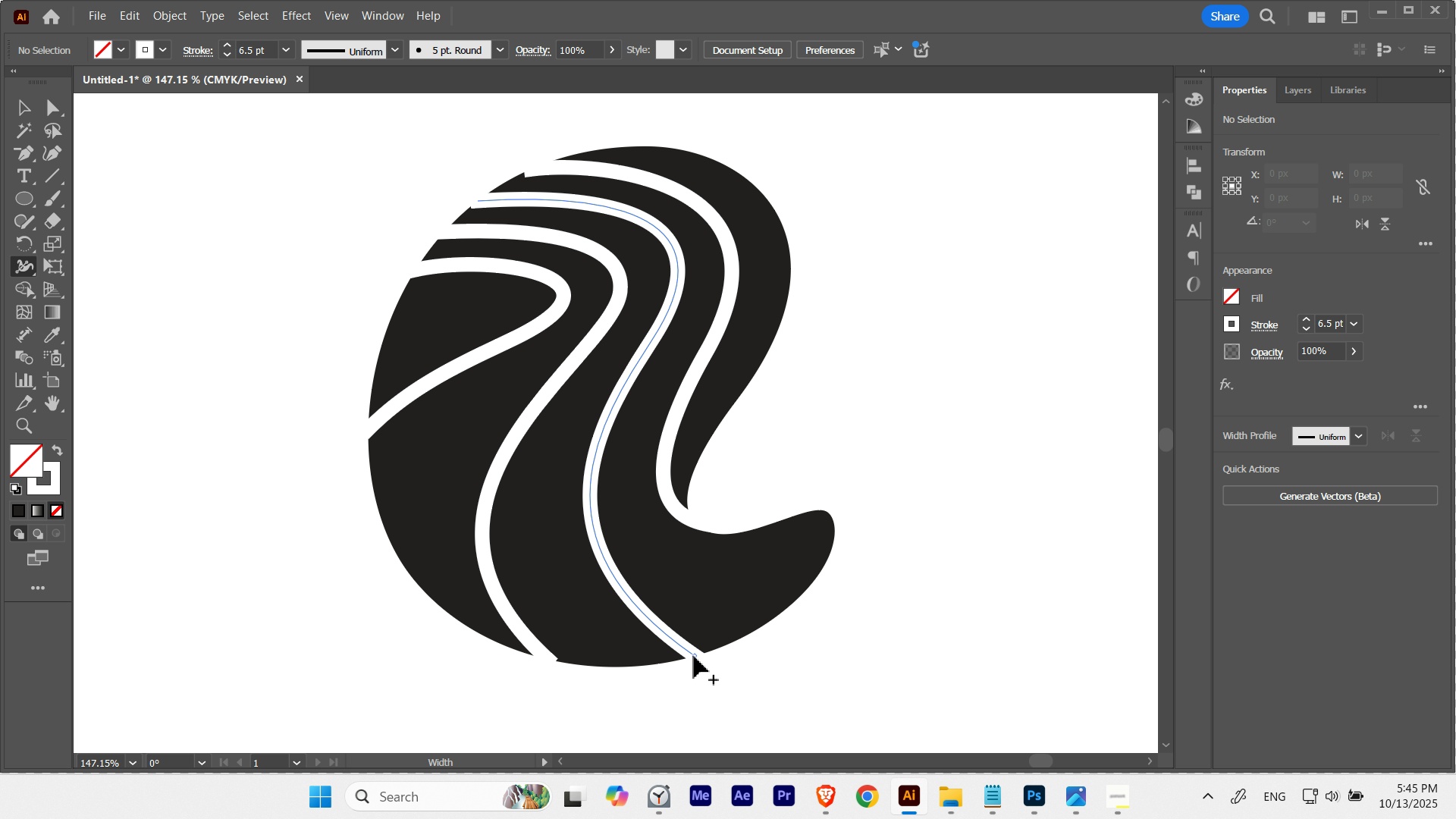 
key(Control+ControlLeft)
 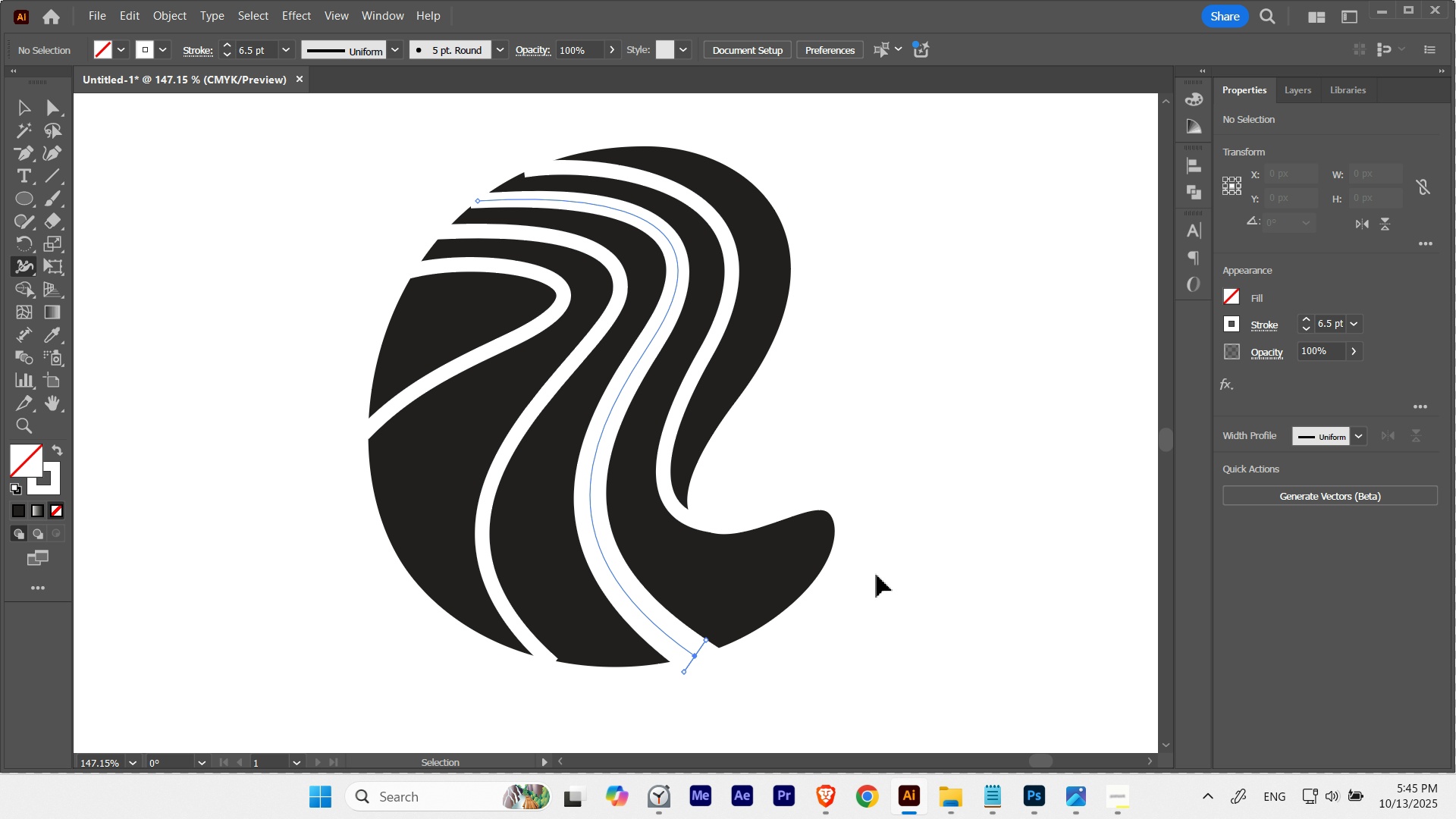 
key(Control+H)
 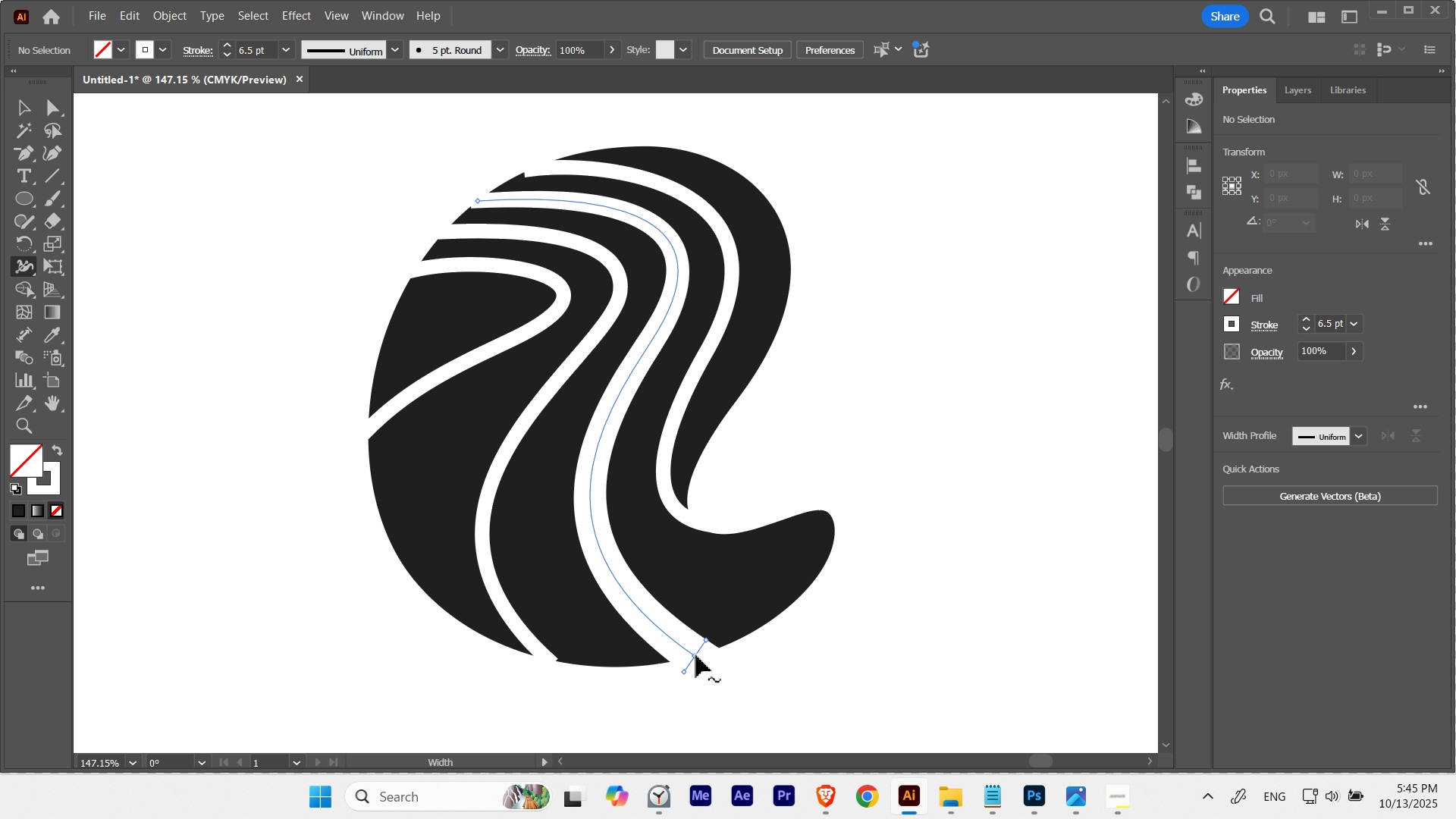 
double_click([696, 655])
 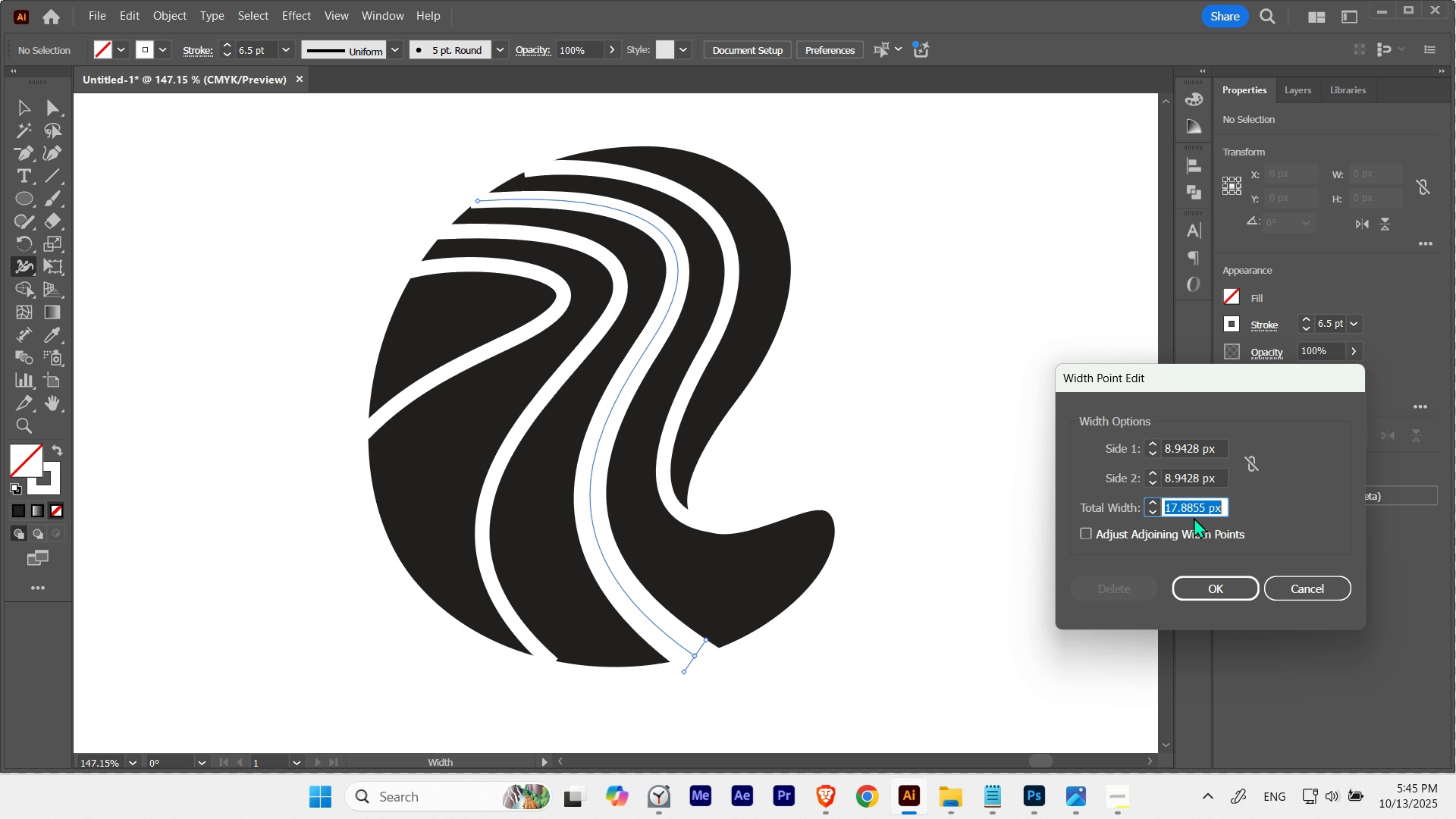 
scroll: coordinate [1192, 509], scroll_direction: up, amount: 1.0
 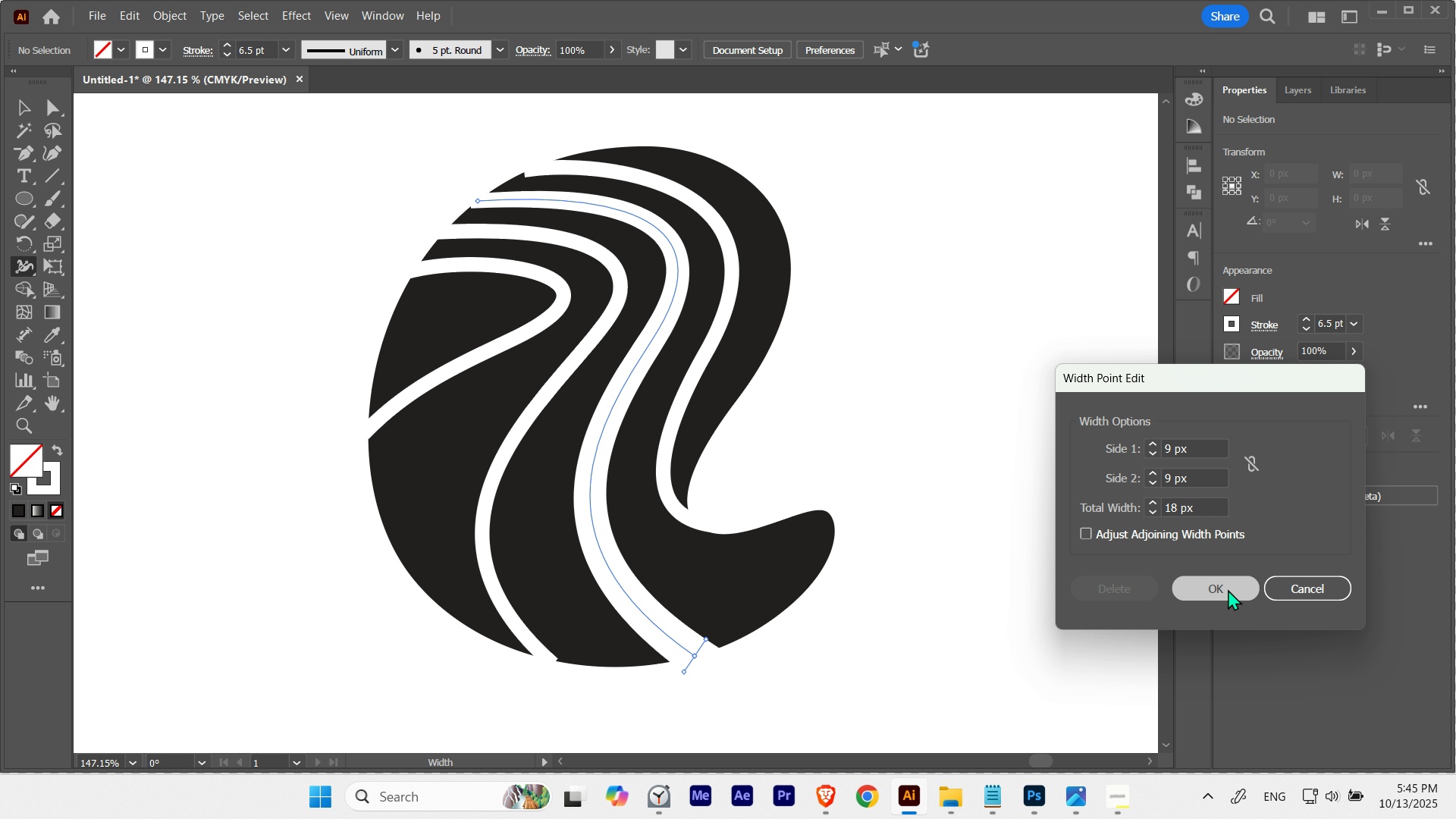 
left_click([1228, 589])
 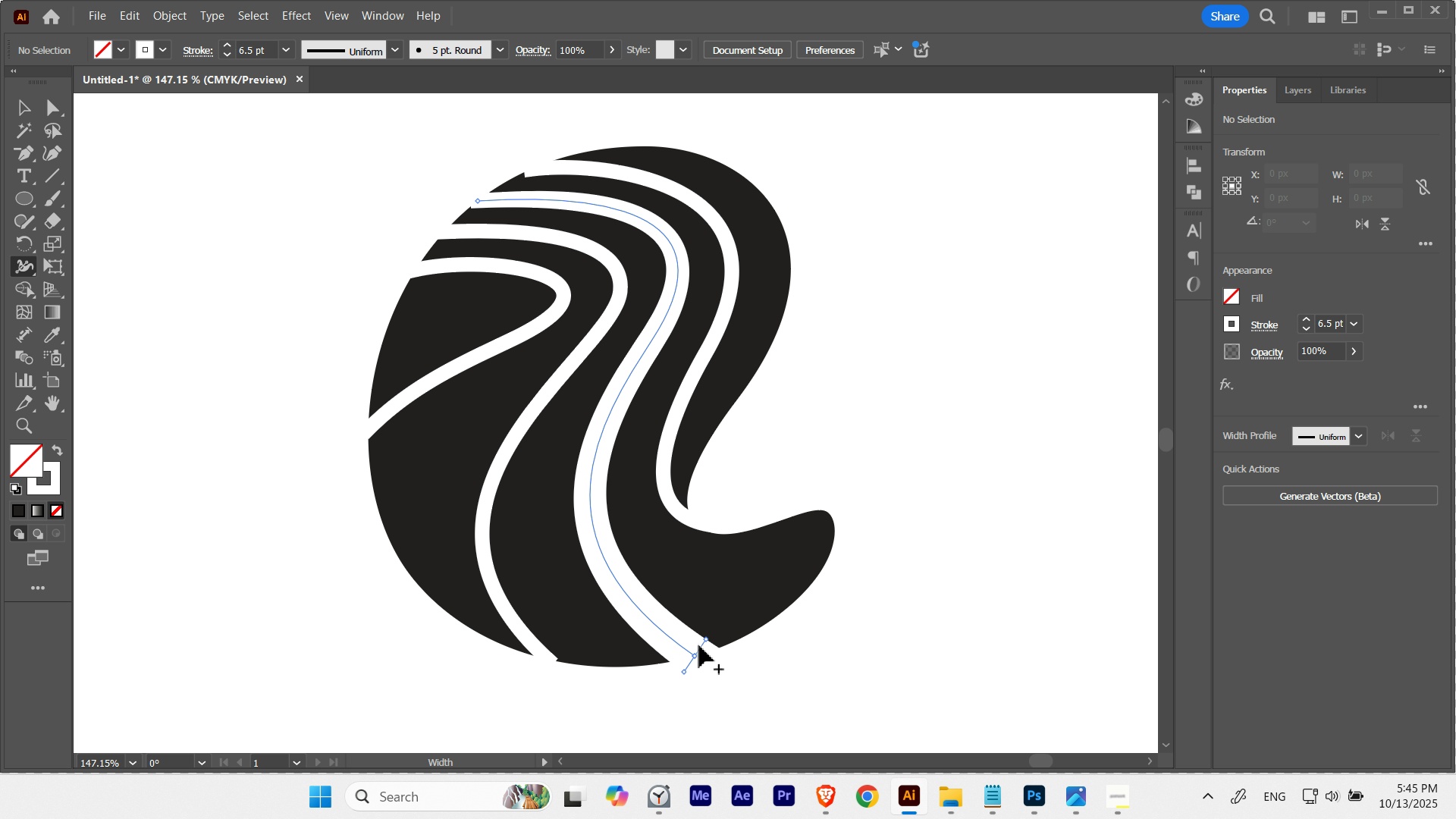 
key(Control+H)
 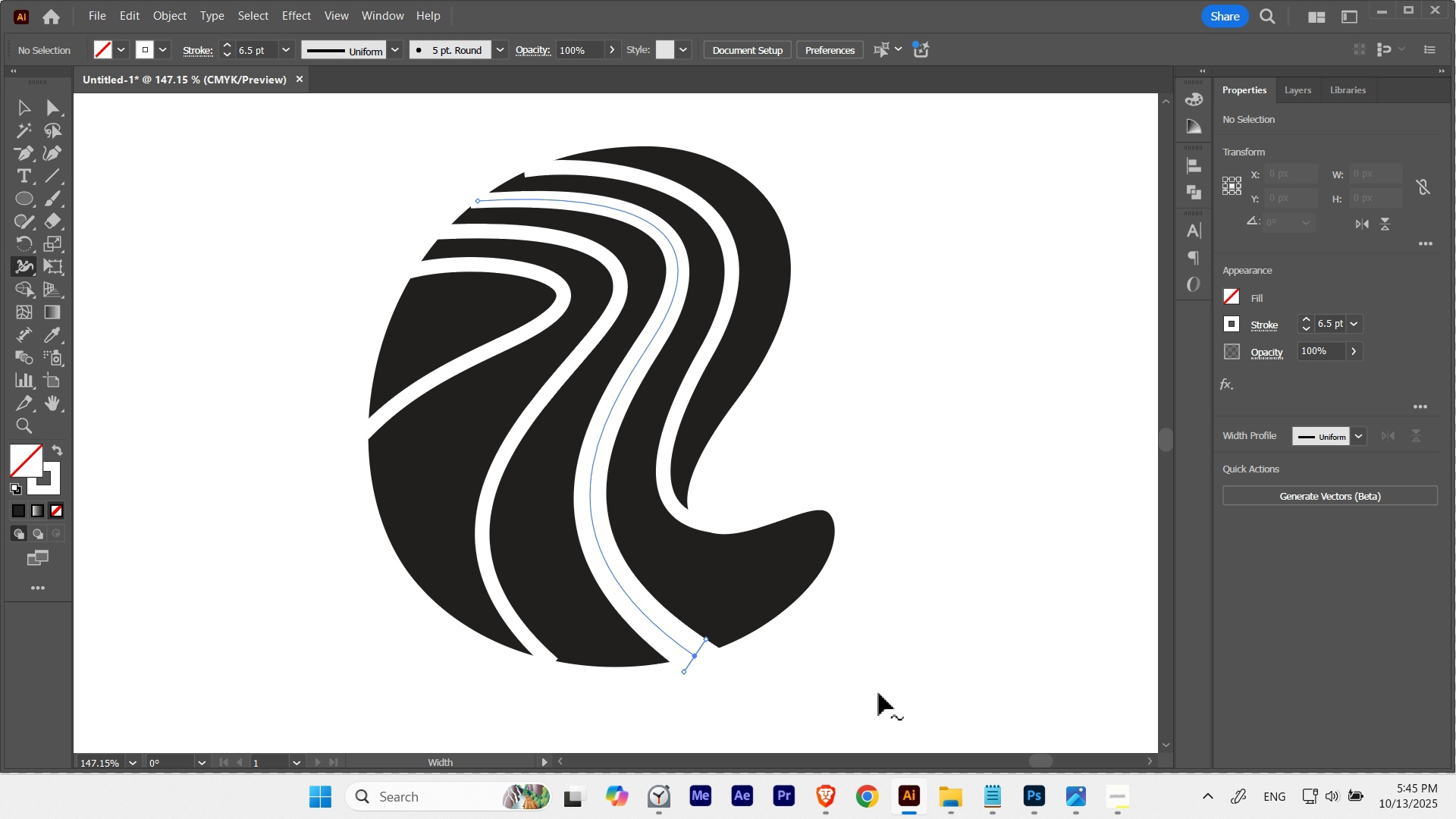 
key(Control+ControlLeft)
 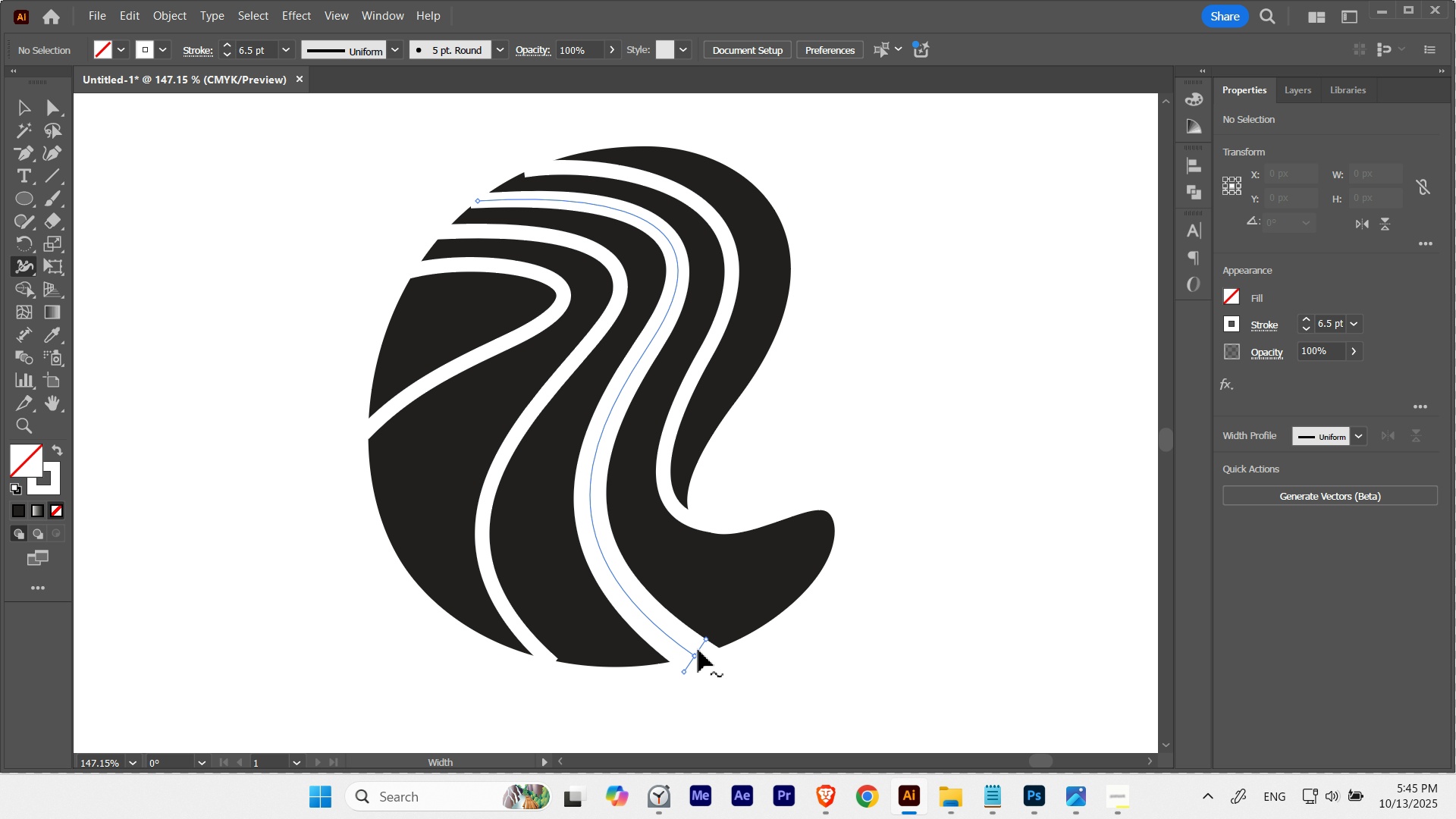 
key(Control+ControlLeft)
 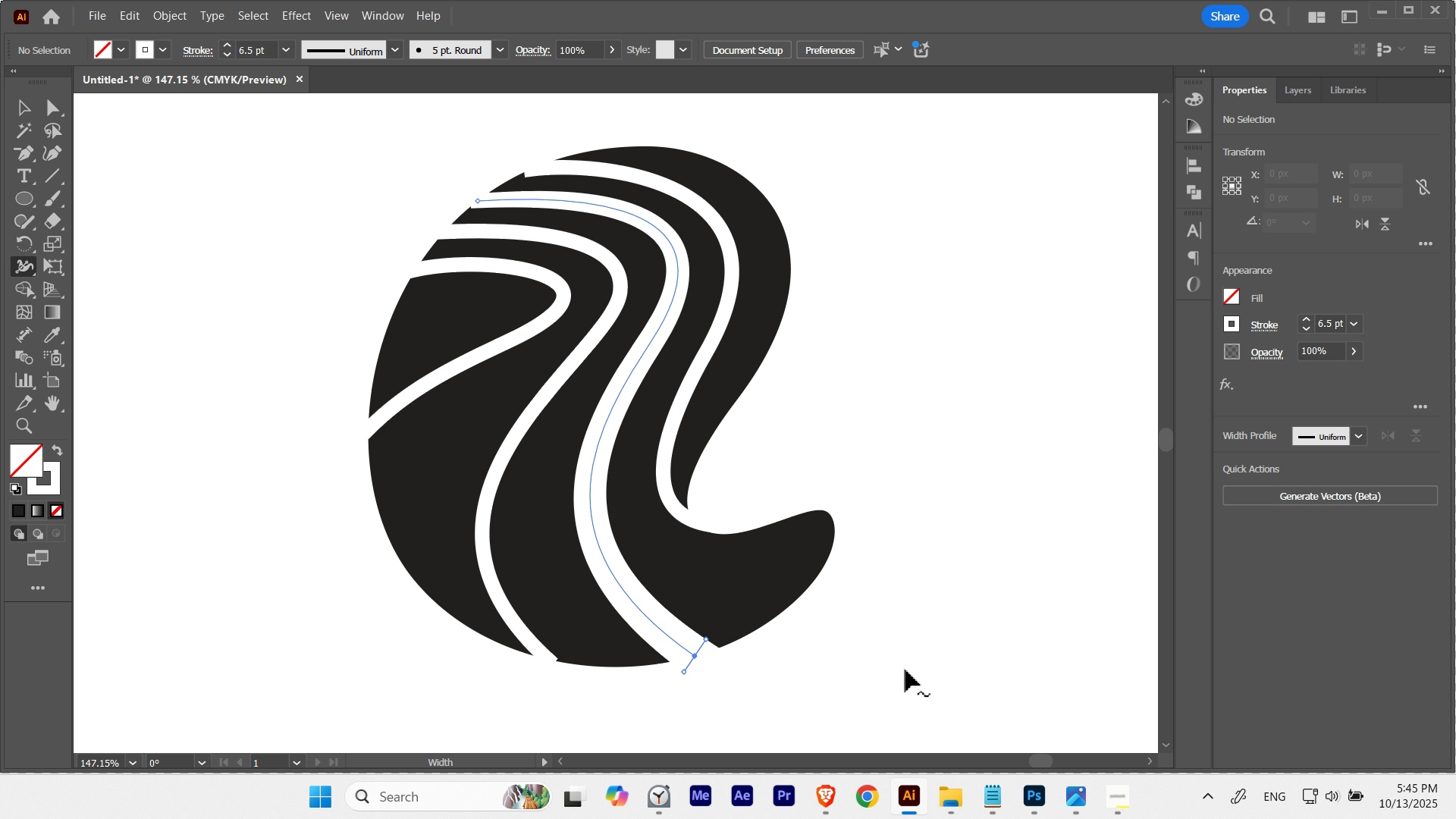 
key(Control+H)
 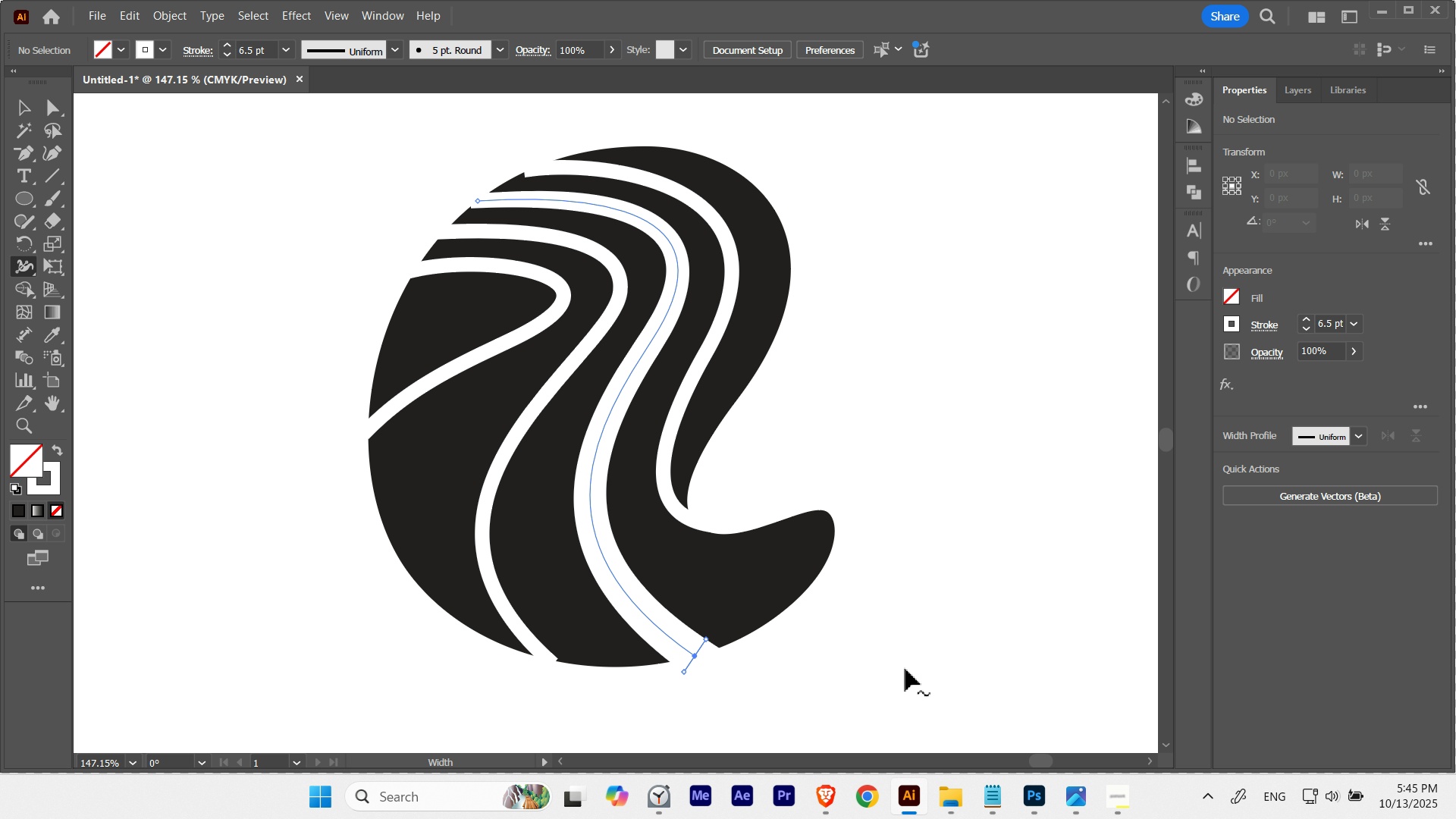 
key(Control+ControlLeft)
 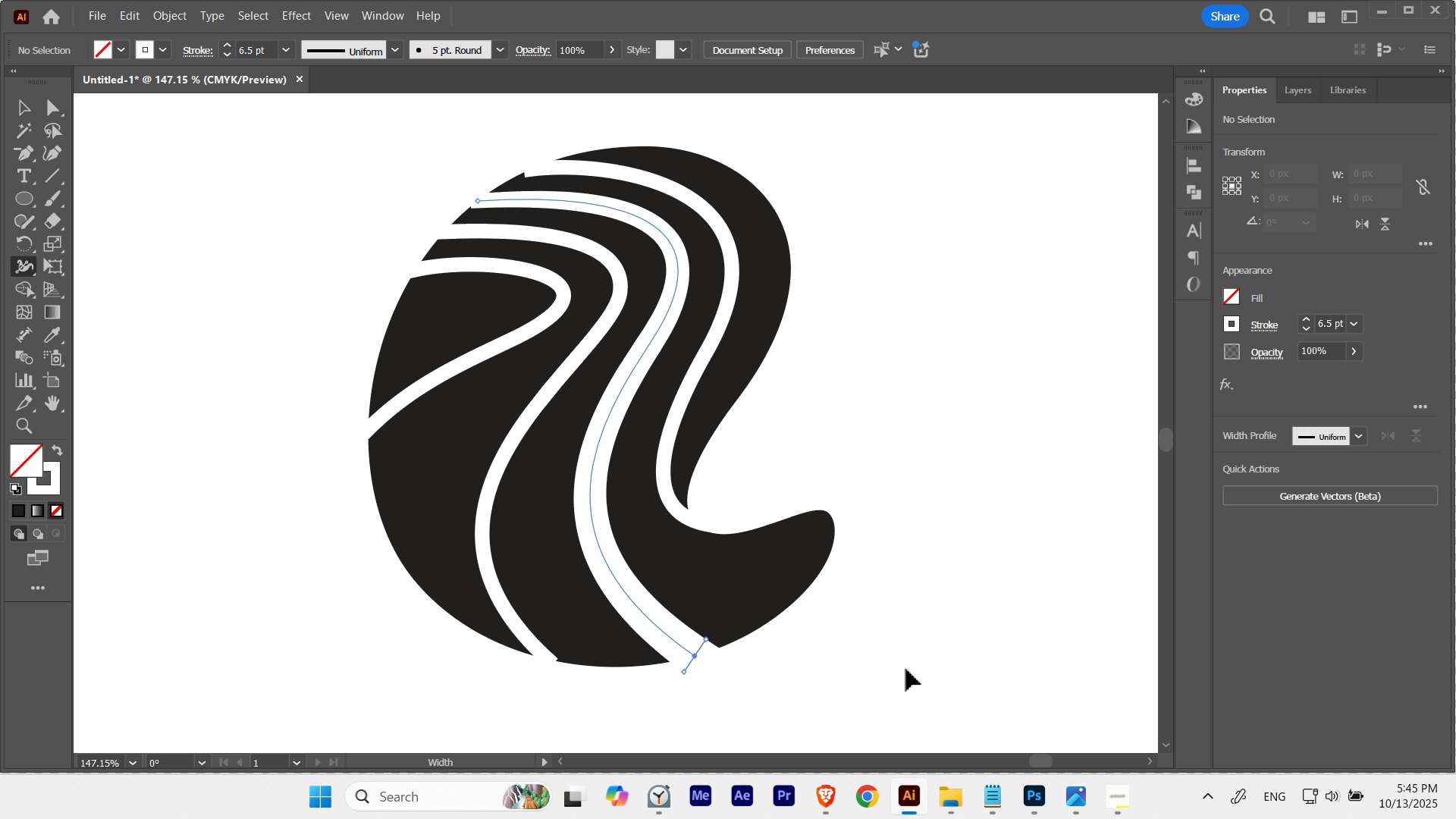 
key(Control+H)
 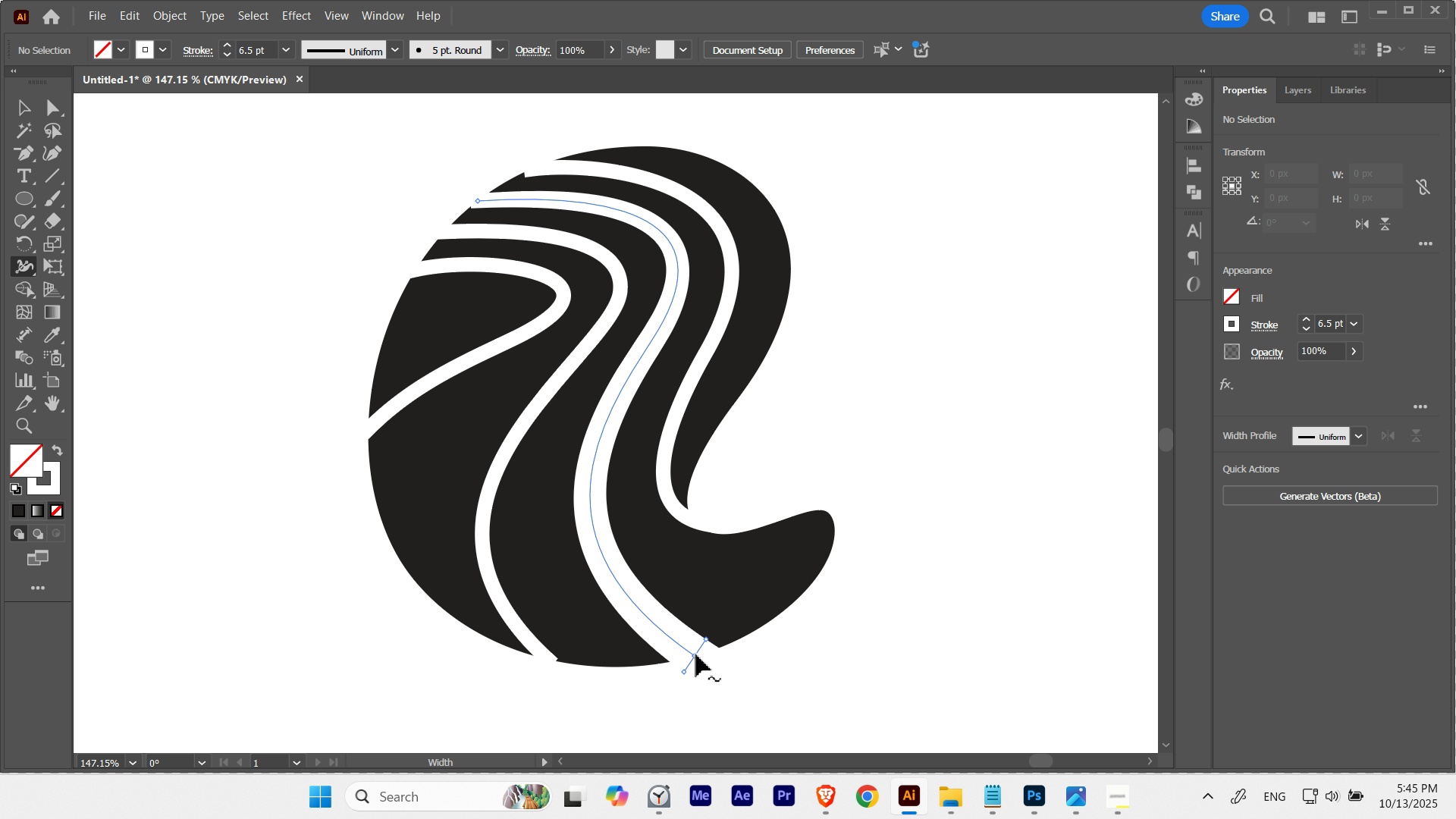 
double_click([696, 654])
 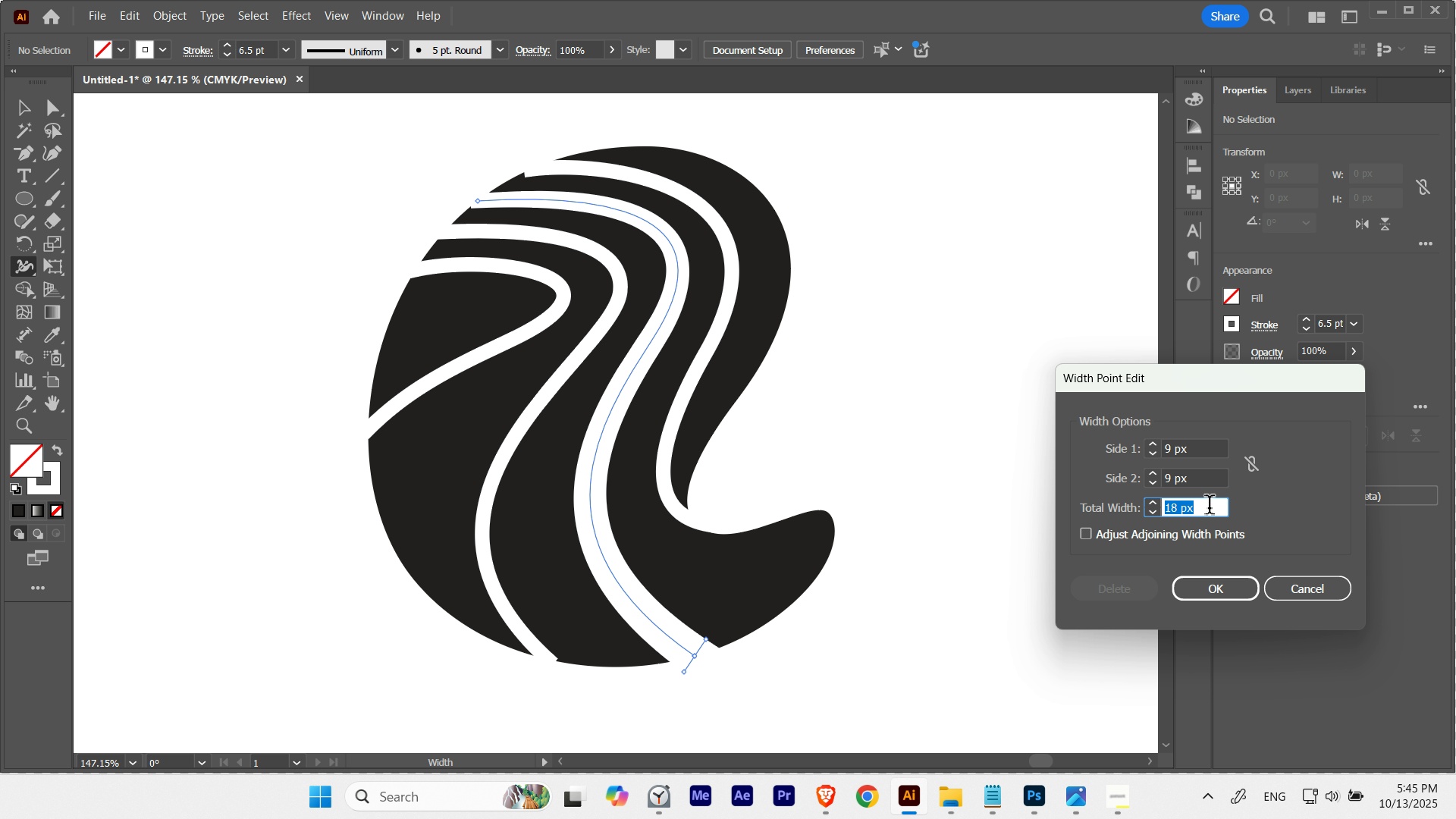 
scroll: coordinate [1211, 505], scroll_direction: down, amount: 1.0
 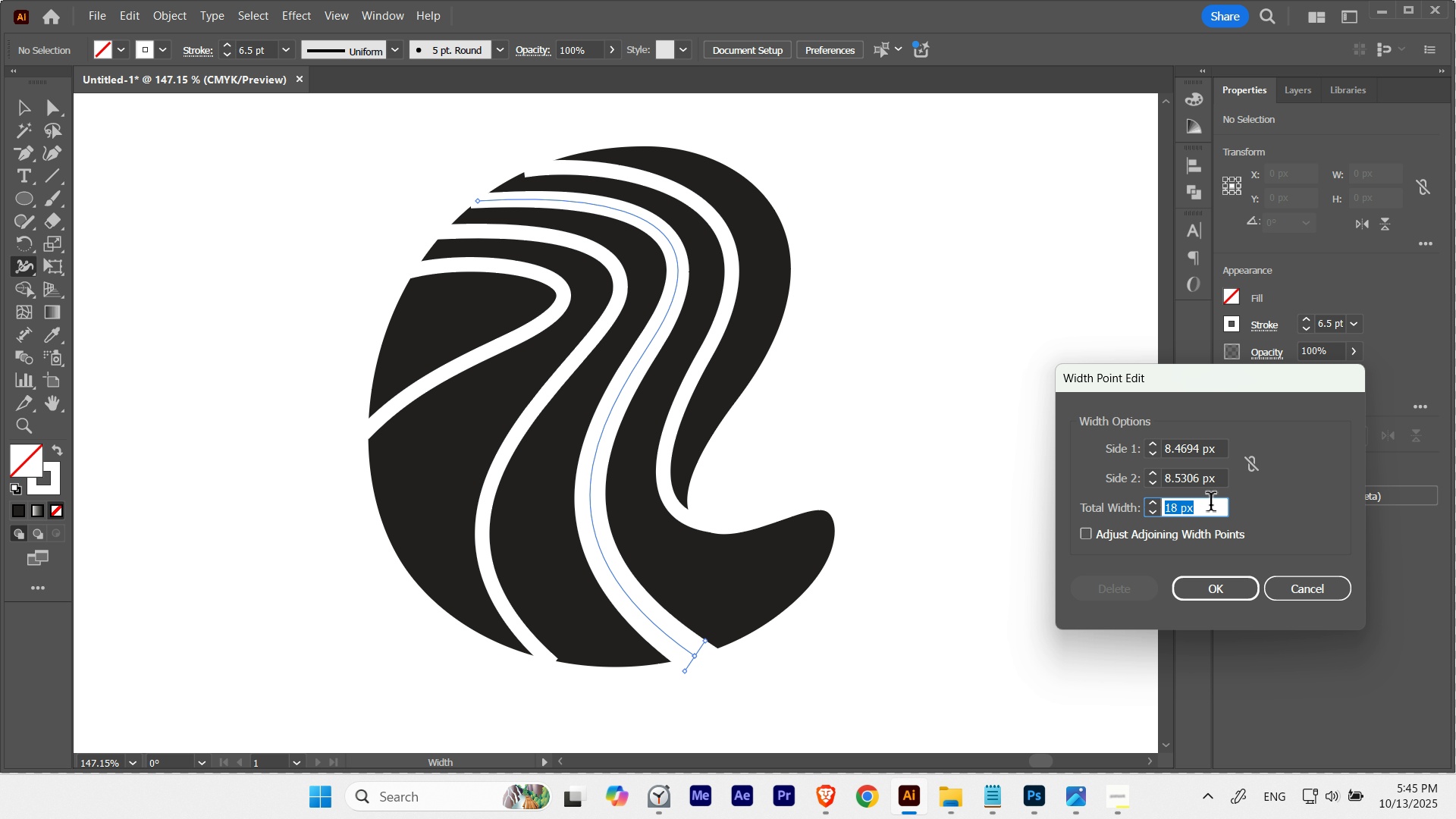 
scroll: coordinate [1211, 505], scroll_direction: up, amount: 1.0
 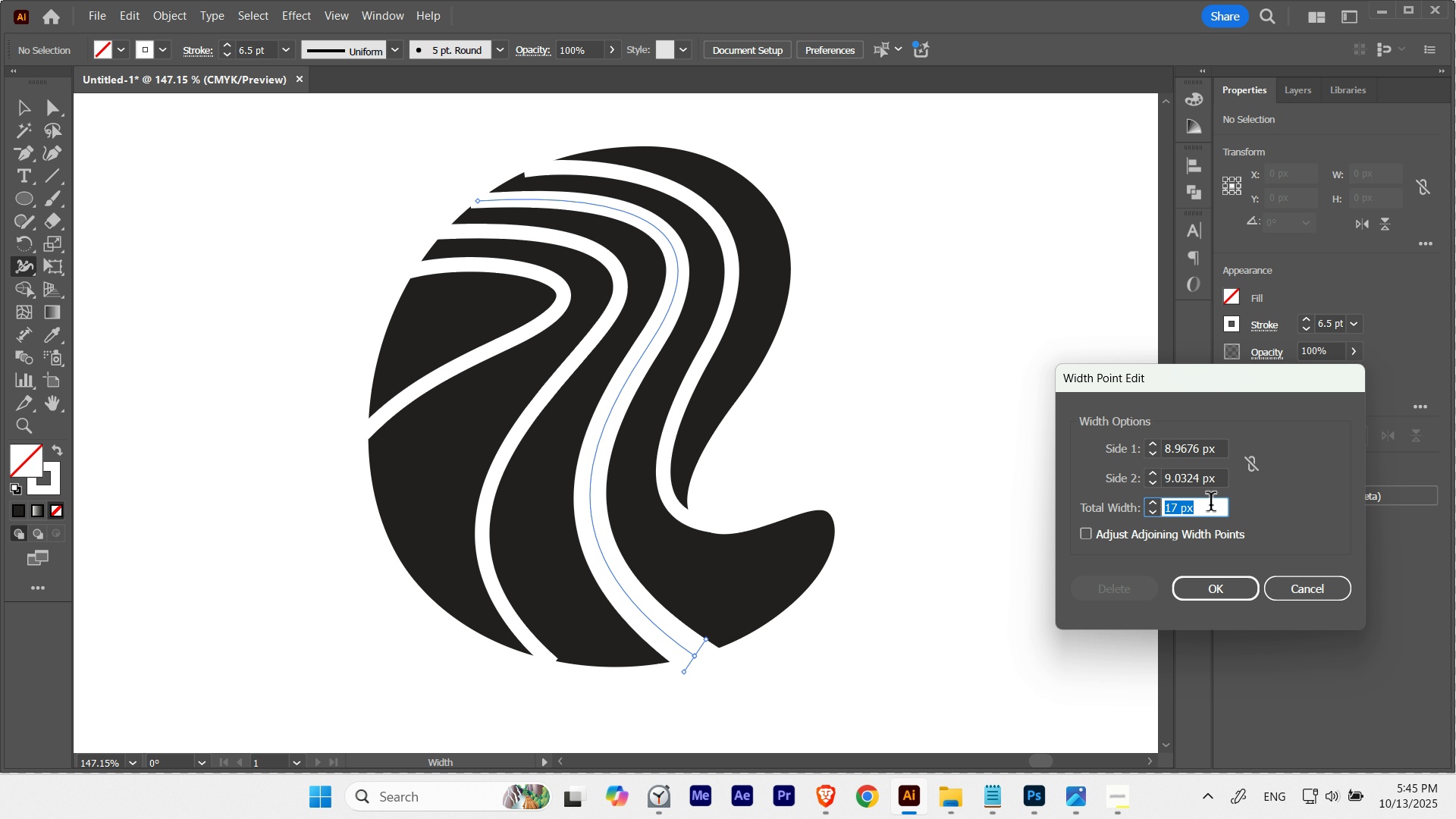 
scroll: coordinate [1211, 505], scroll_direction: down, amount: 1.0
 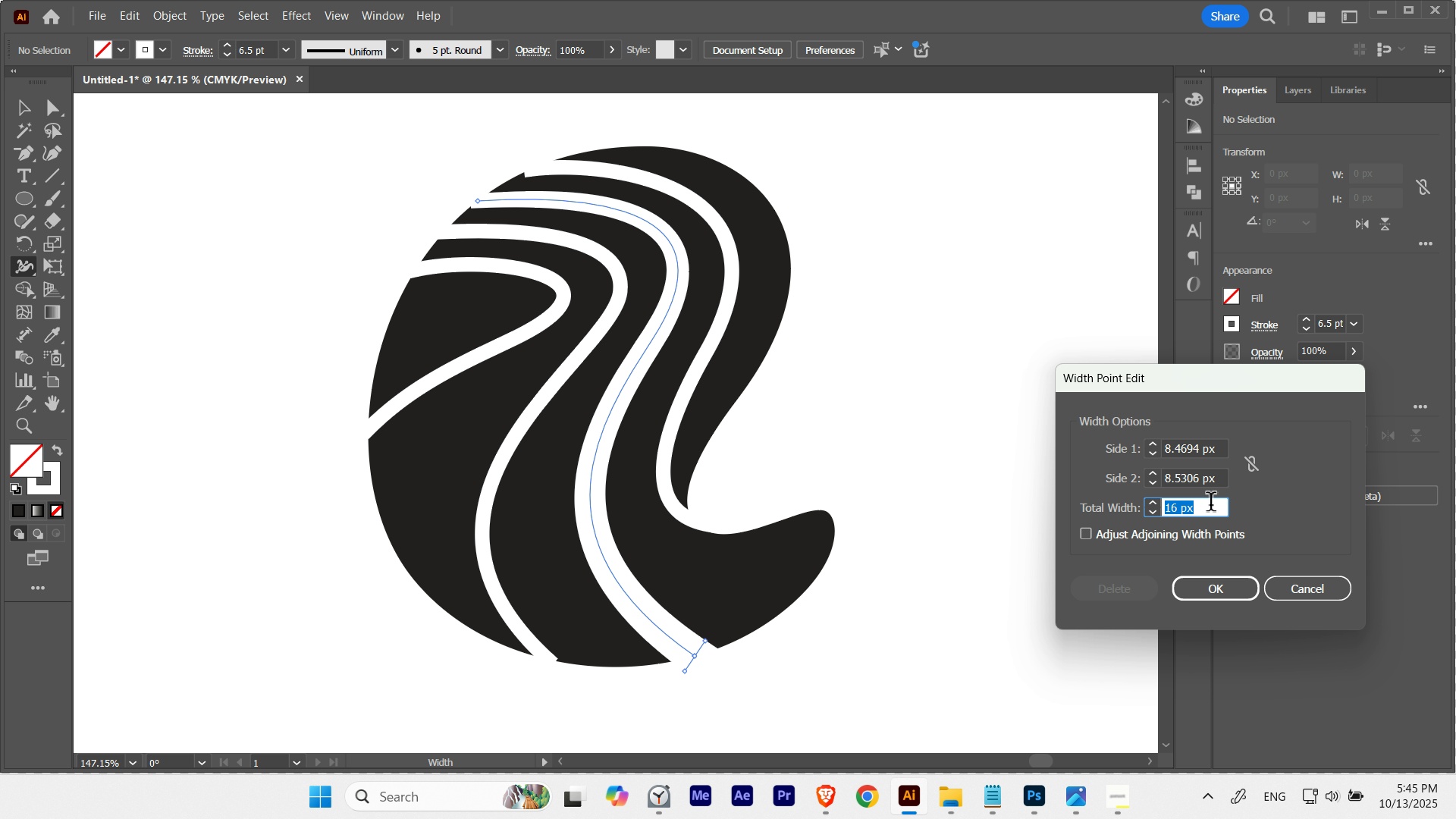 
scroll: coordinate [1211, 505], scroll_direction: none, amount: 0.0
 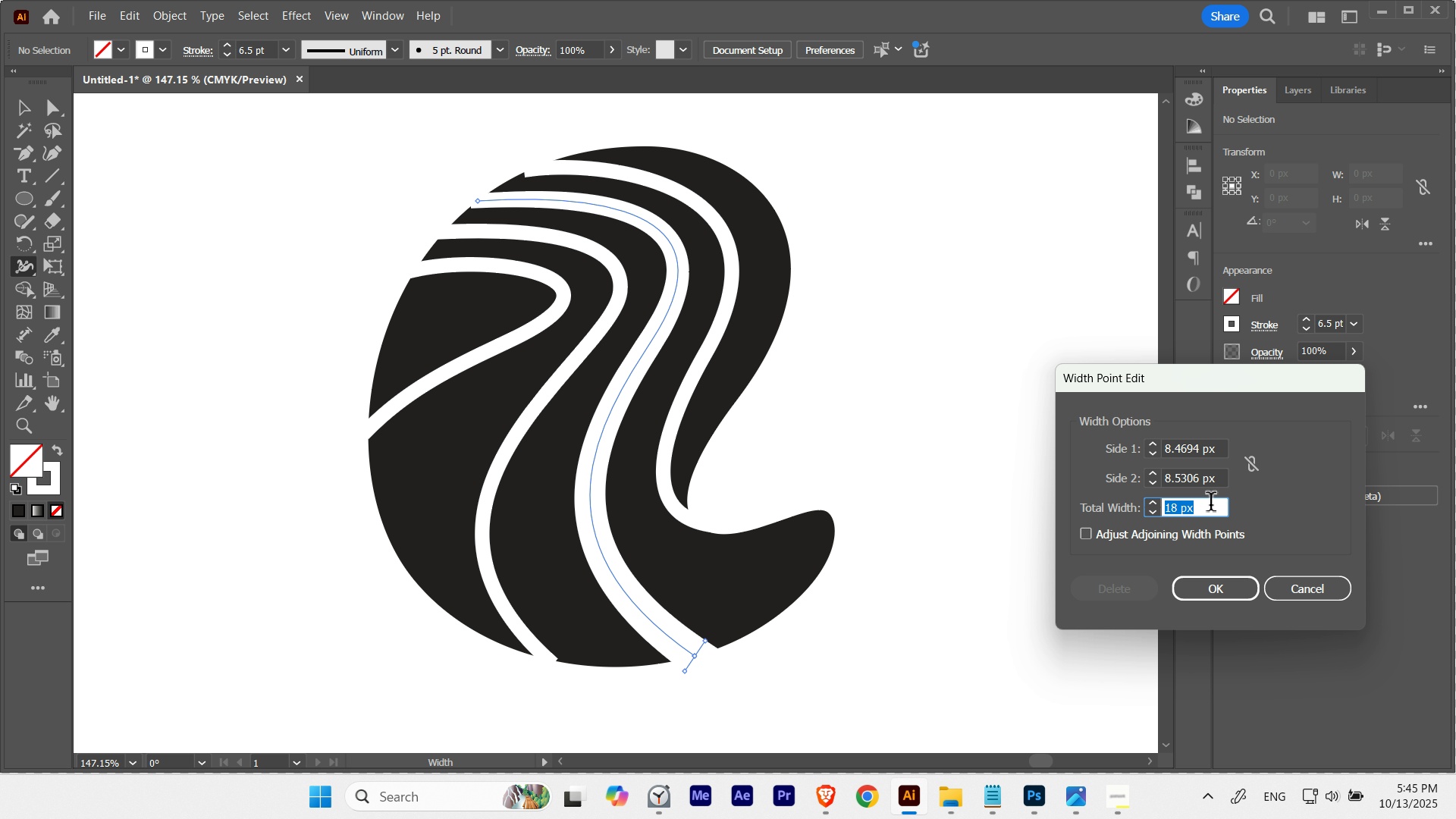 
scroll: coordinate [1189, 513], scroll_direction: up, amount: 2.0
 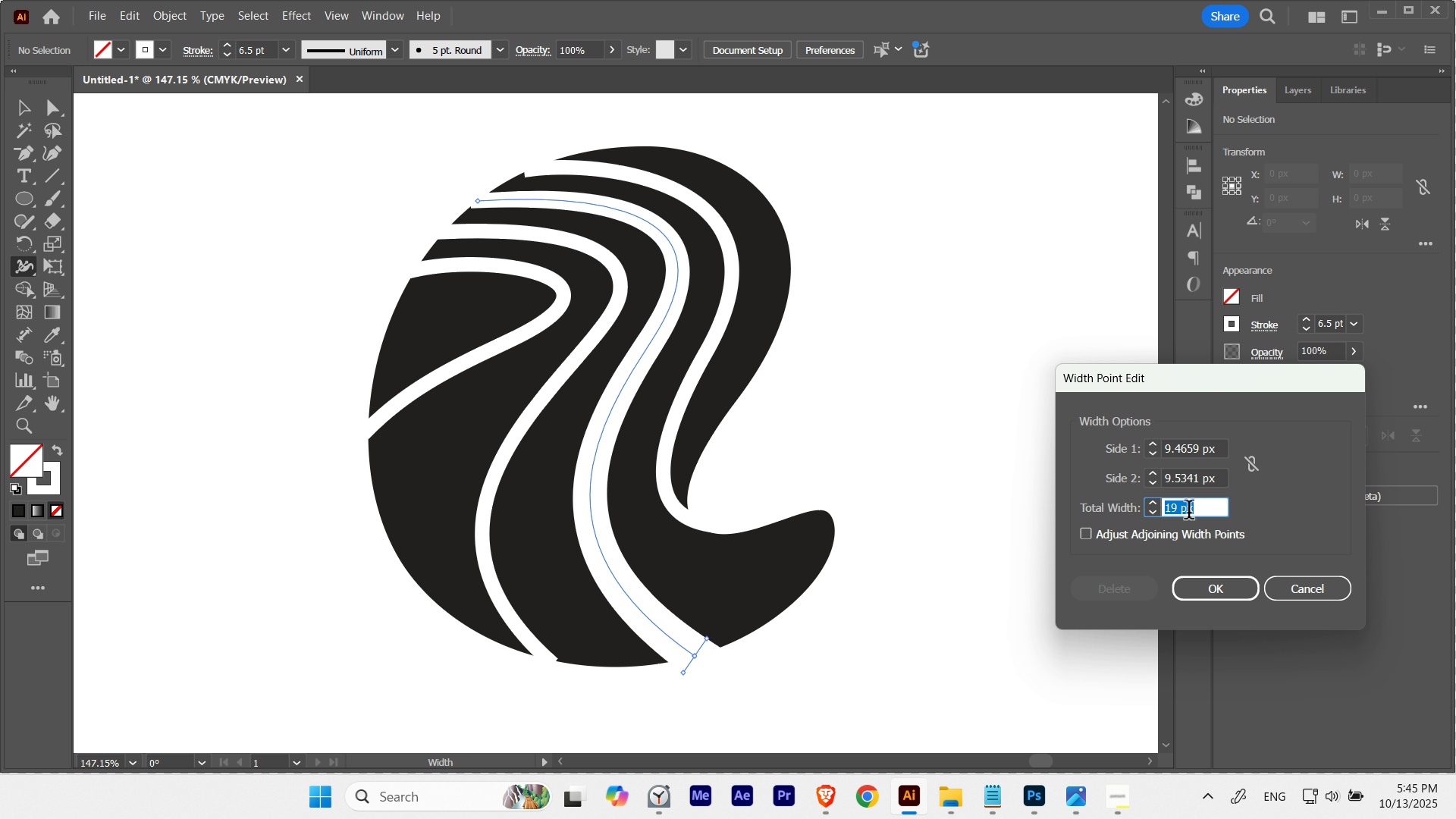 
scroll: coordinate [1189, 513], scroll_direction: down, amount: 1.0
 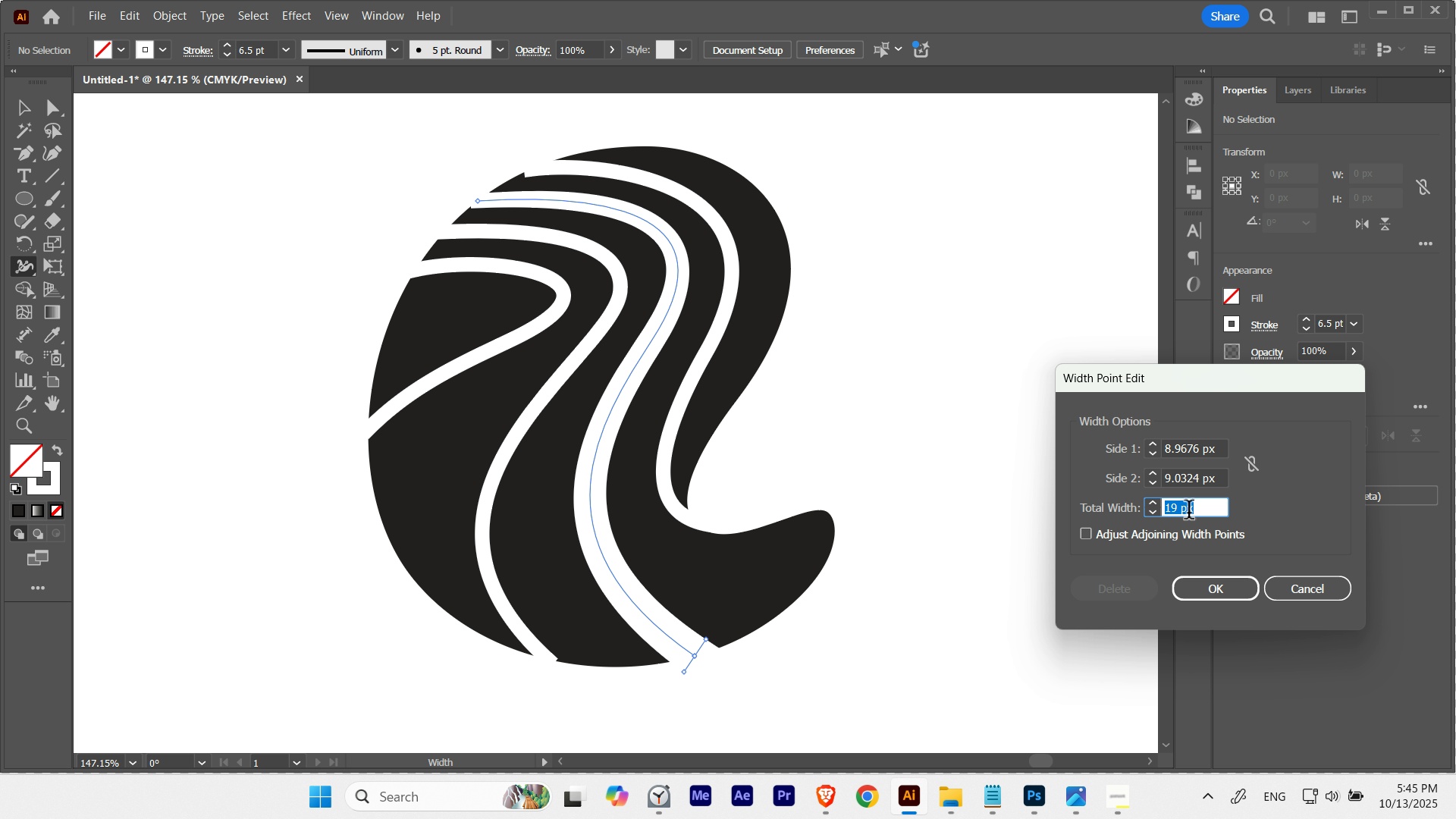 
scroll: coordinate [1189, 513], scroll_direction: up, amount: 1.0
 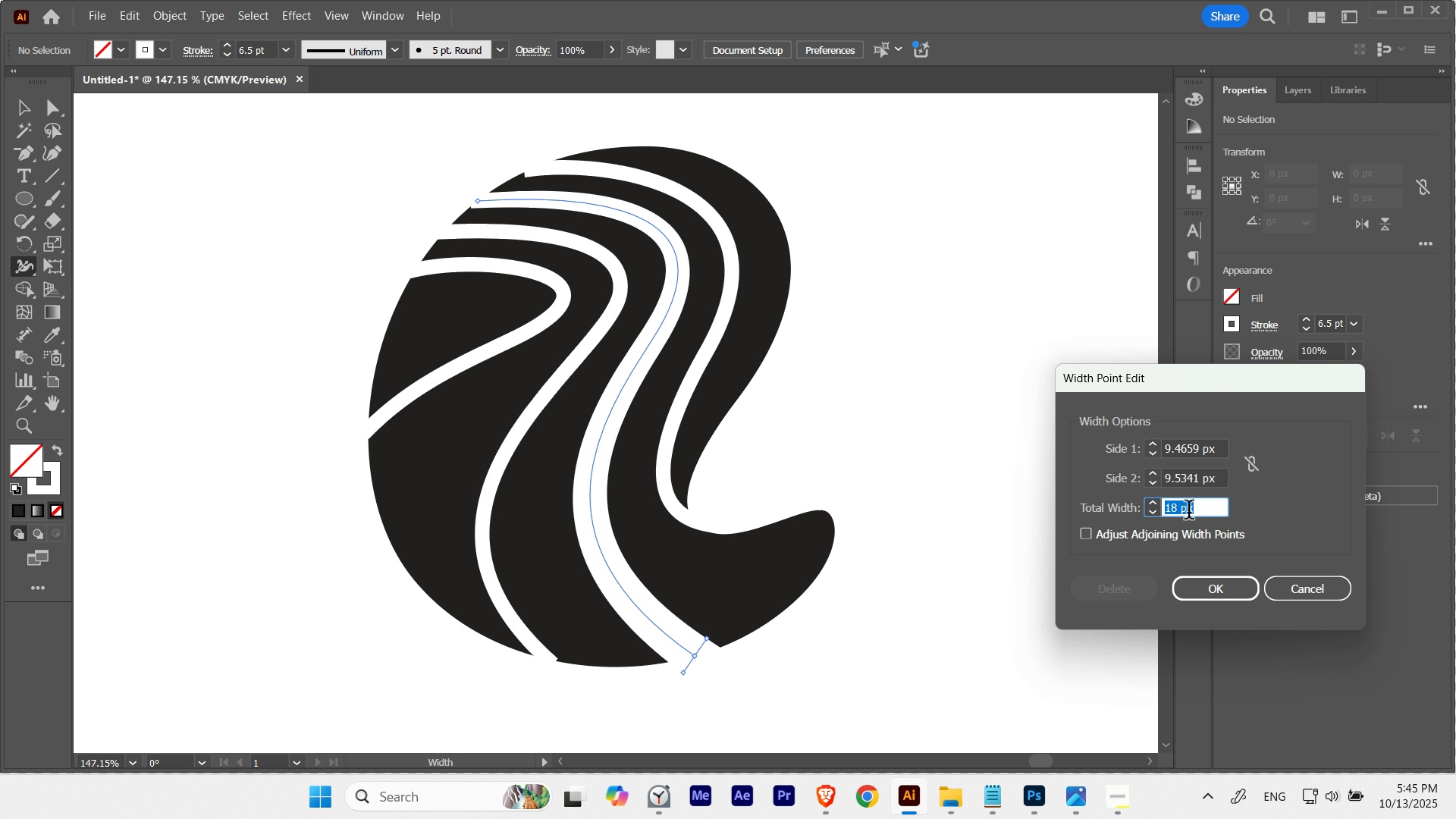 
scroll: coordinate [1189, 513], scroll_direction: down, amount: 1.0
 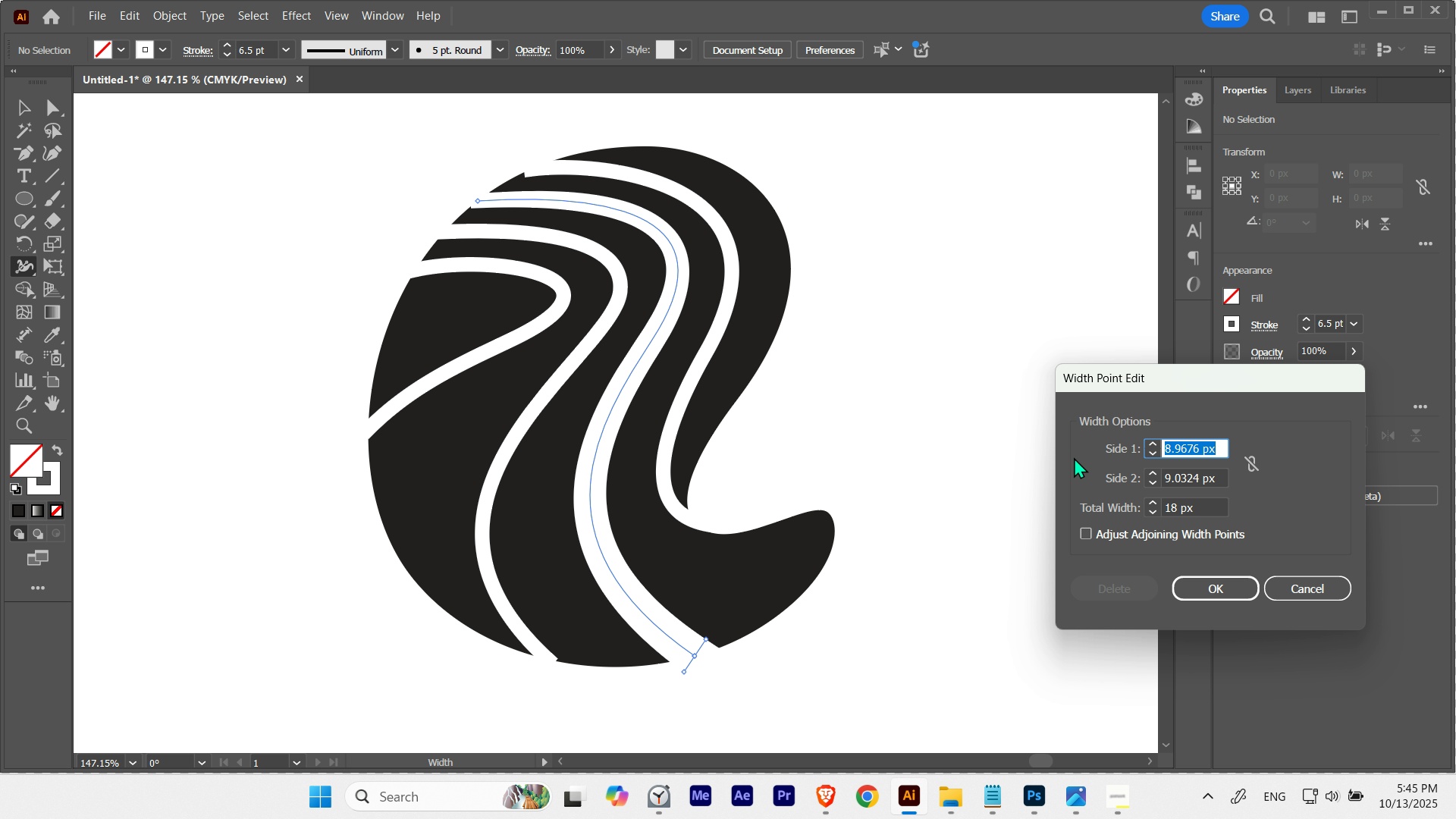 
key(Numpad9)
 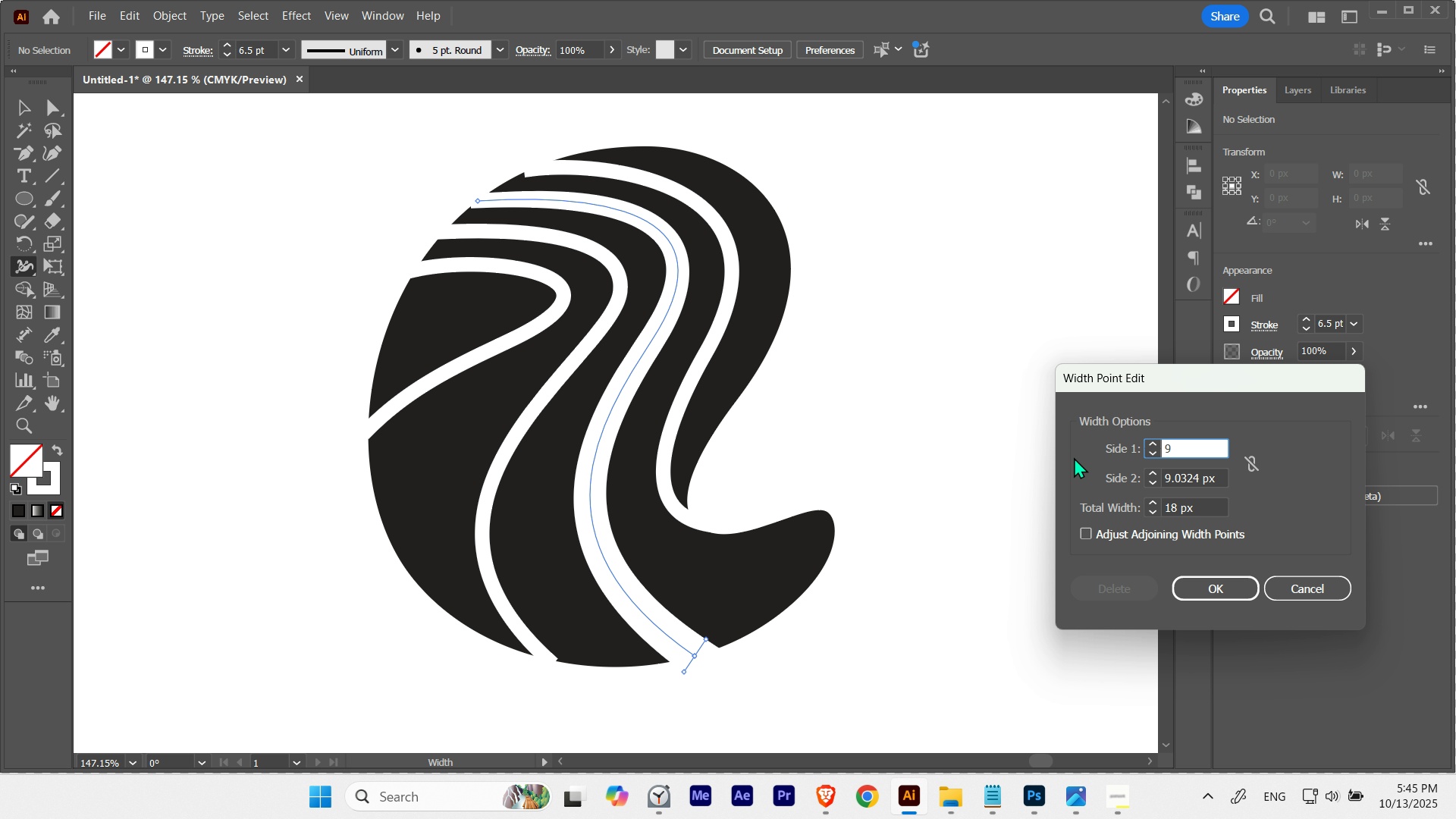 
key(Tab)
 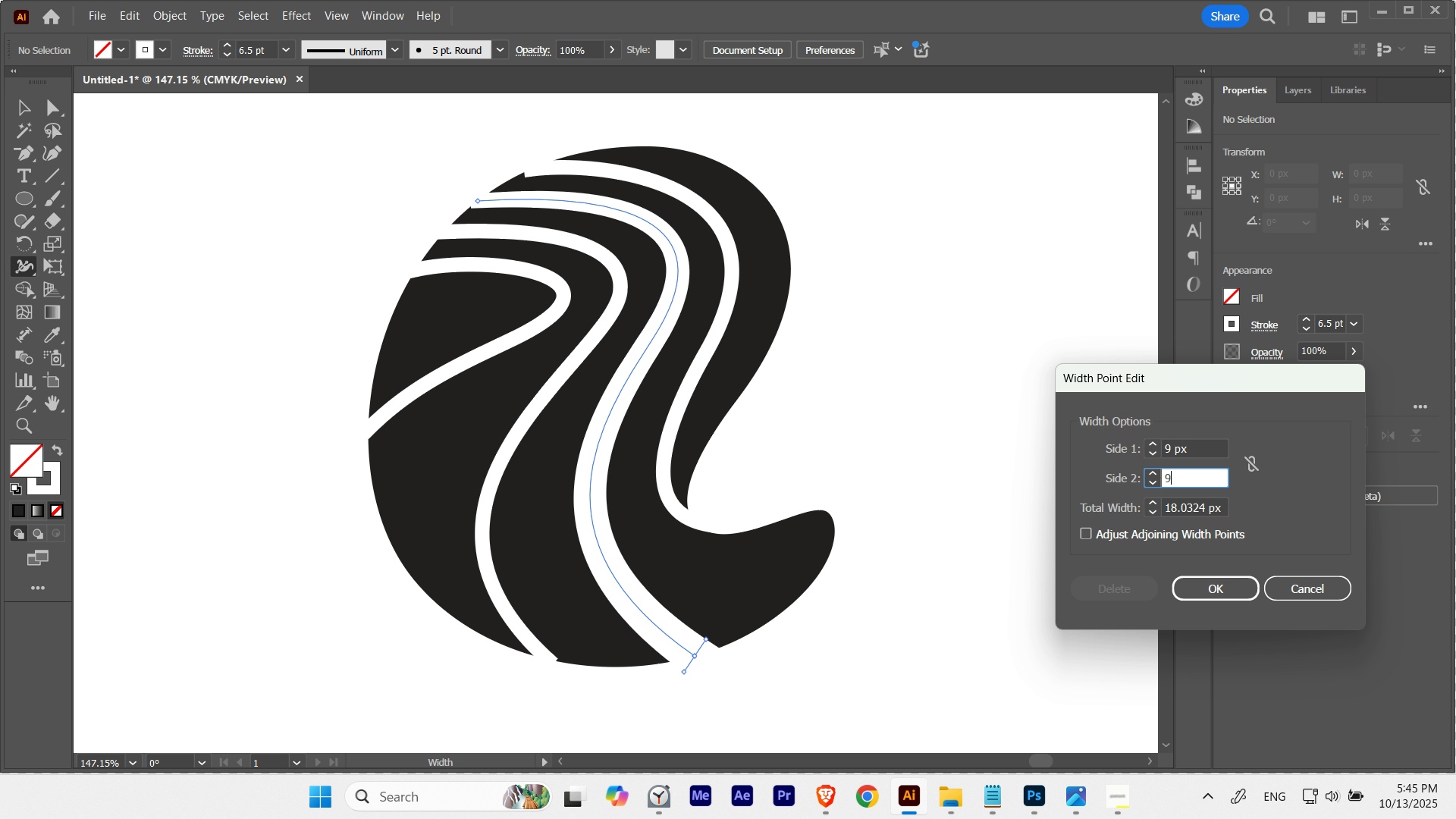 
key(Numpad9)
 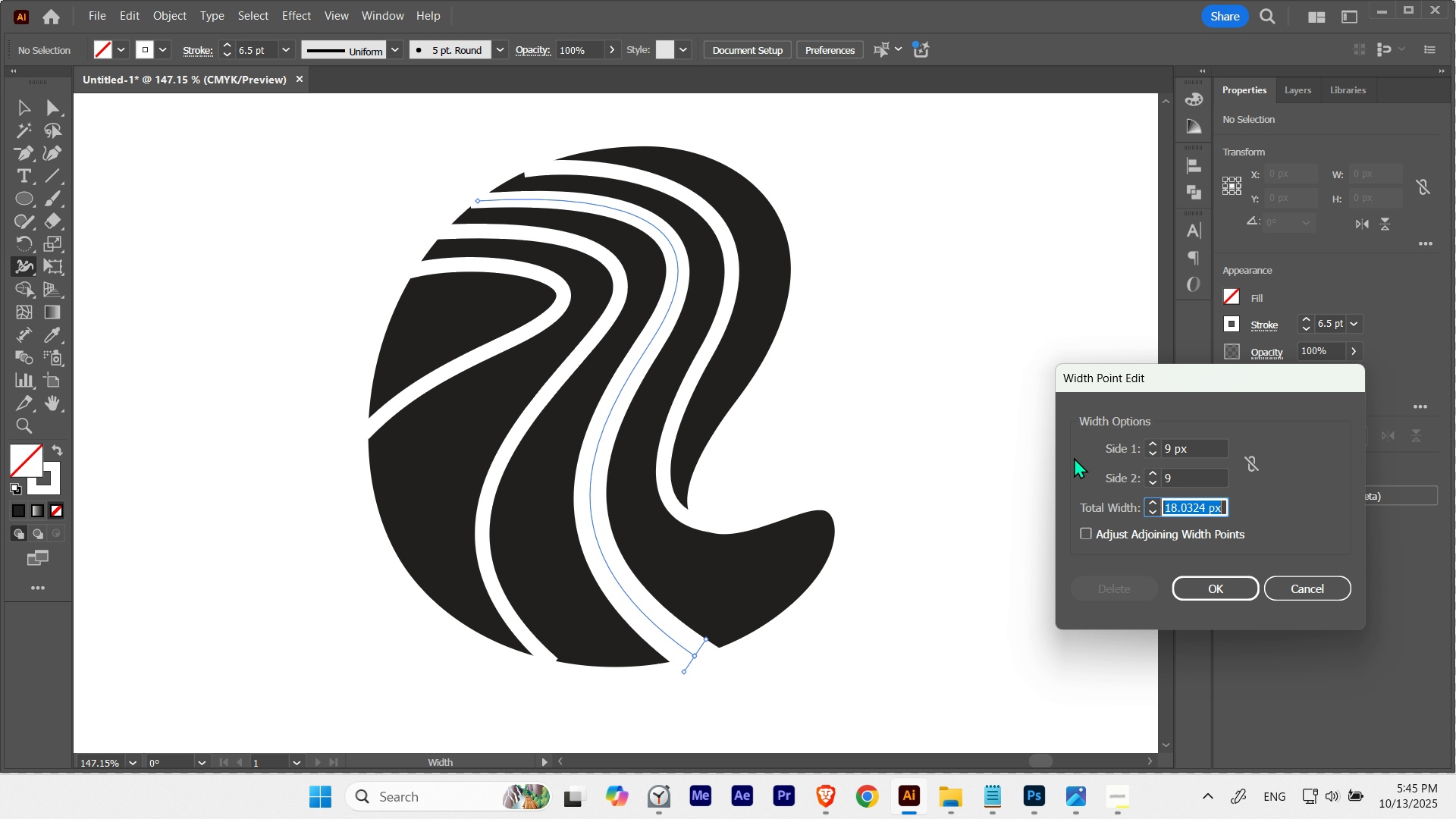 
key(Tab)
 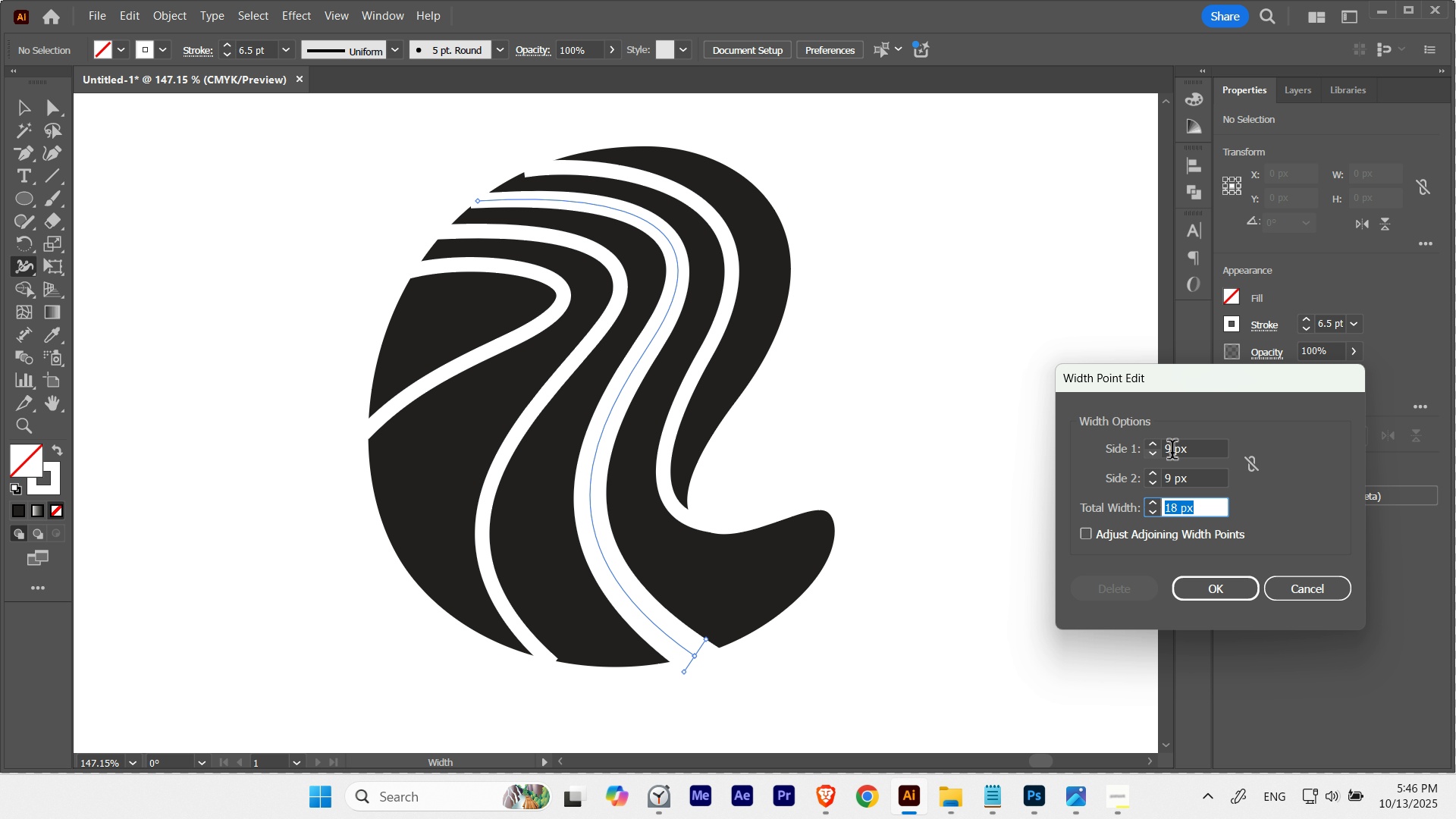 
left_click([1212, 425])
 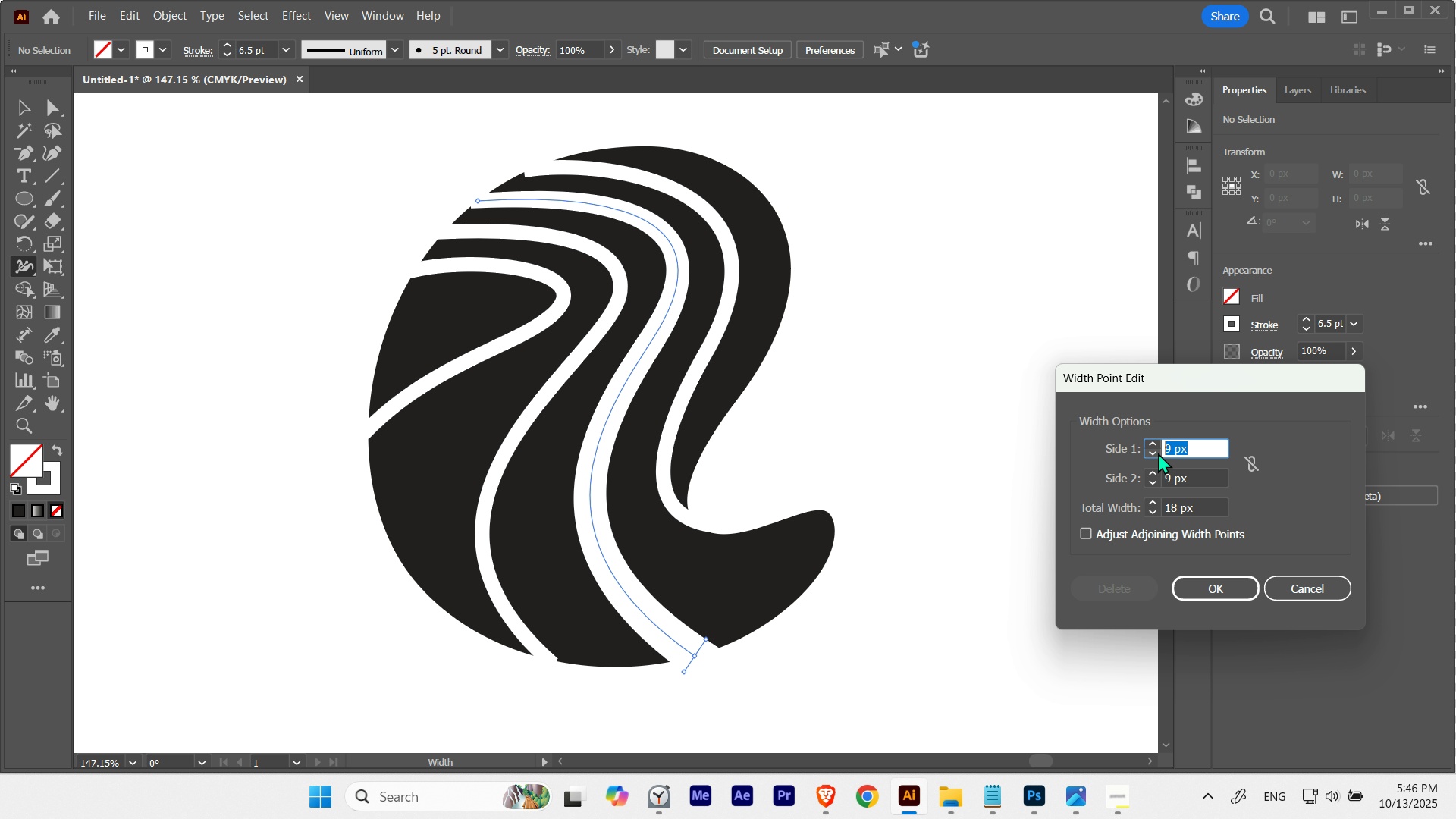 
hold_key(key=ShiftLeft, duration=2.5)
scroll: coordinate [1178, 453], scroll_direction: up, amount: 1.0
 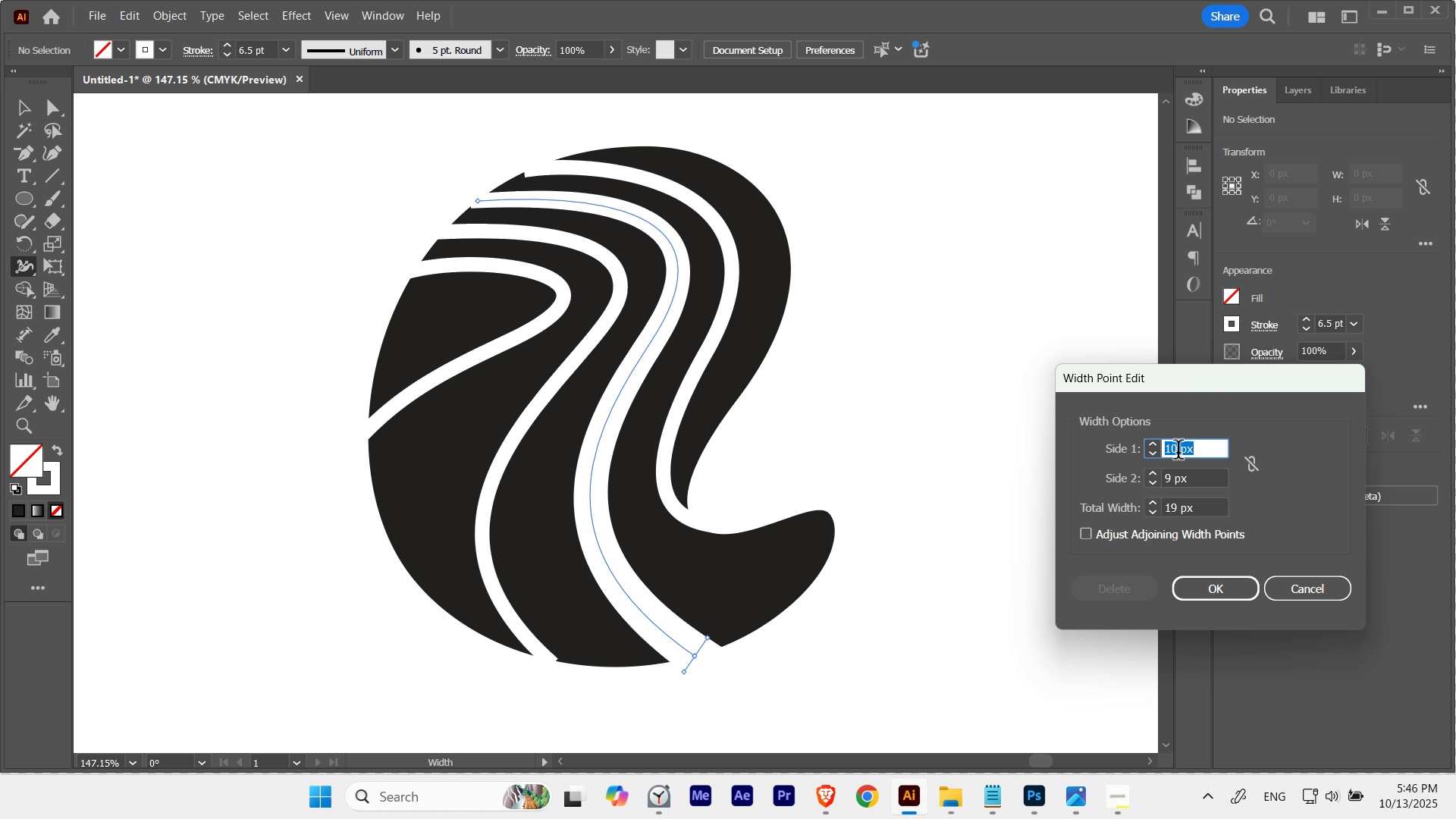 
scroll: coordinate [1178, 453], scroll_direction: none, amount: 0.0
 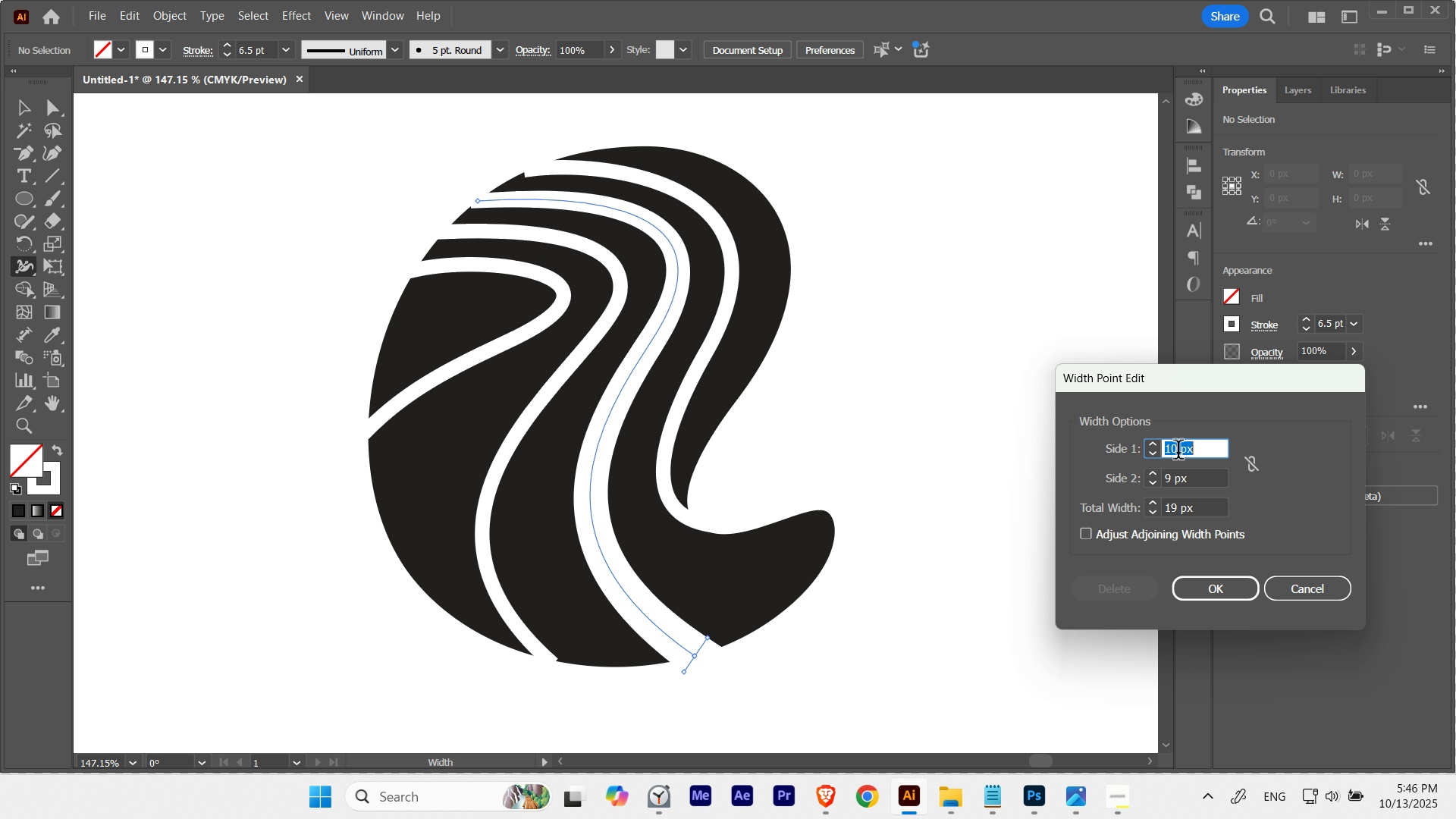 
key(Numpad9)
 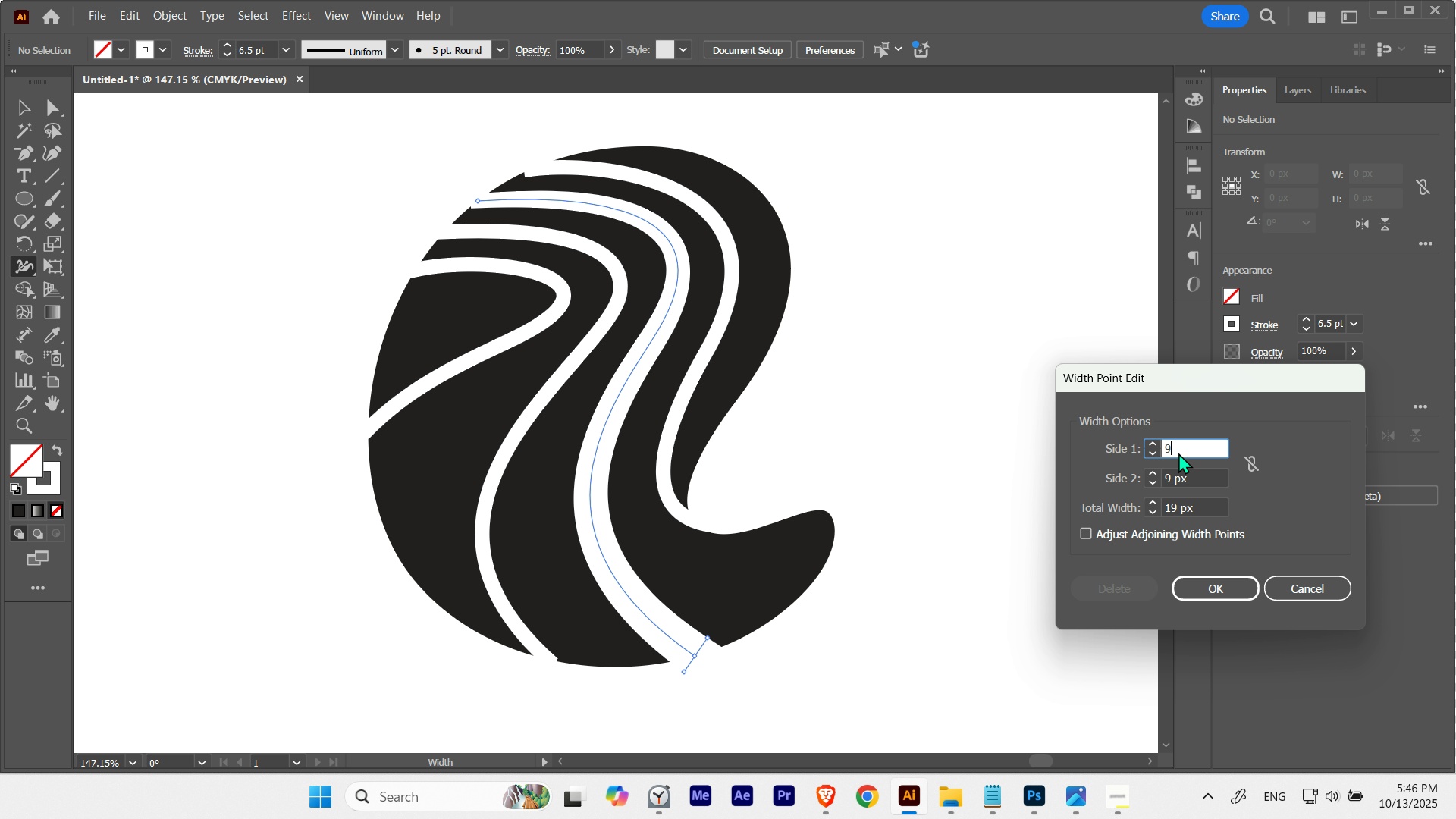 
key(Tab)
 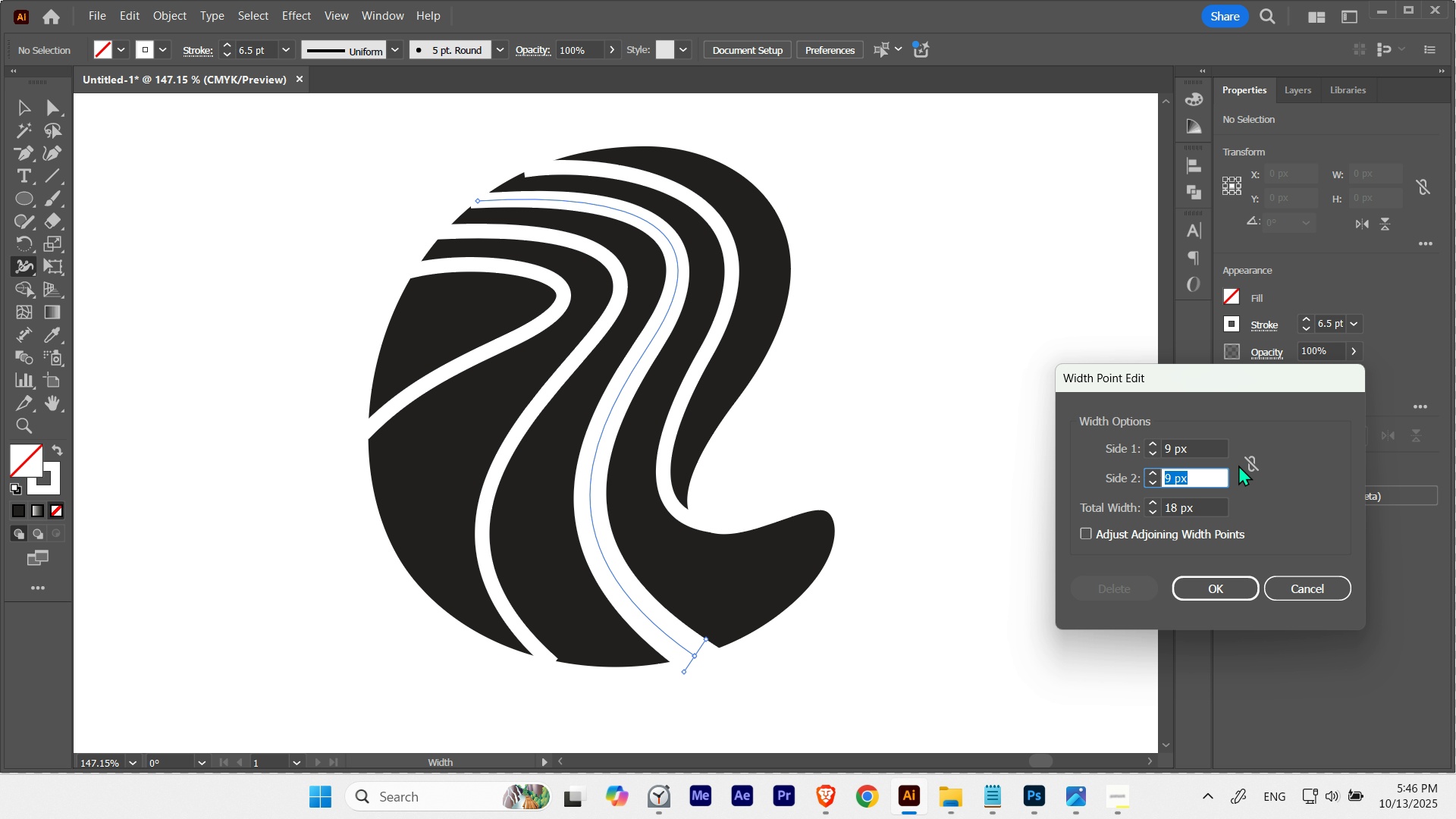 
left_click([1249, 466])
 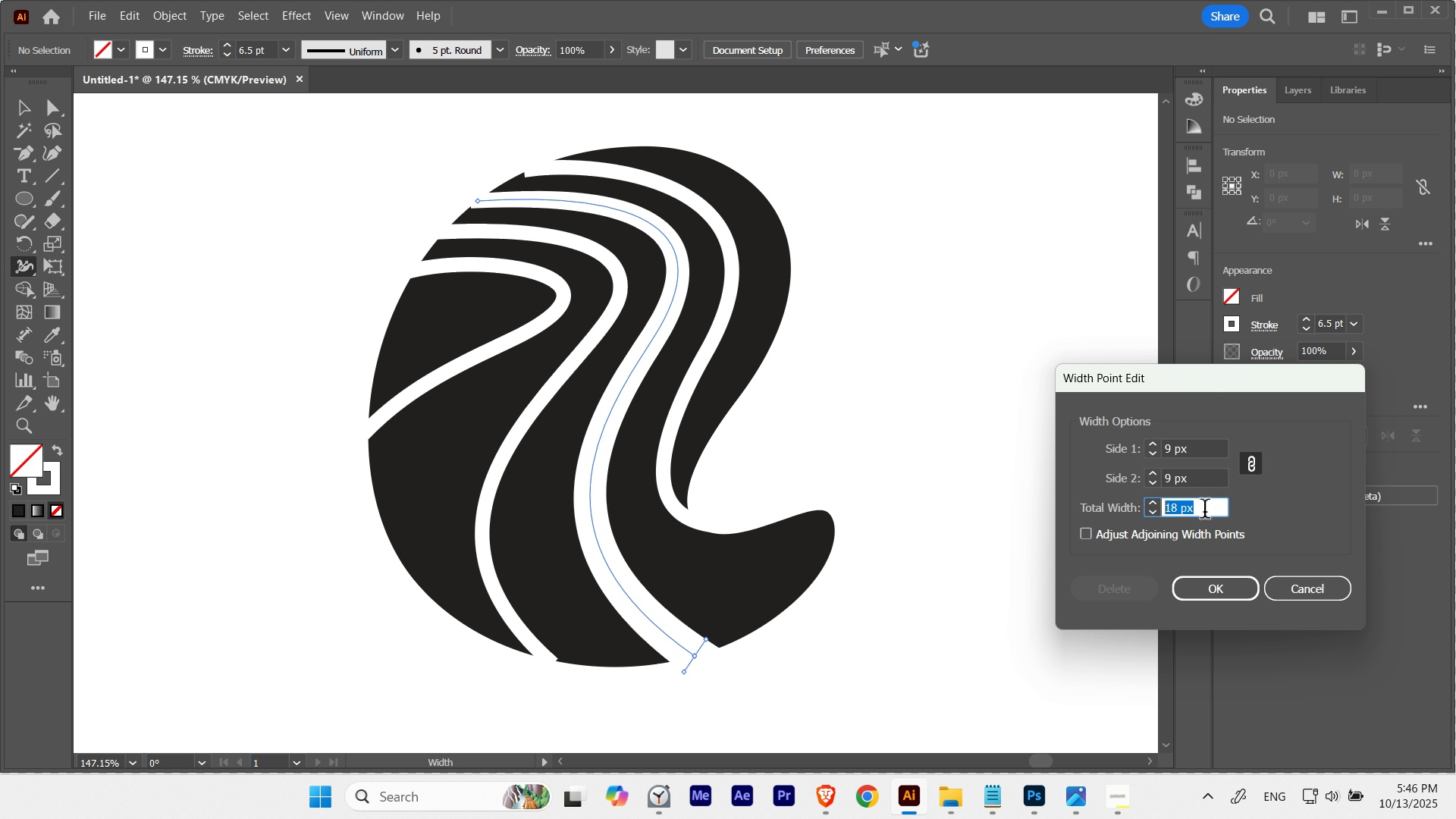 
scroll: coordinate [1205, 512], scroll_direction: none, amount: 0.0
 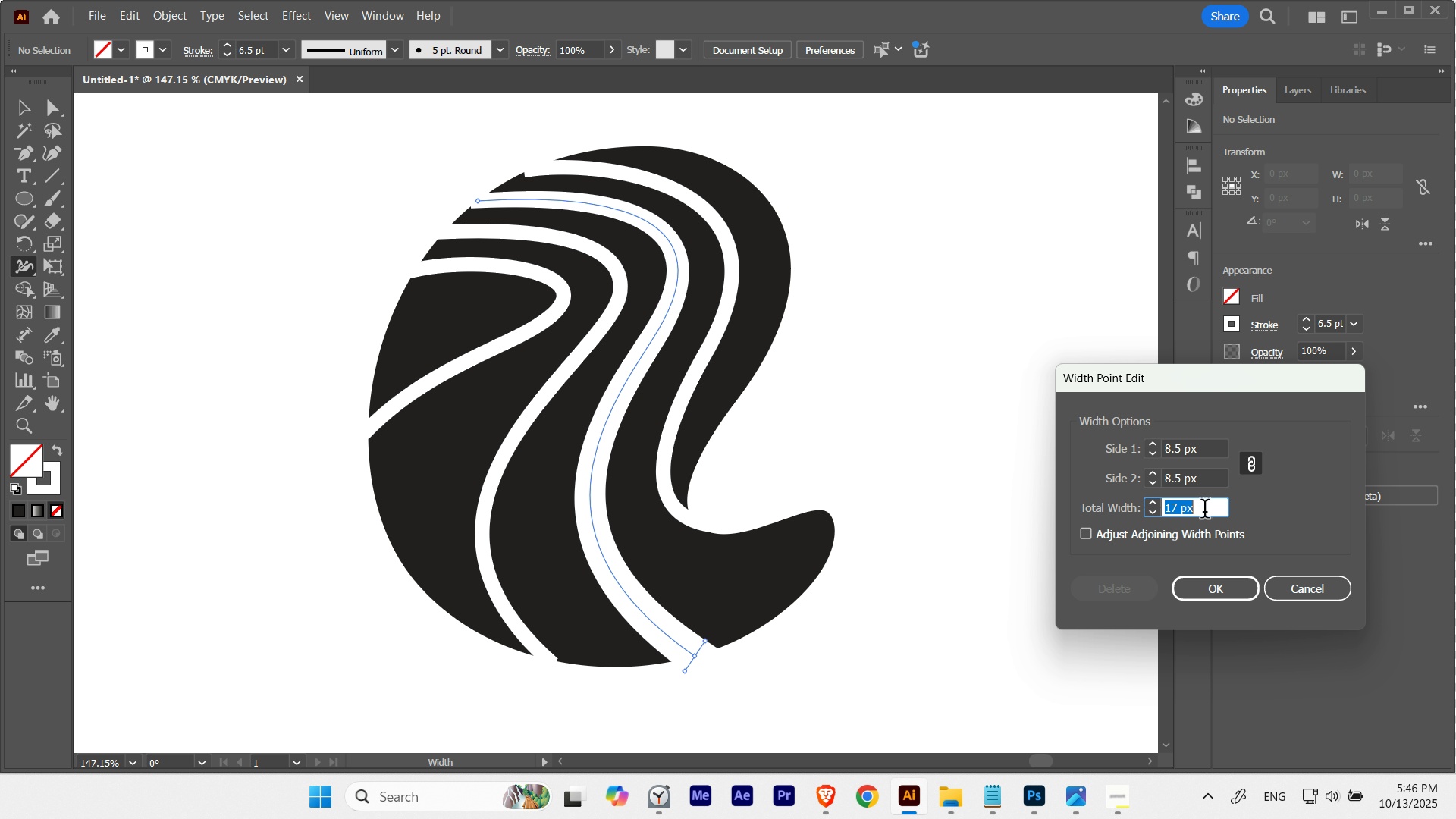 
left_click([1200, 582])
 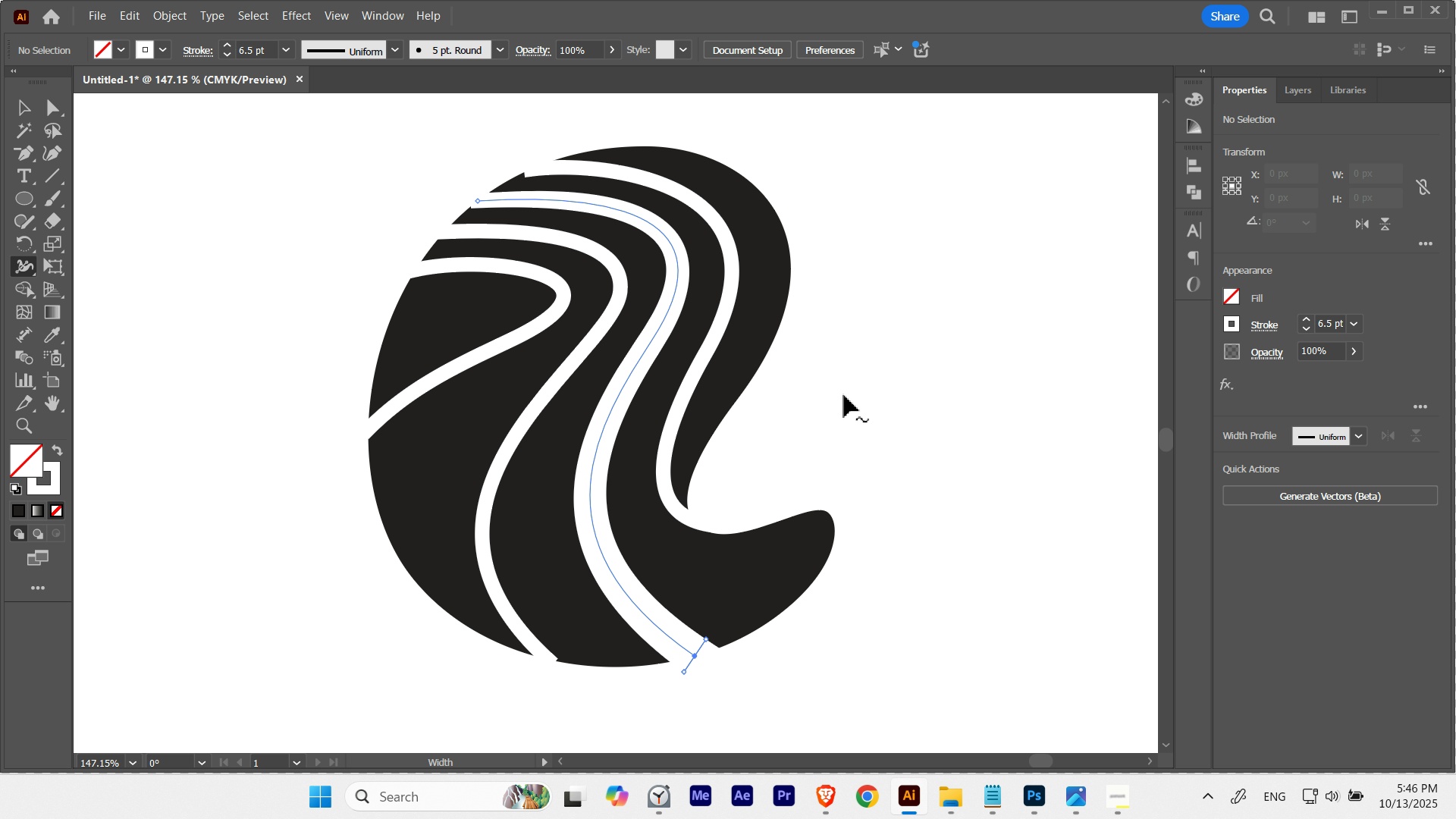 
hold_key(key=ControlLeft, duration=0.62)
 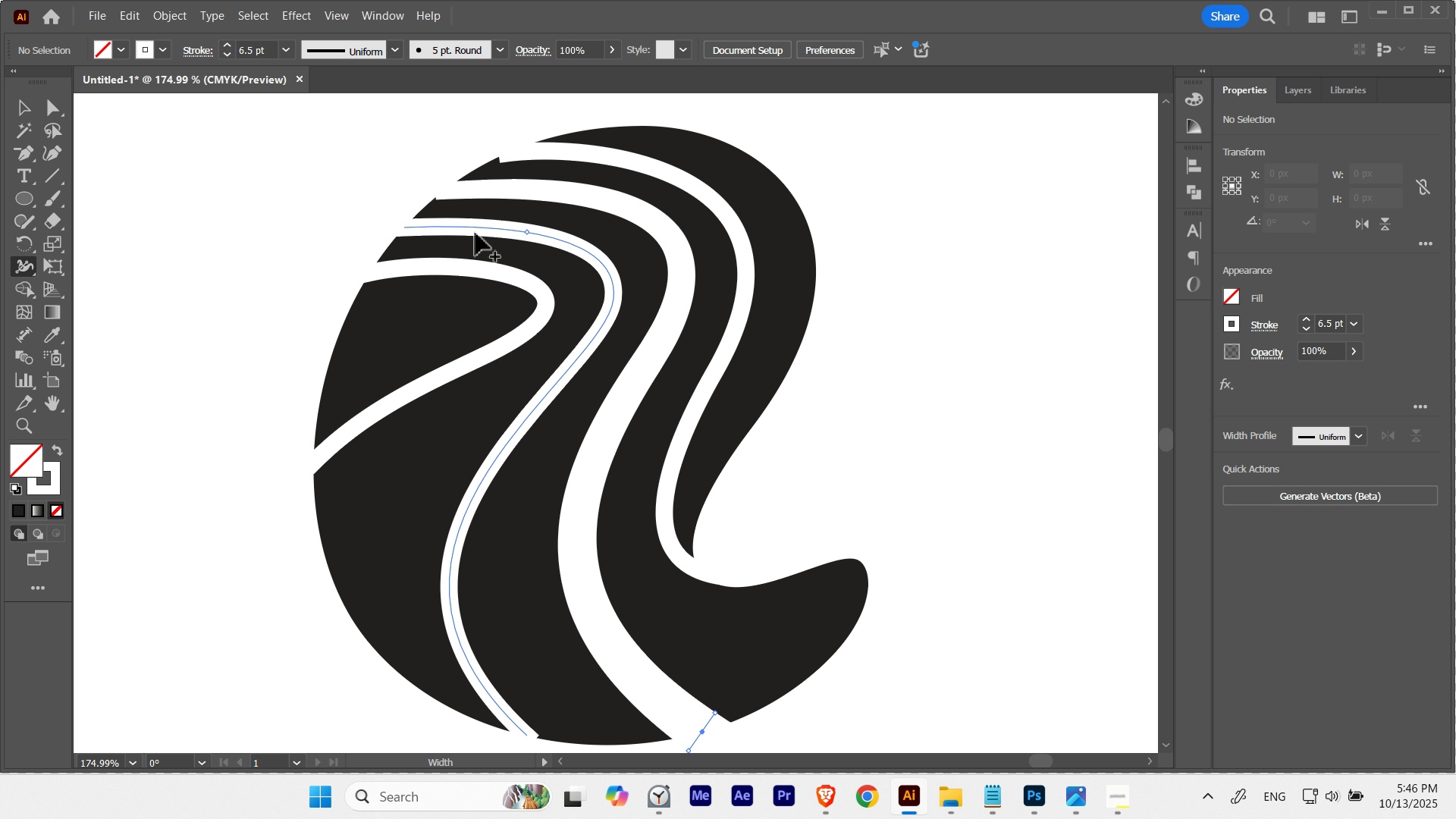 
hold_key(key=Space, duration=0.63)
 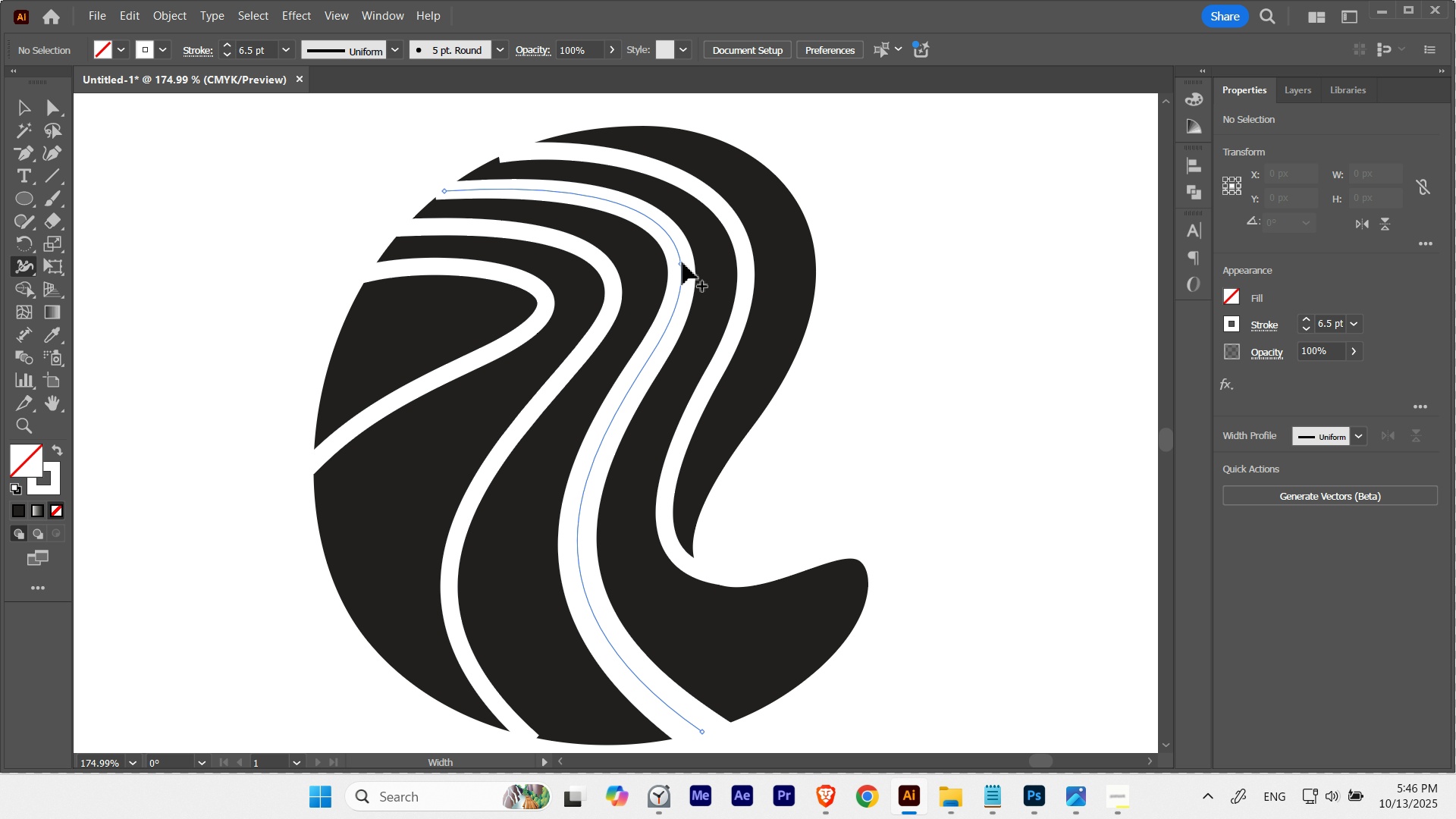 
double_click([682, 262])
 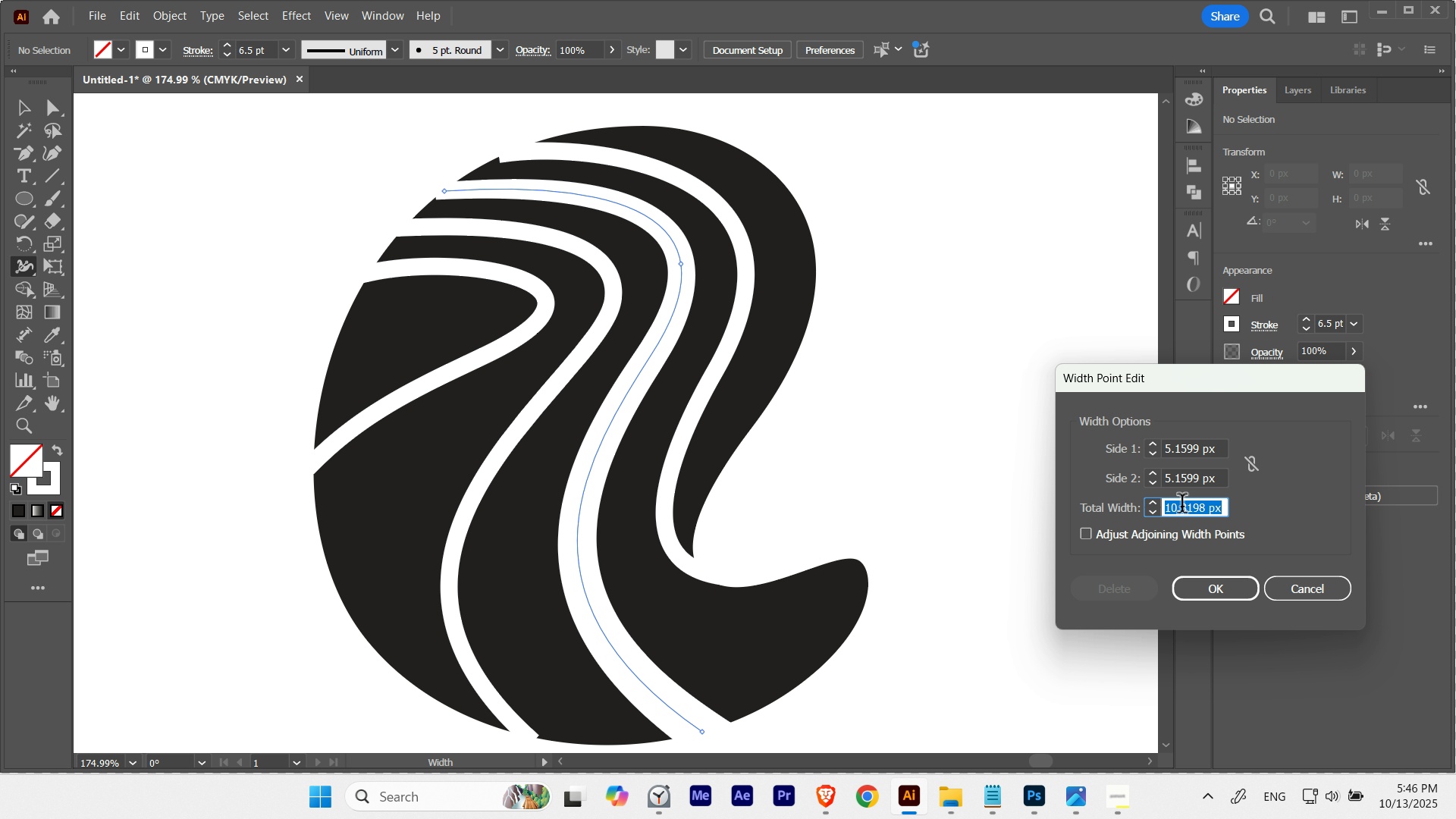 
left_click([1259, 468])
 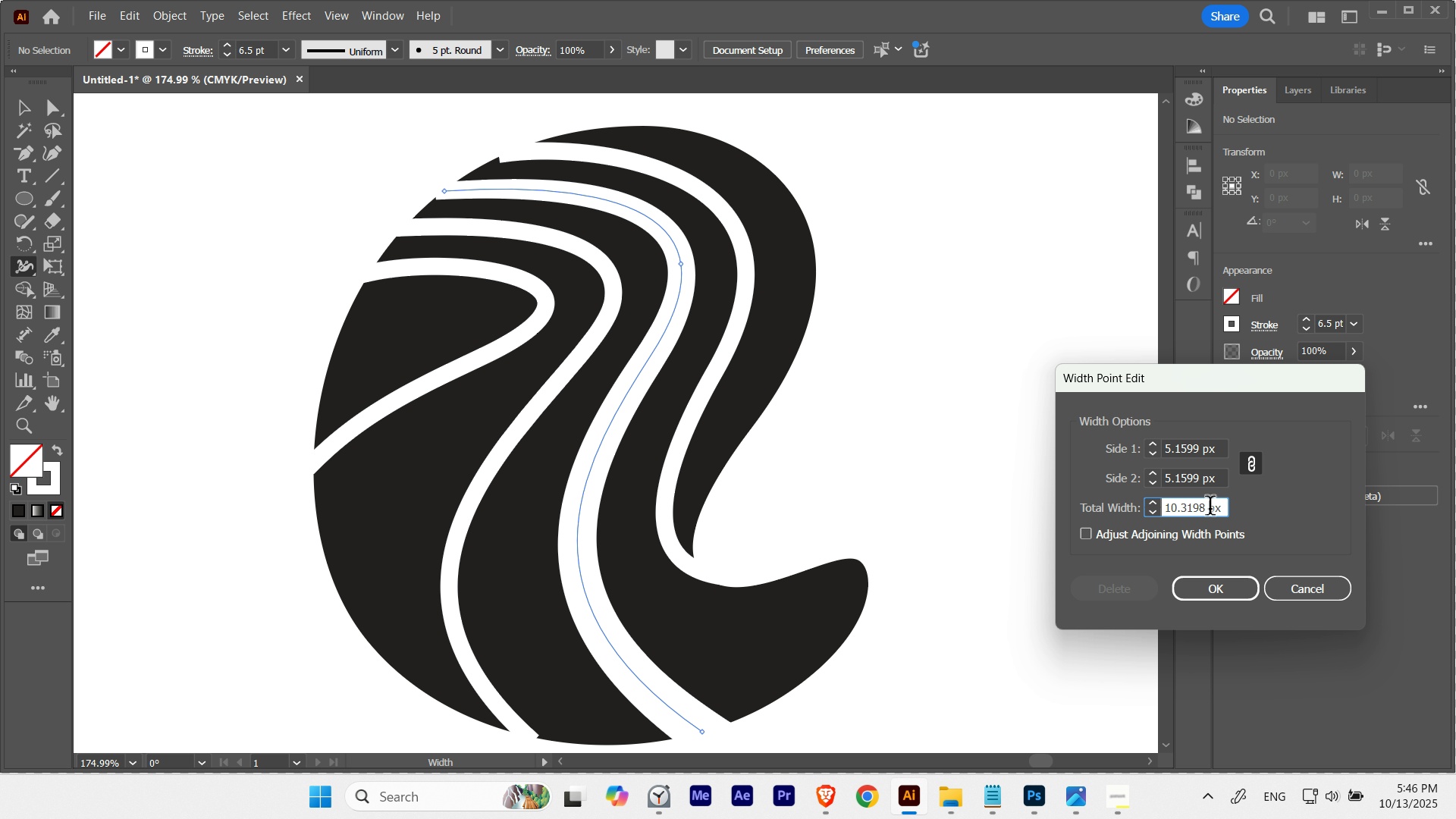 
double_click([1210, 509])
 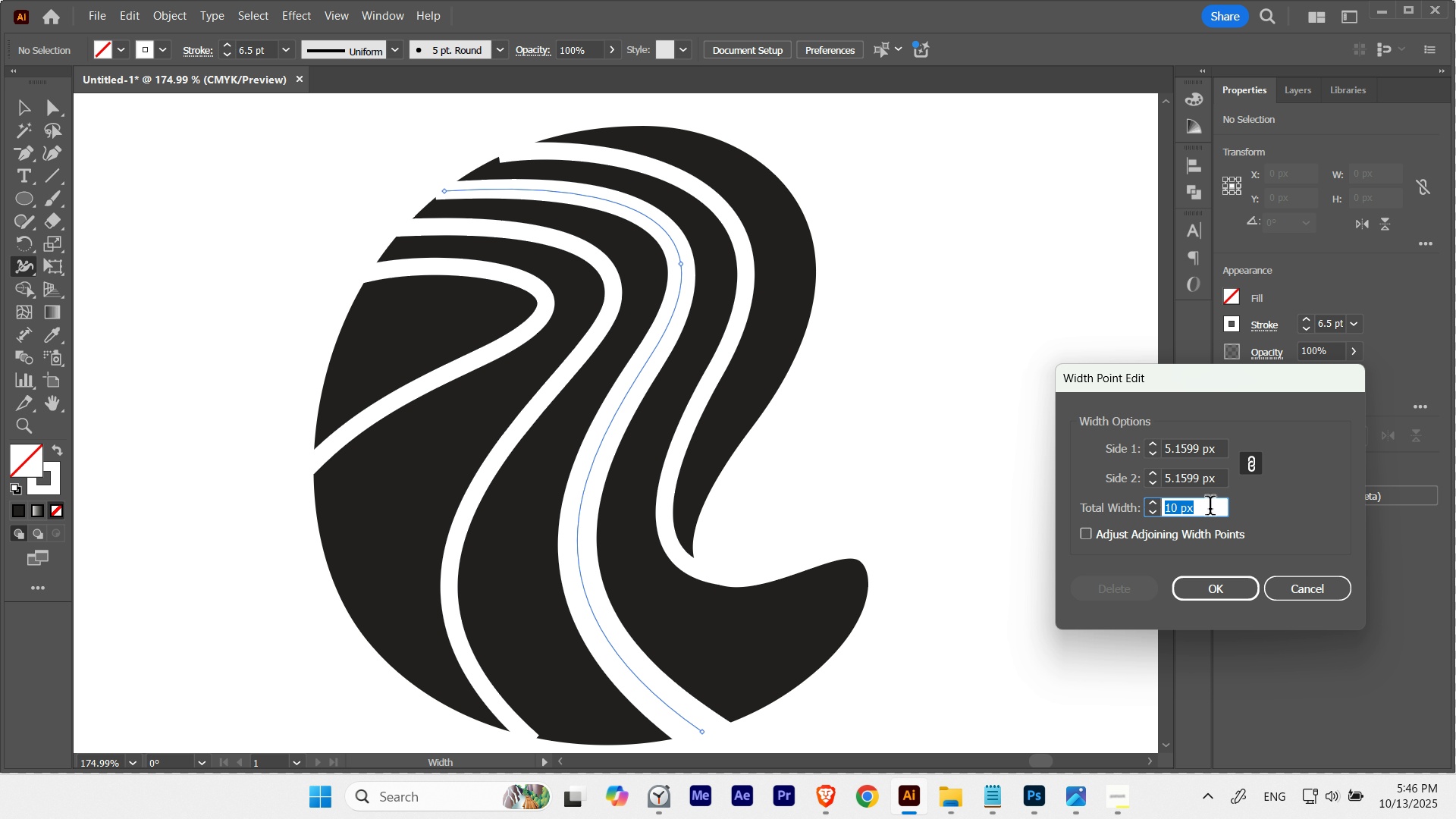 
triple_click([1210, 509])
 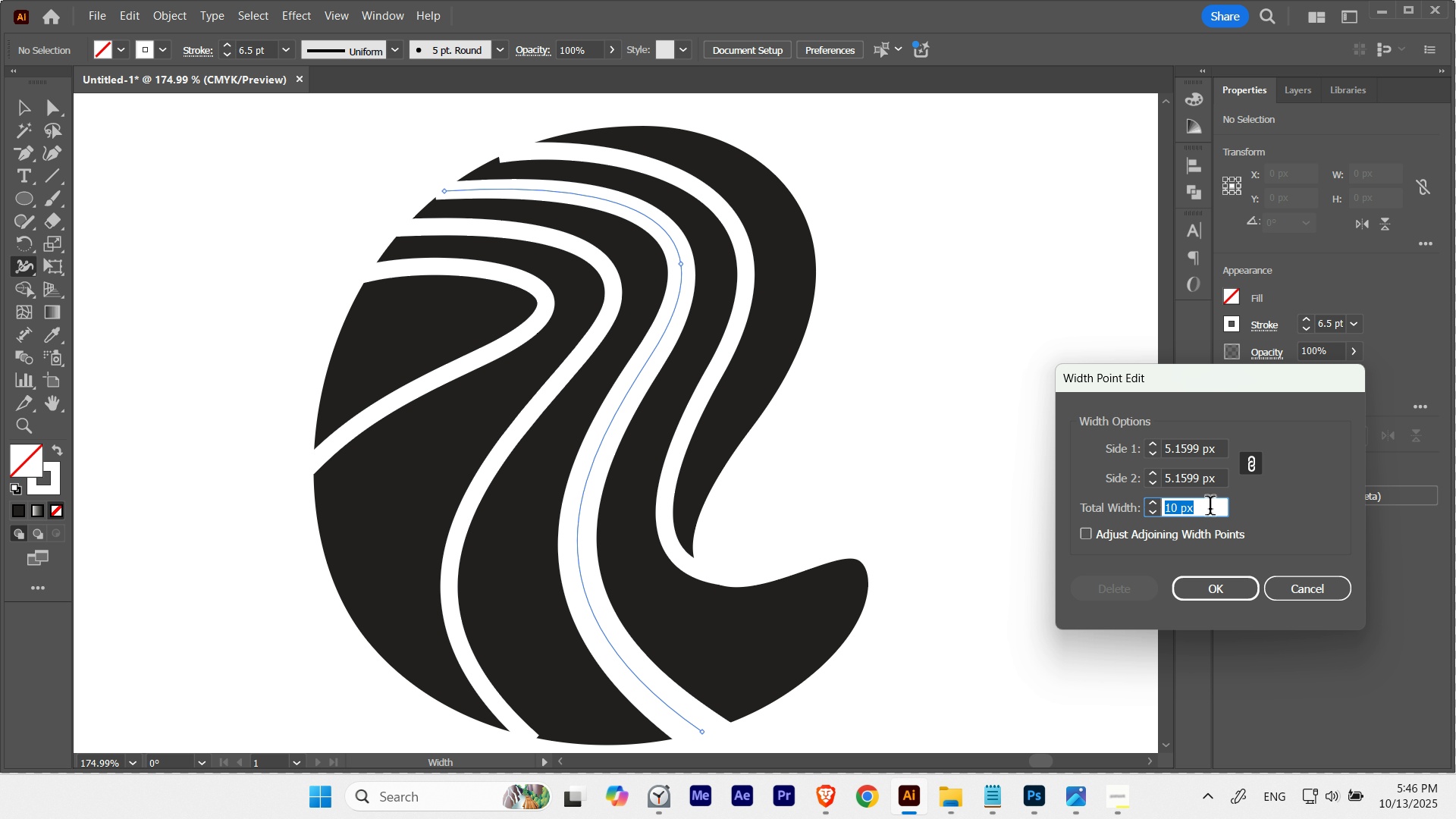 
scroll: coordinate [1210, 509], scroll_direction: down, amount: 2.0
 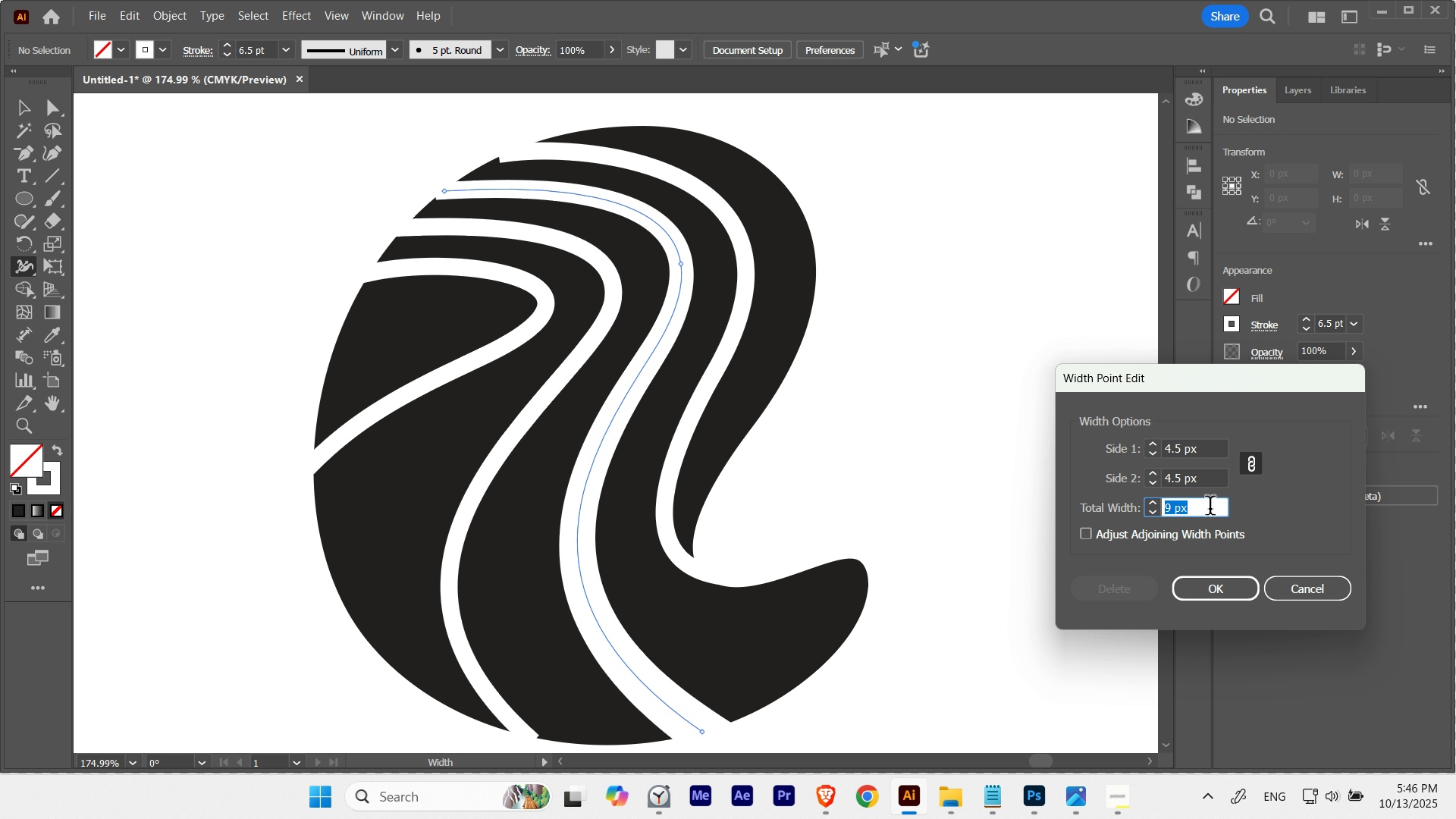 
scroll: coordinate [1210, 509], scroll_direction: none, amount: 0.0
 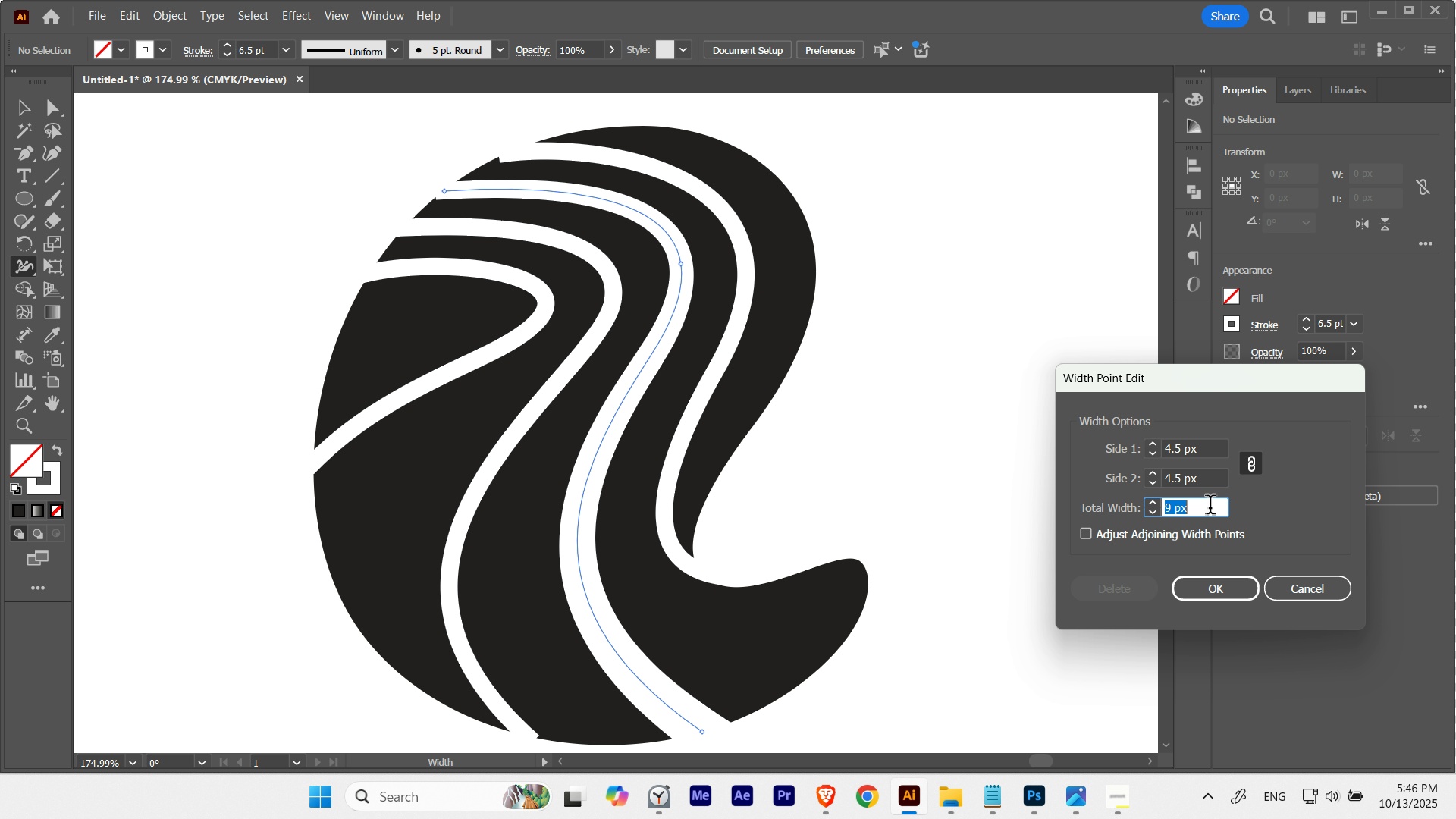 
scroll: coordinate [1210, 508], scroll_direction: down, amount: 2.0
 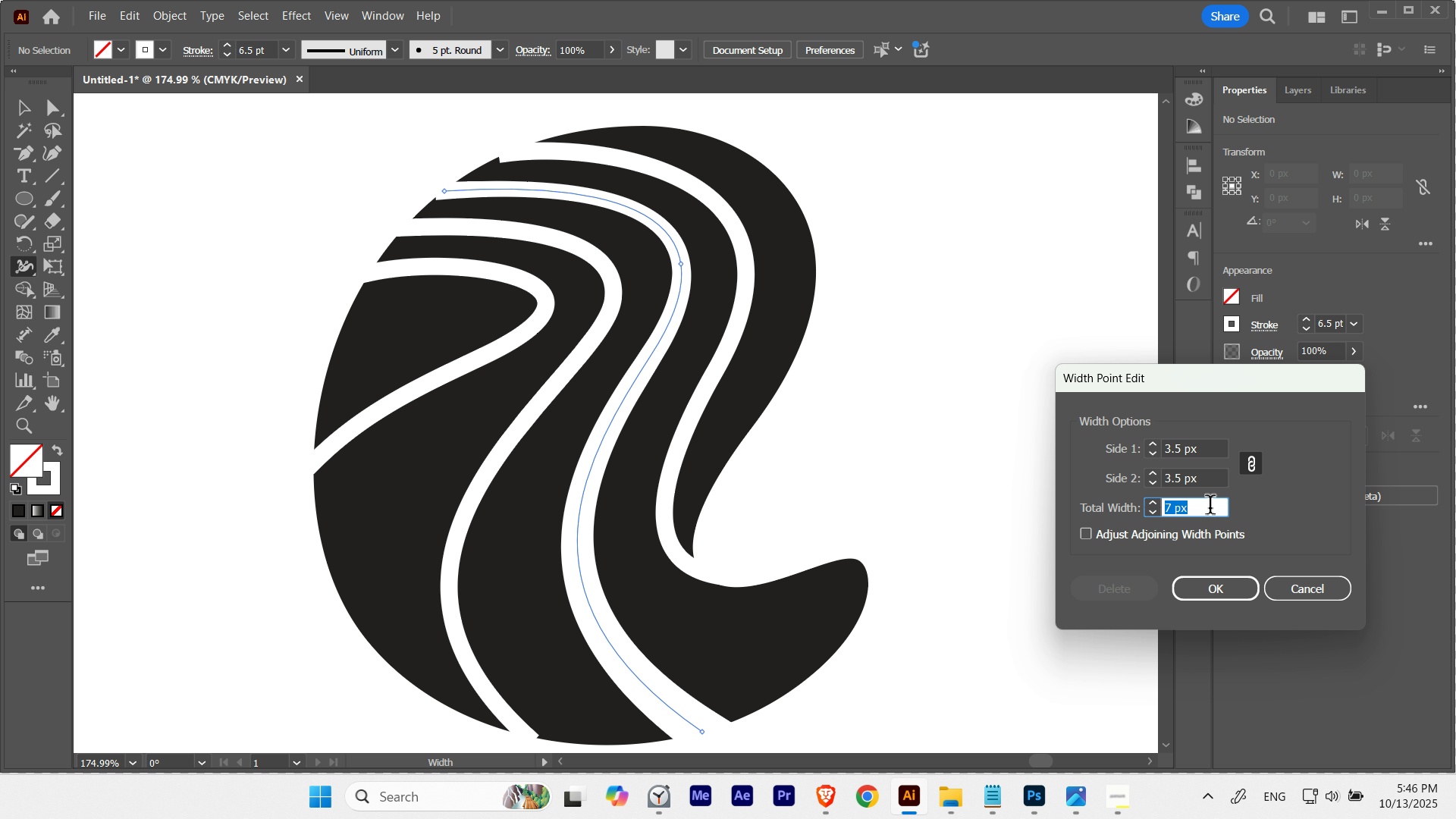 
scroll: coordinate [1210, 508], scroll_direction: up, amount: 1.0
 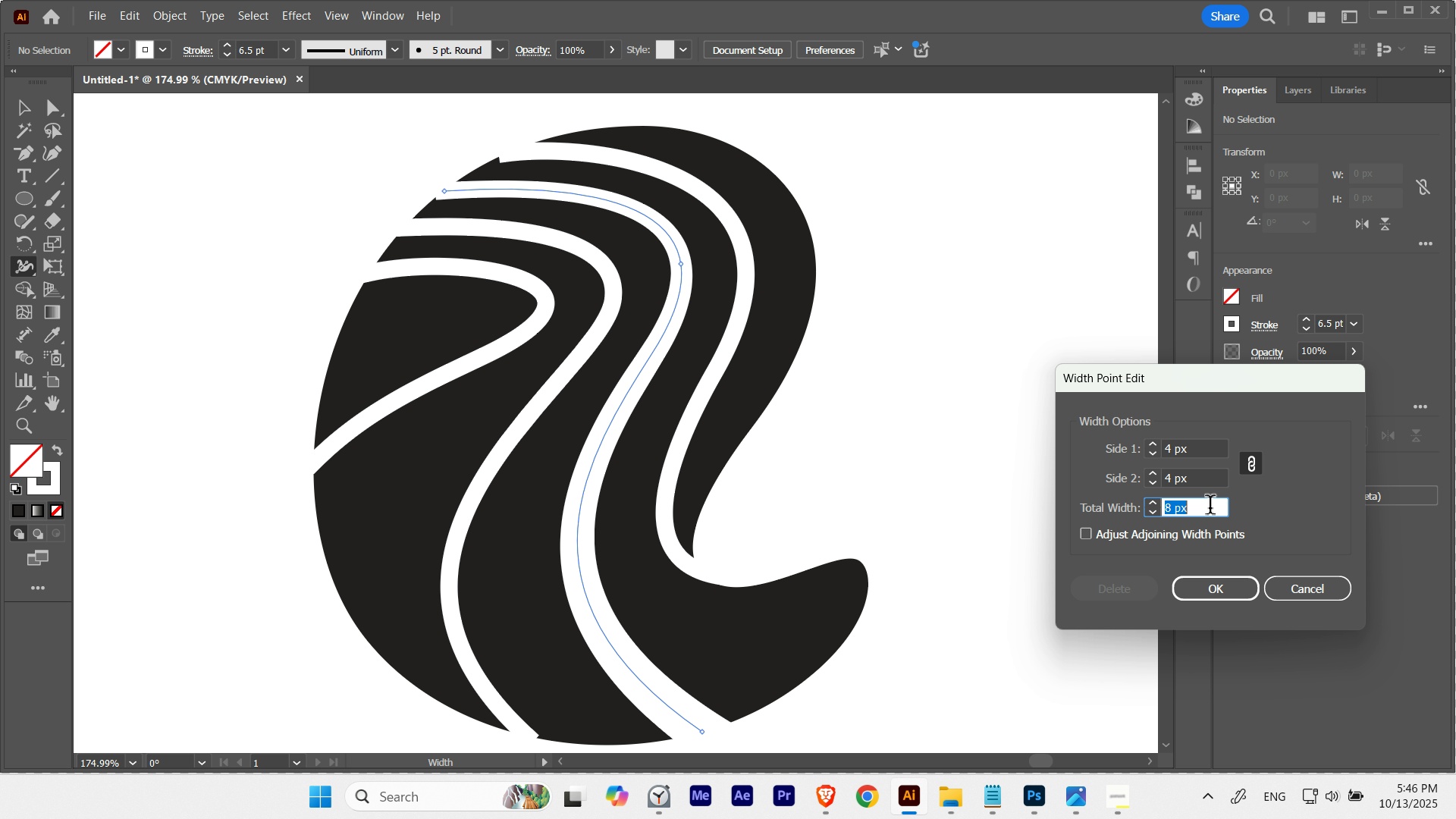 
scroll: coordinate [1210, 508], scroll_direction: none, amount: 0.0
 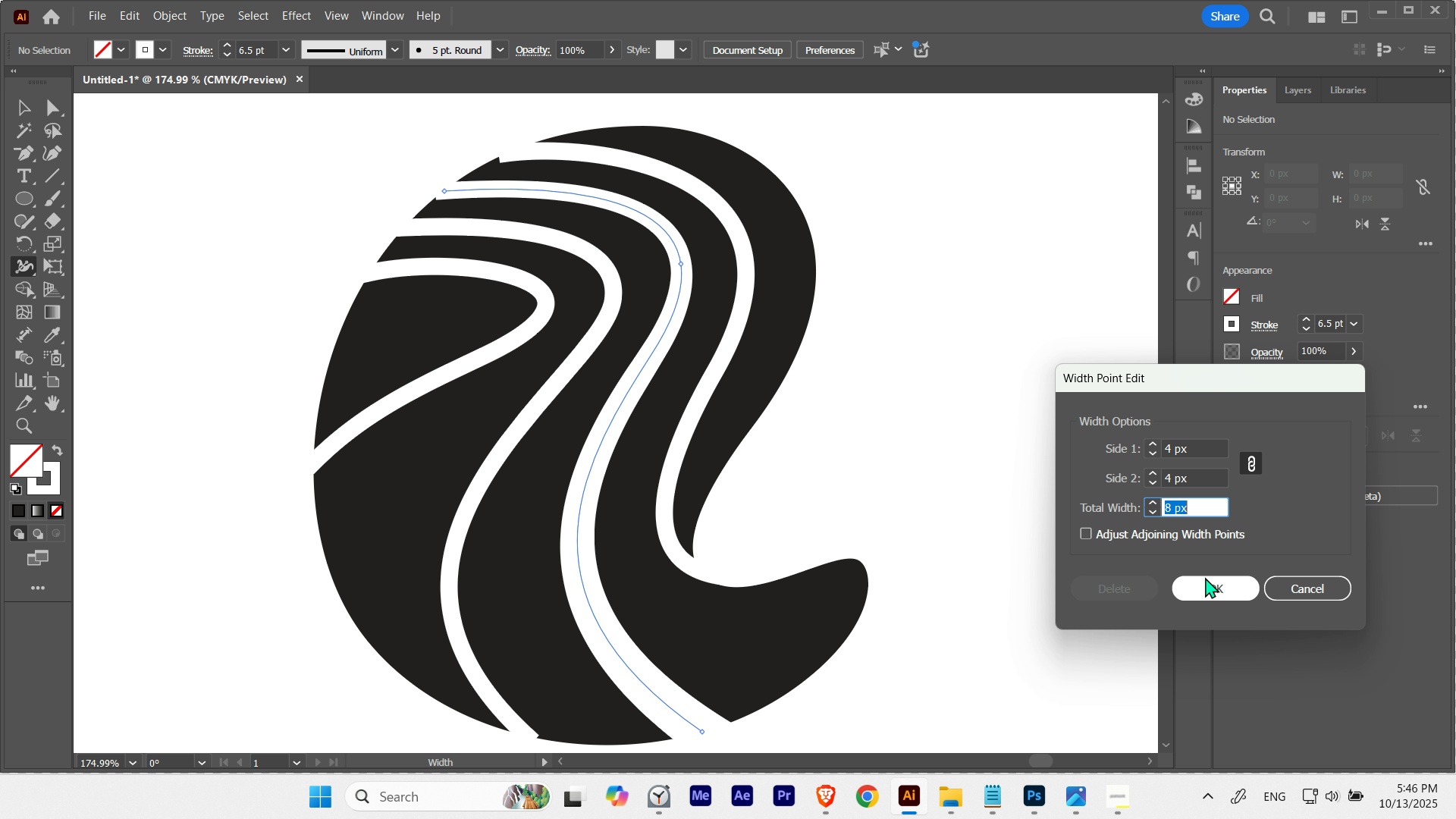 
left_click([1210, 582])
 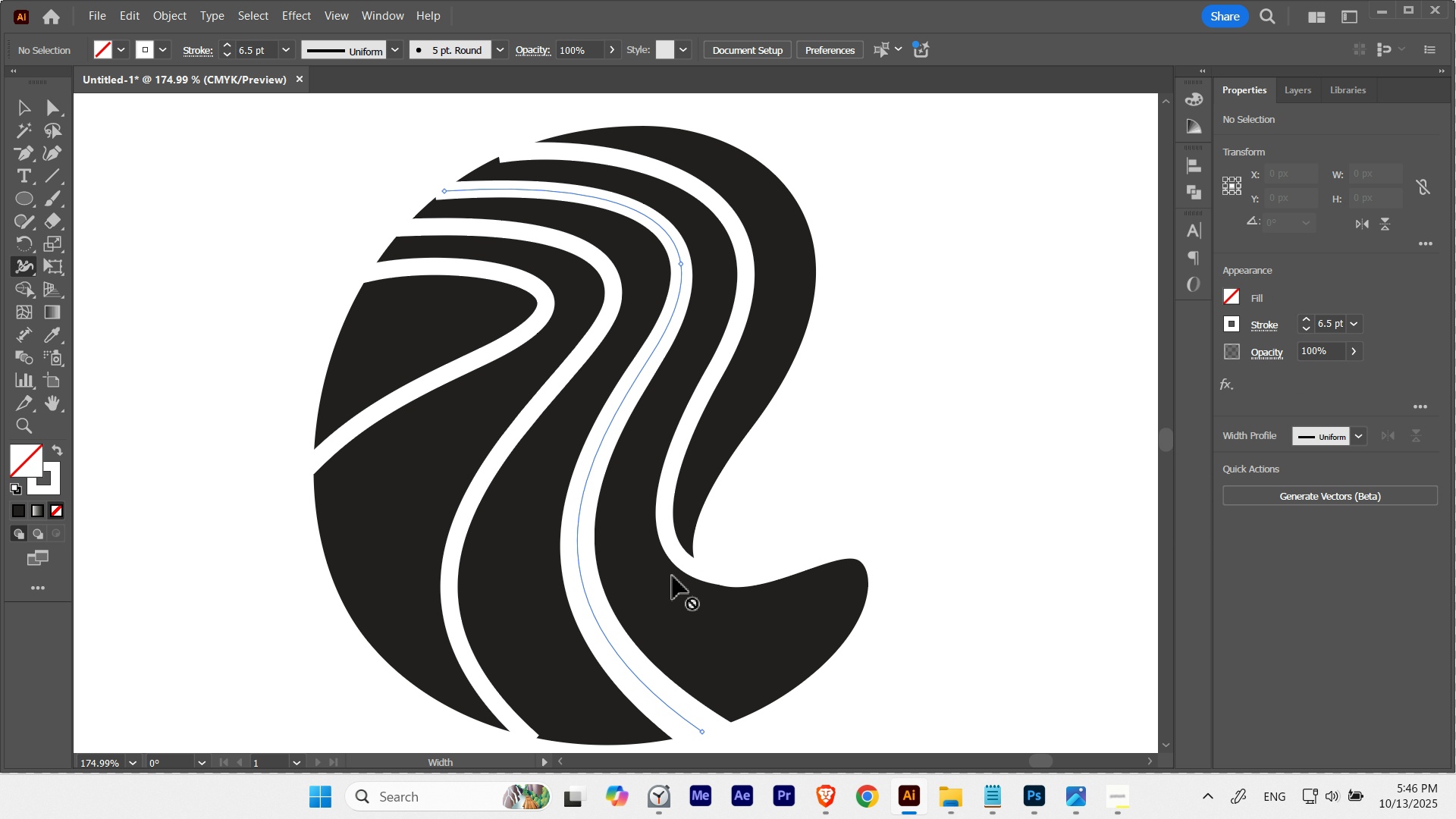 
hold_key(key=ControlLeft, duration=1.55)
 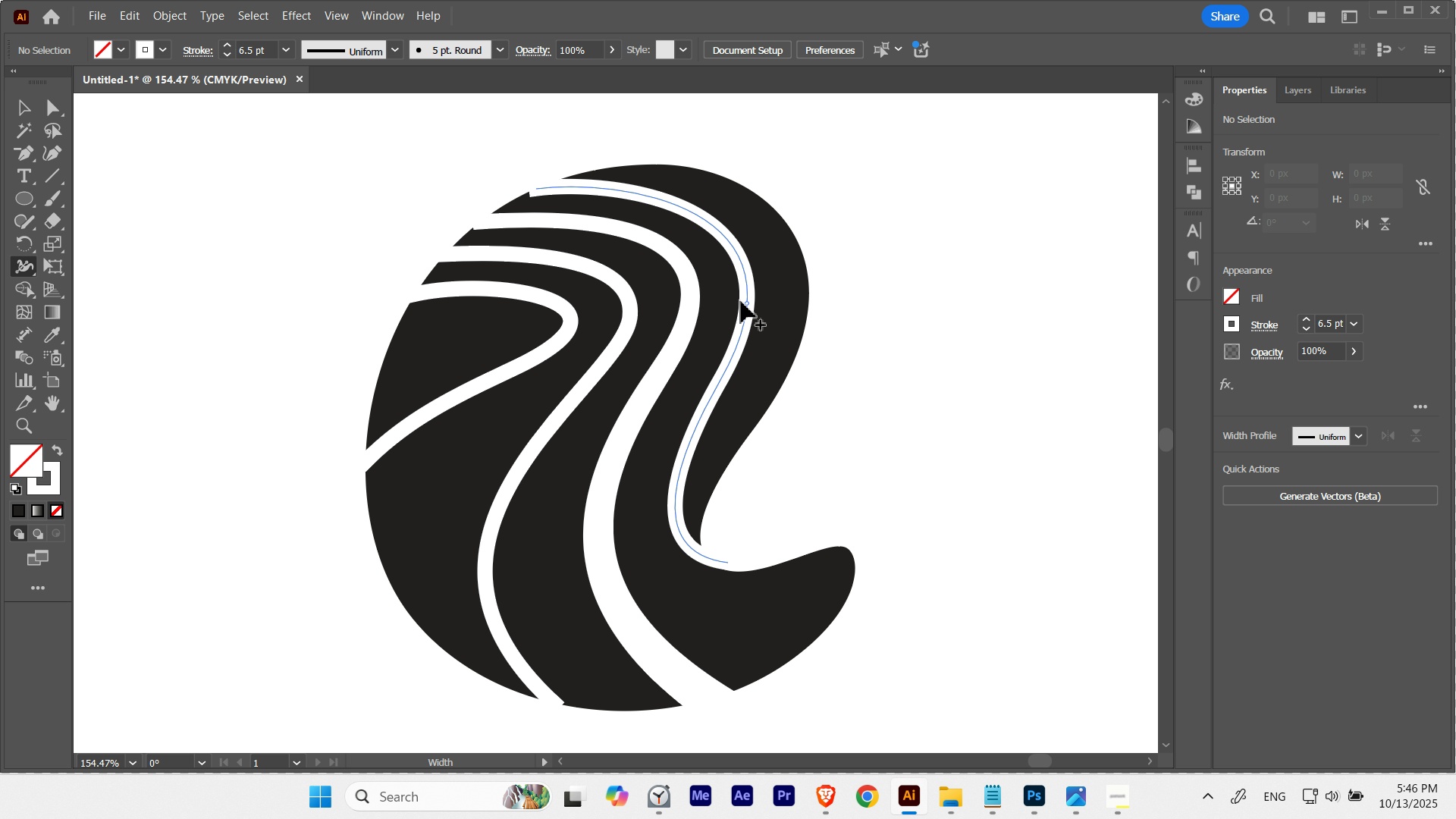 
hold_key(key=Space, duration=1.53)
 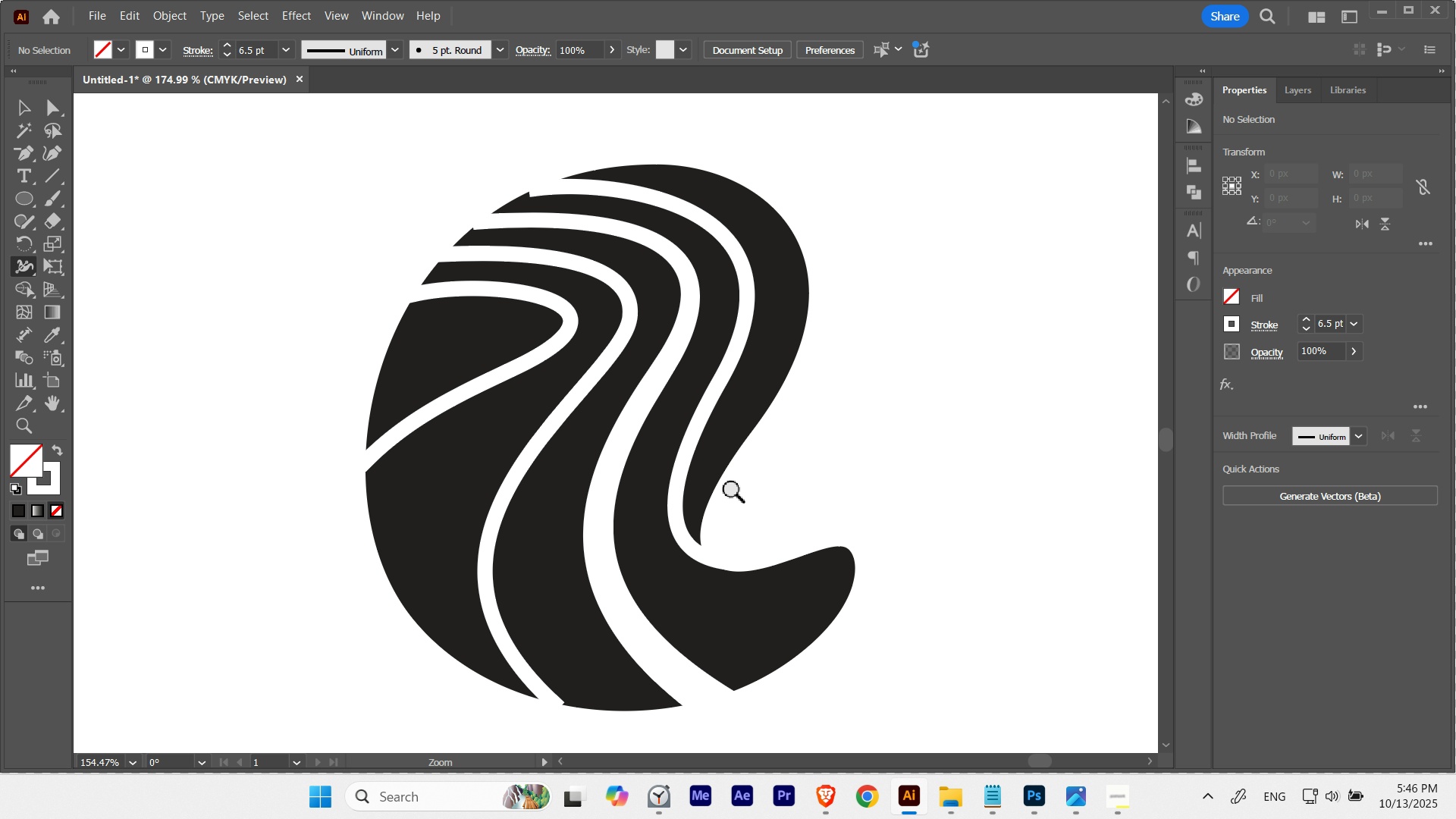 
key(Space)
 